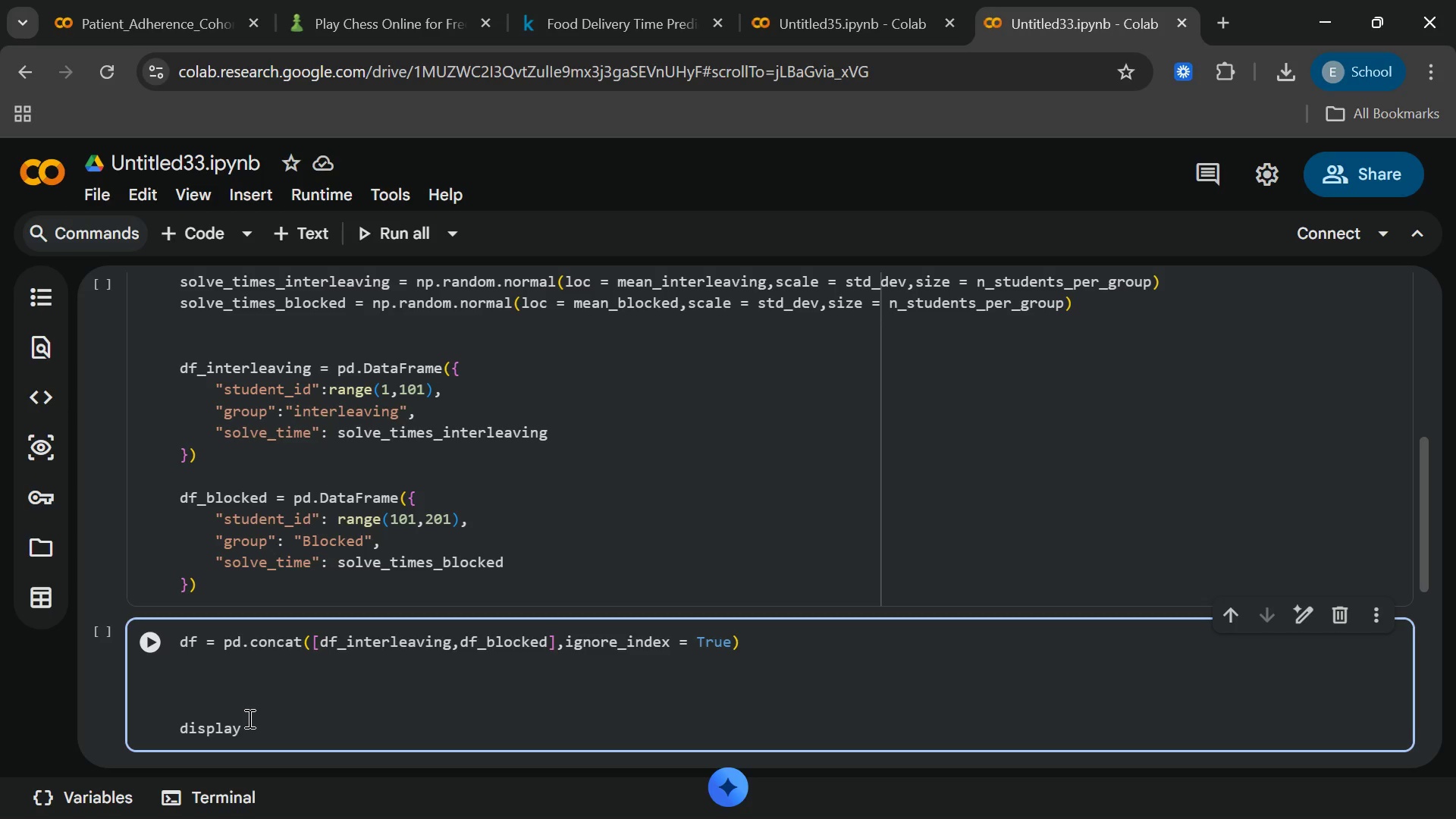 
type((df.samples)
key(Backspace)
type(()
 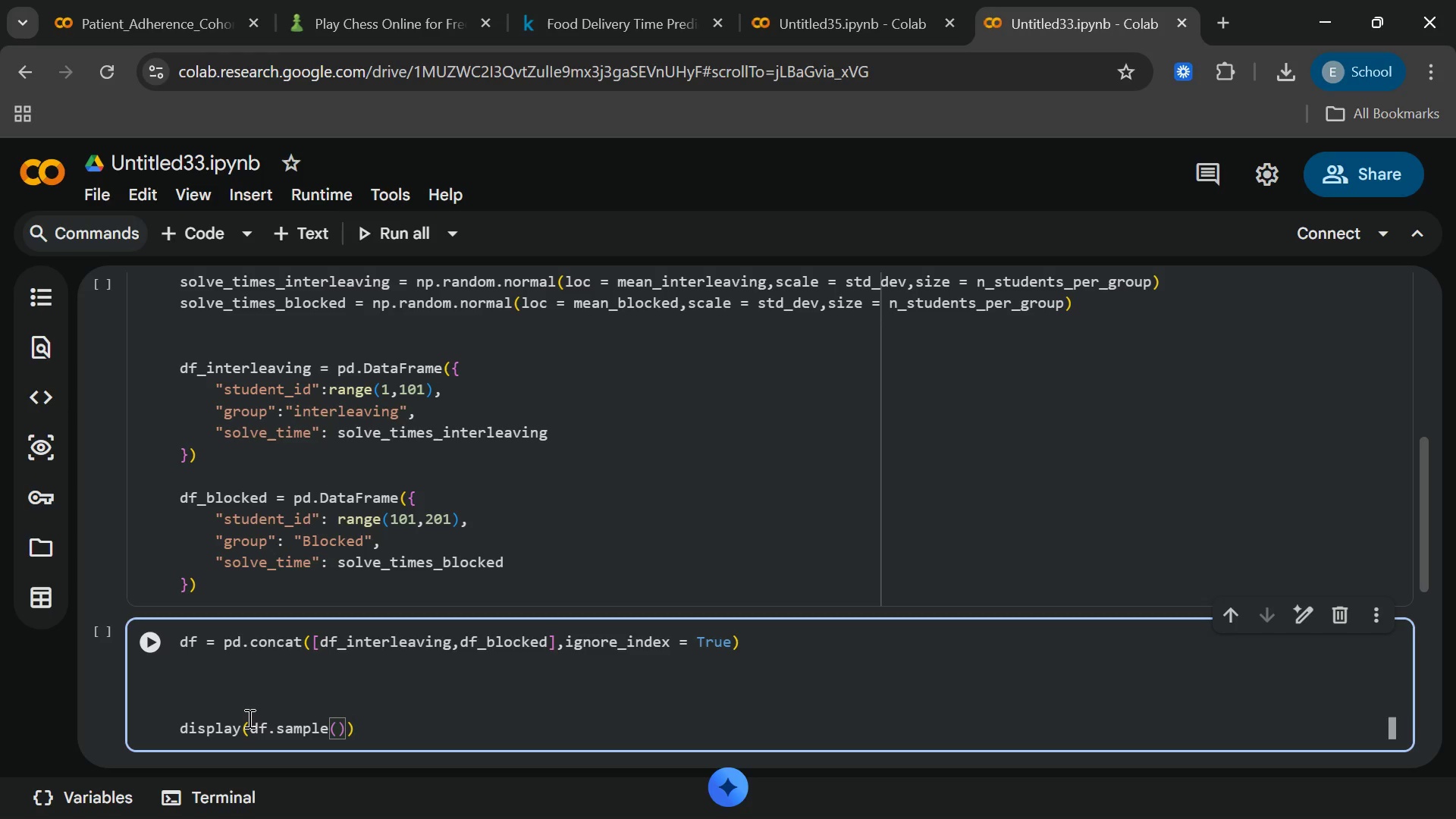 
type(5,random)
 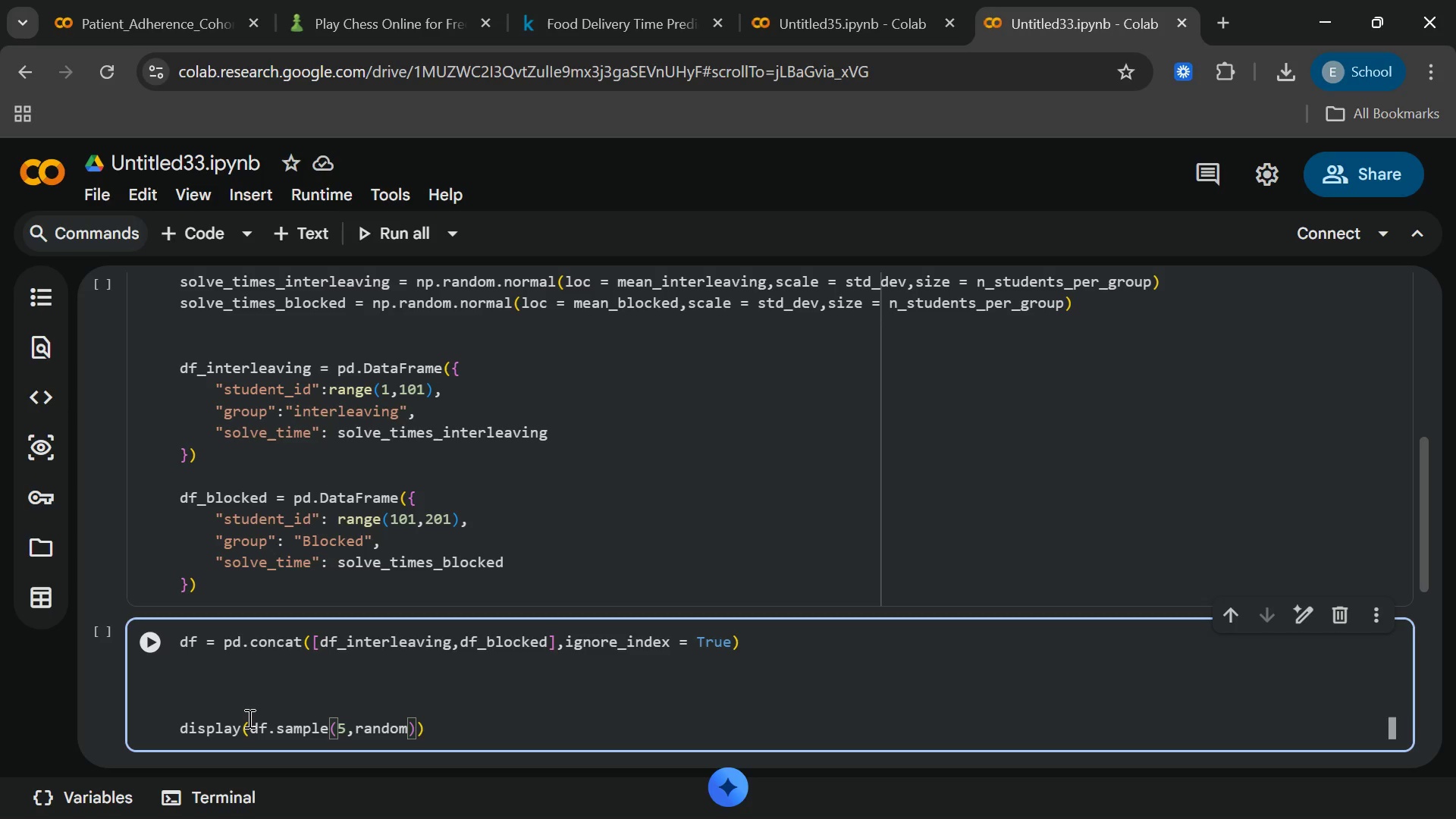 
wait(5.12)
 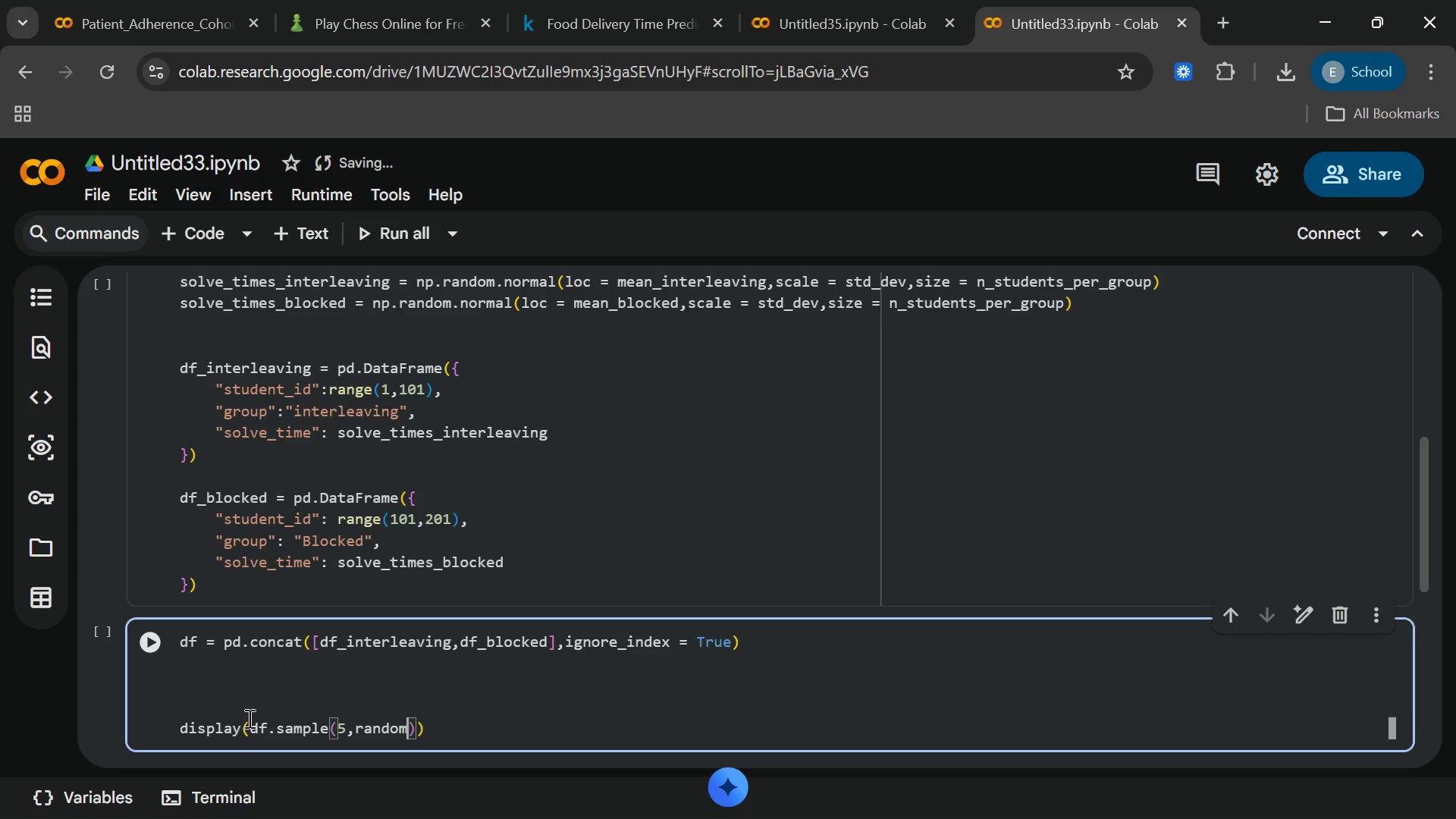 
type(_state = 1)
 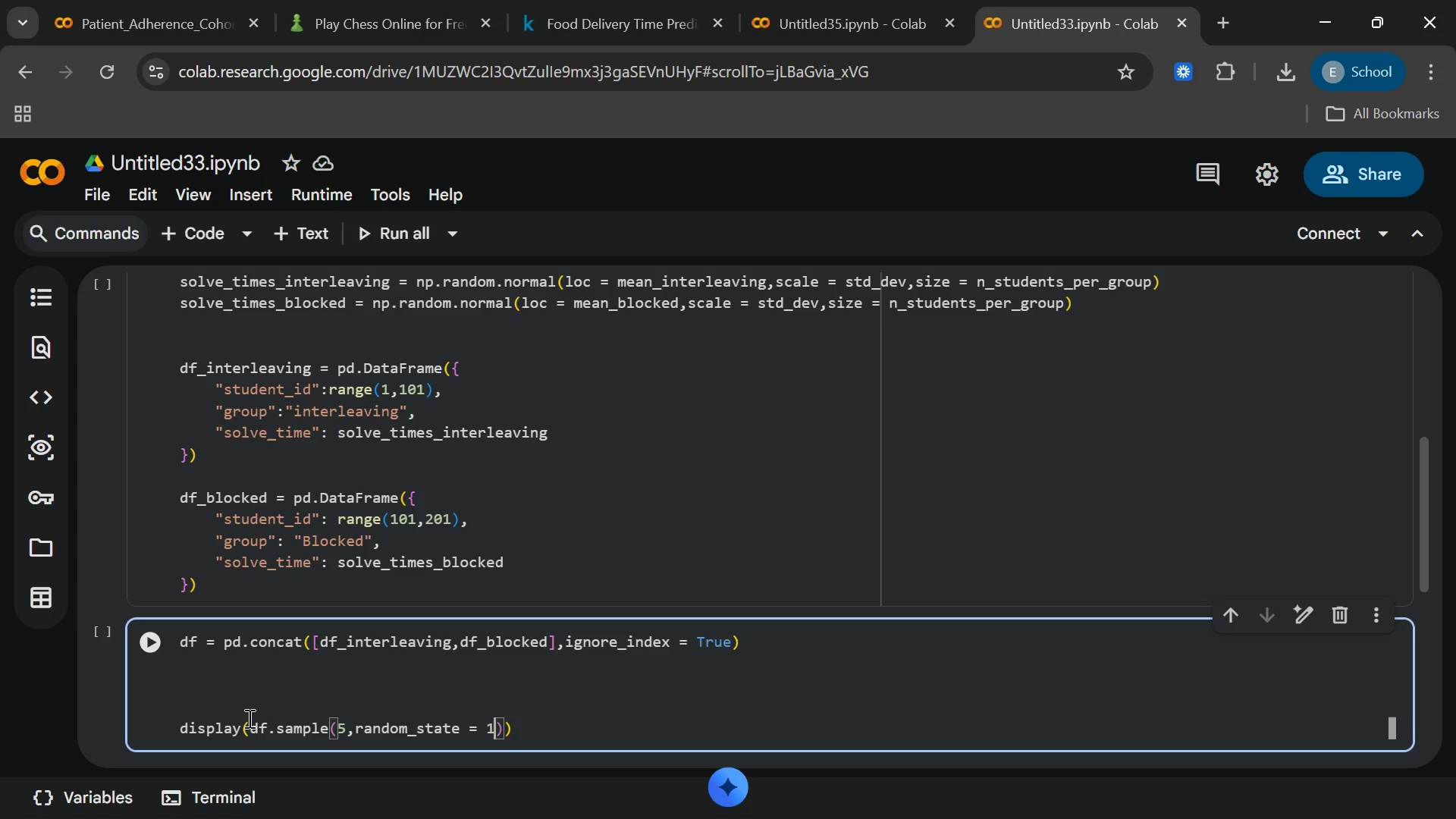 
wait(9.06)
 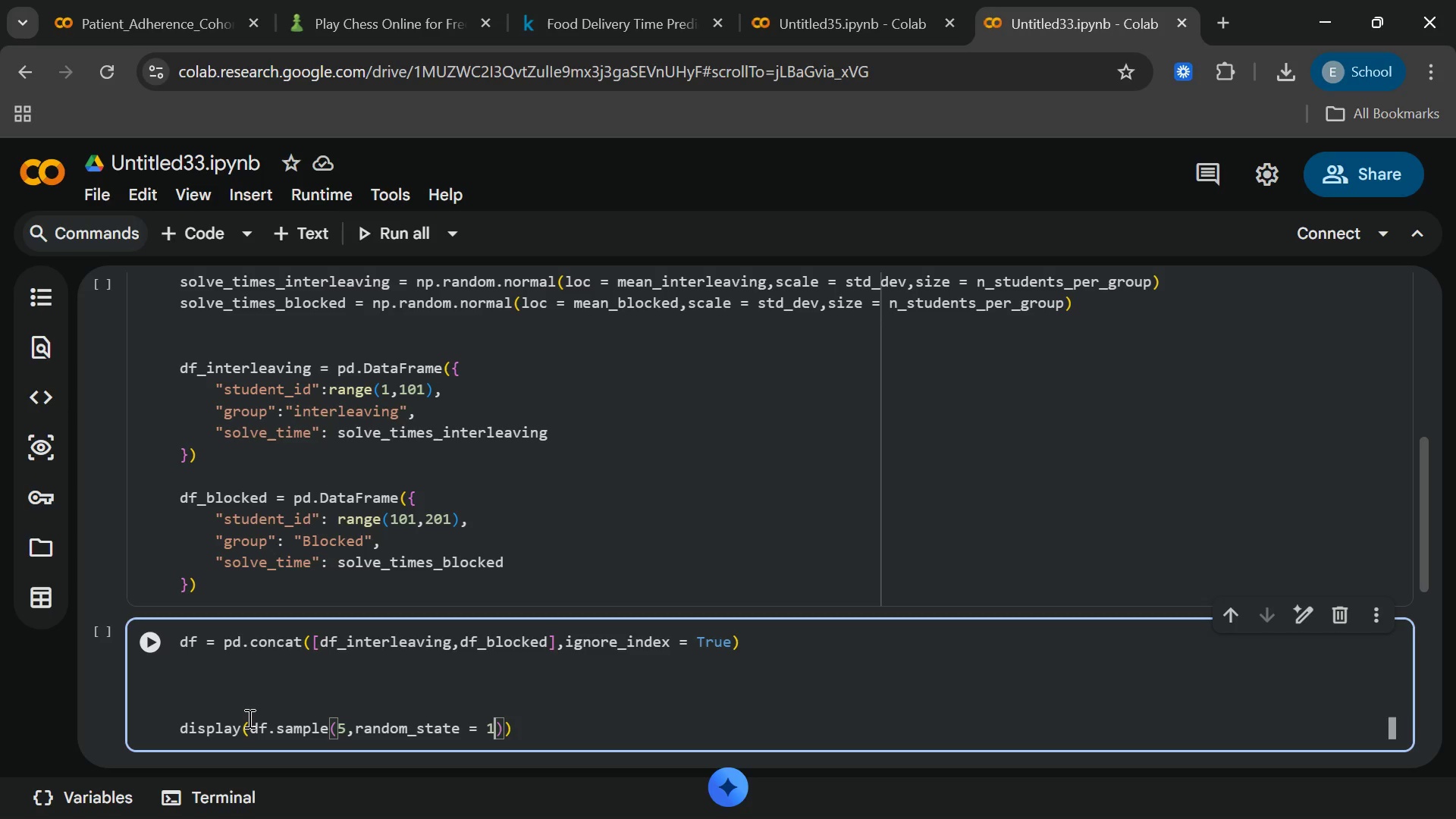 
key(End)
 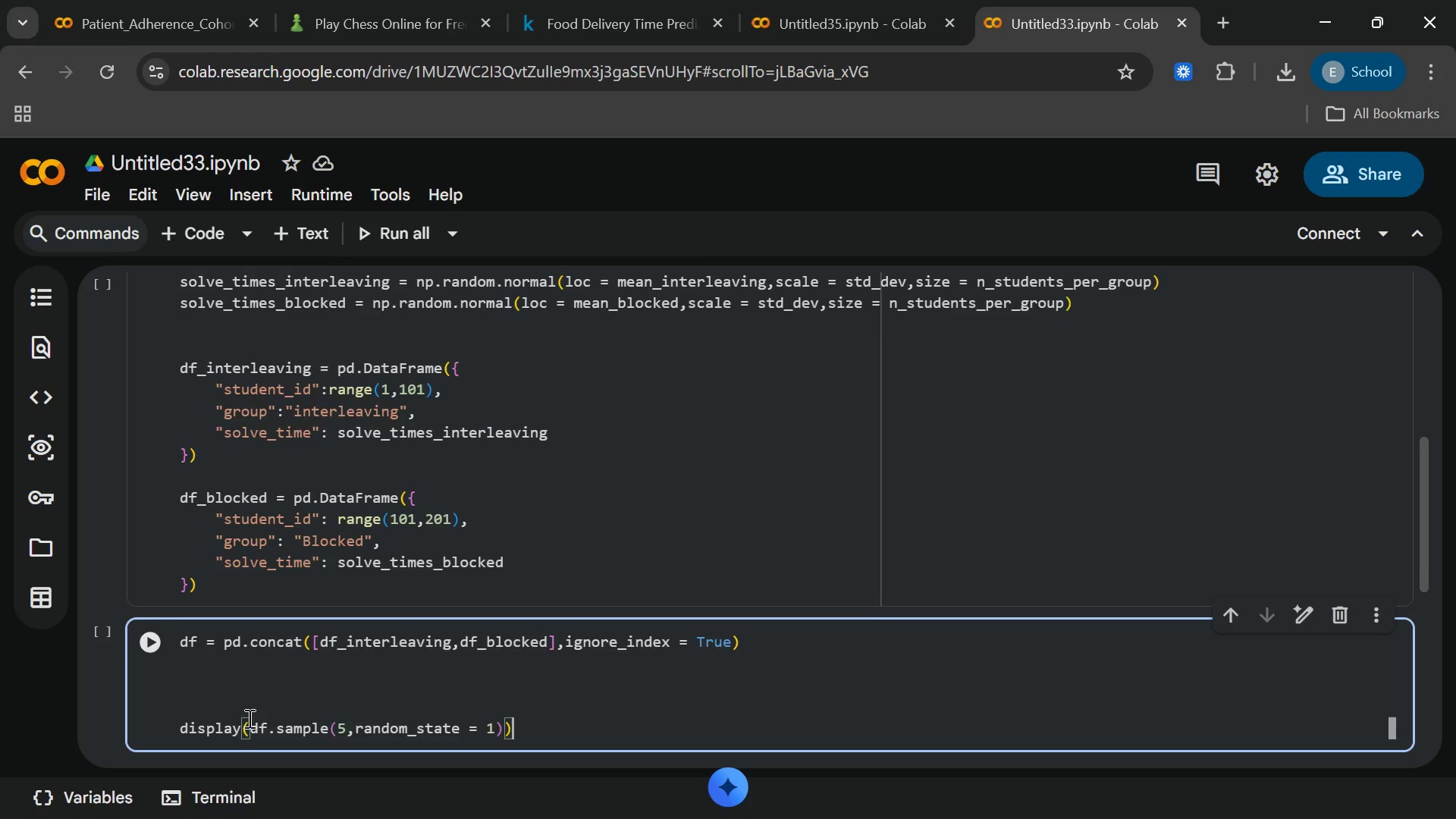 
key(Enter)
 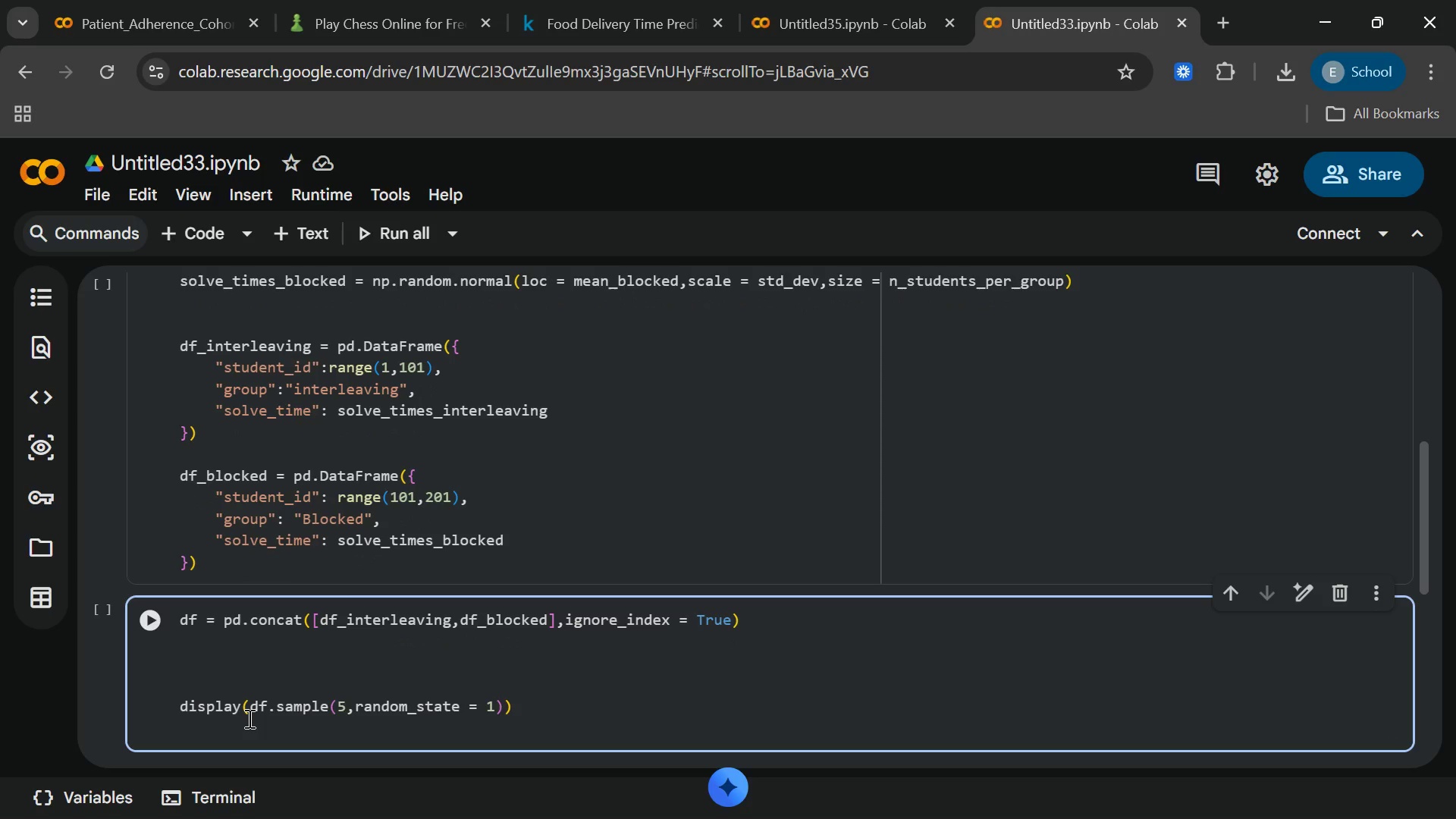 
type(display(df.grupby)
 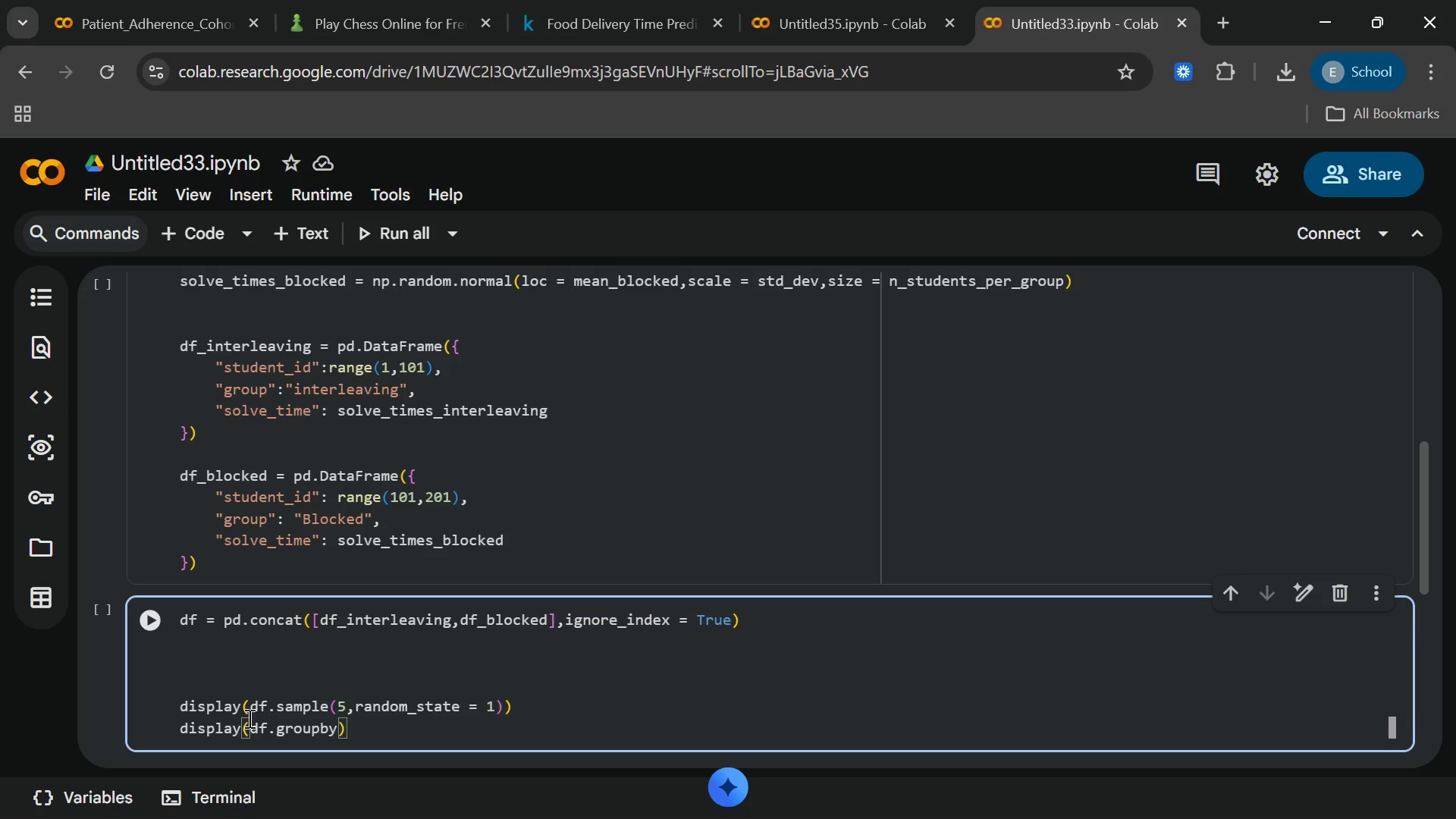 
 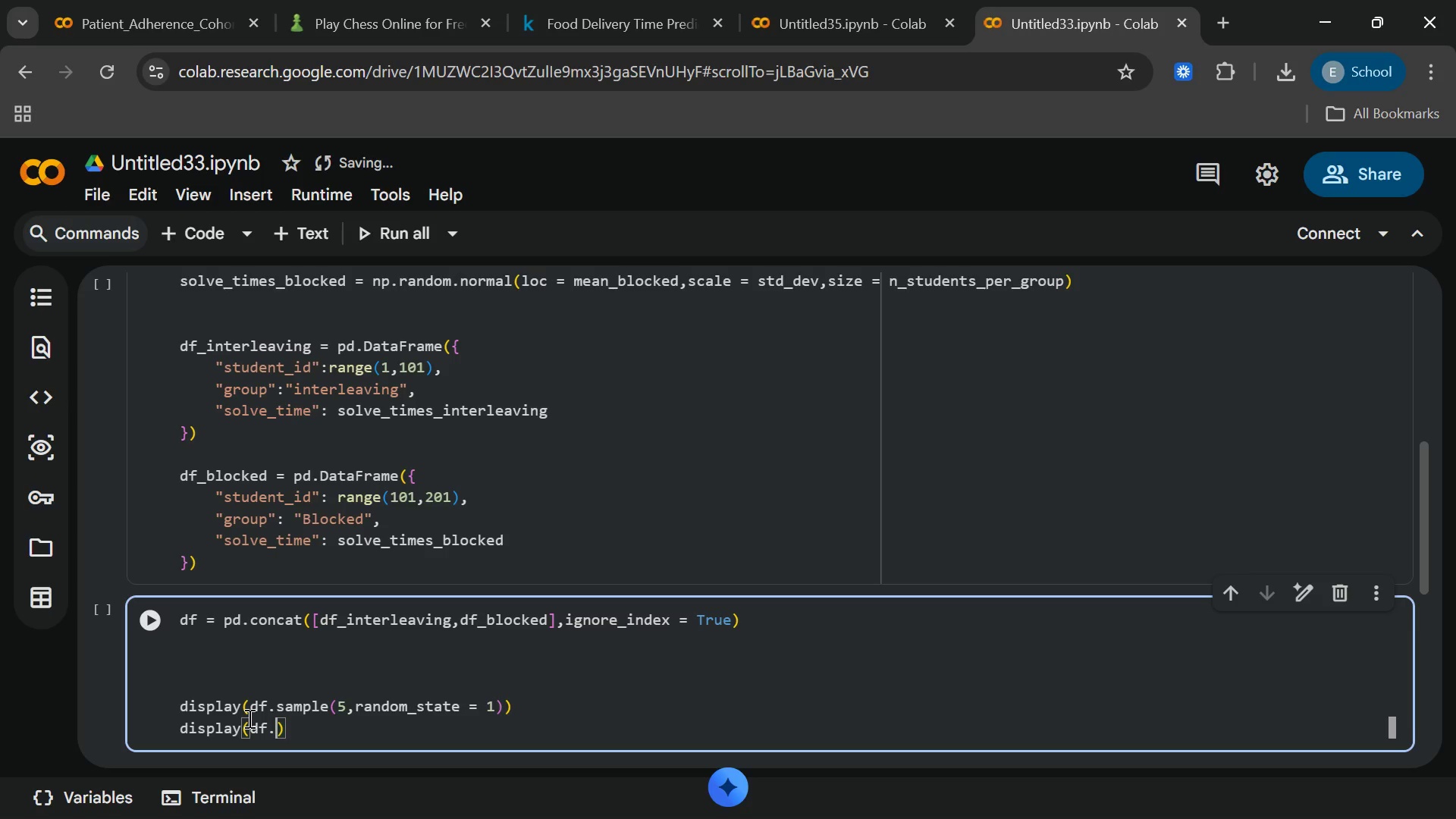 
hold_key(key=O, duration=0.36)
 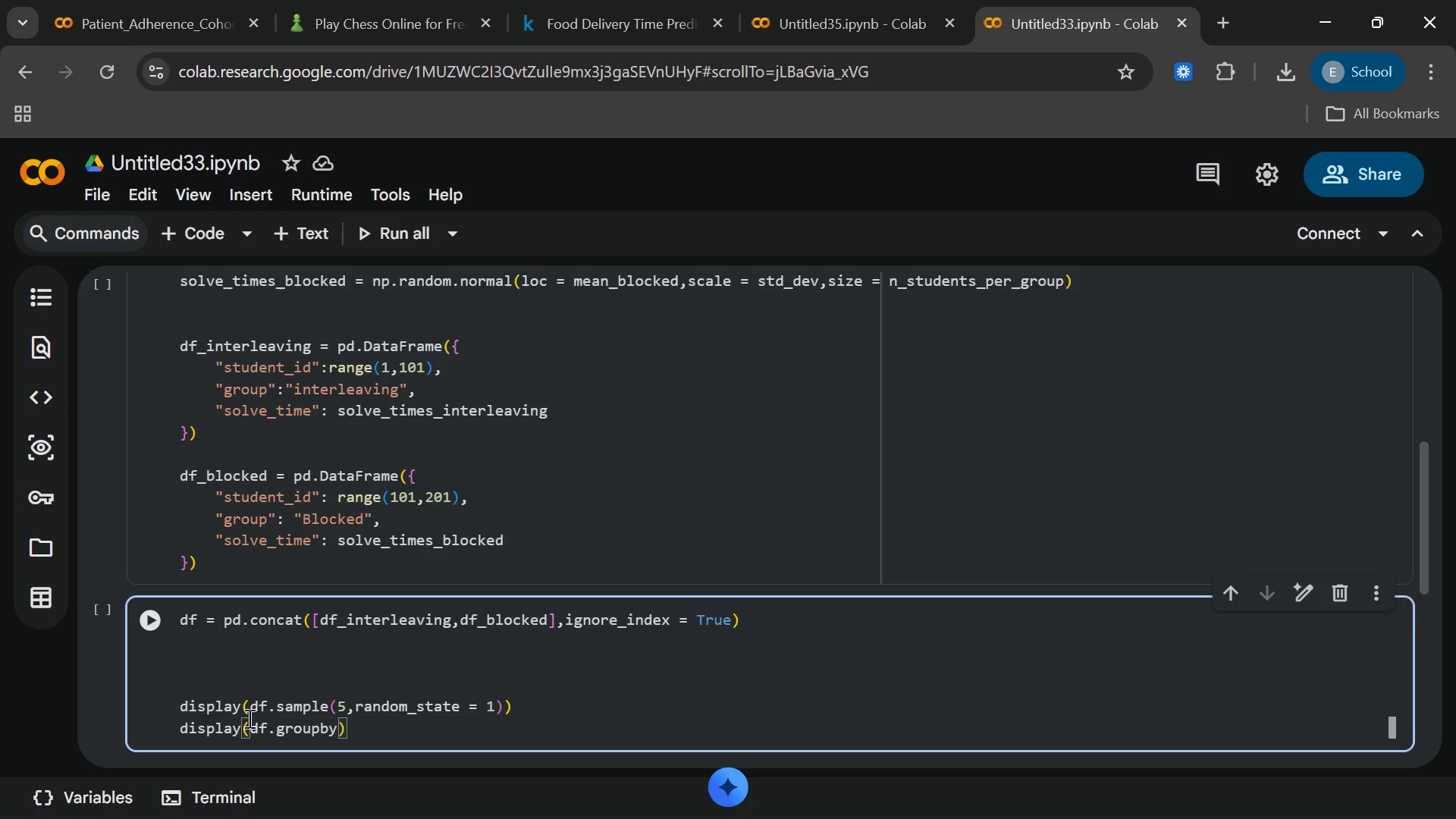 
key(Shift+9)
 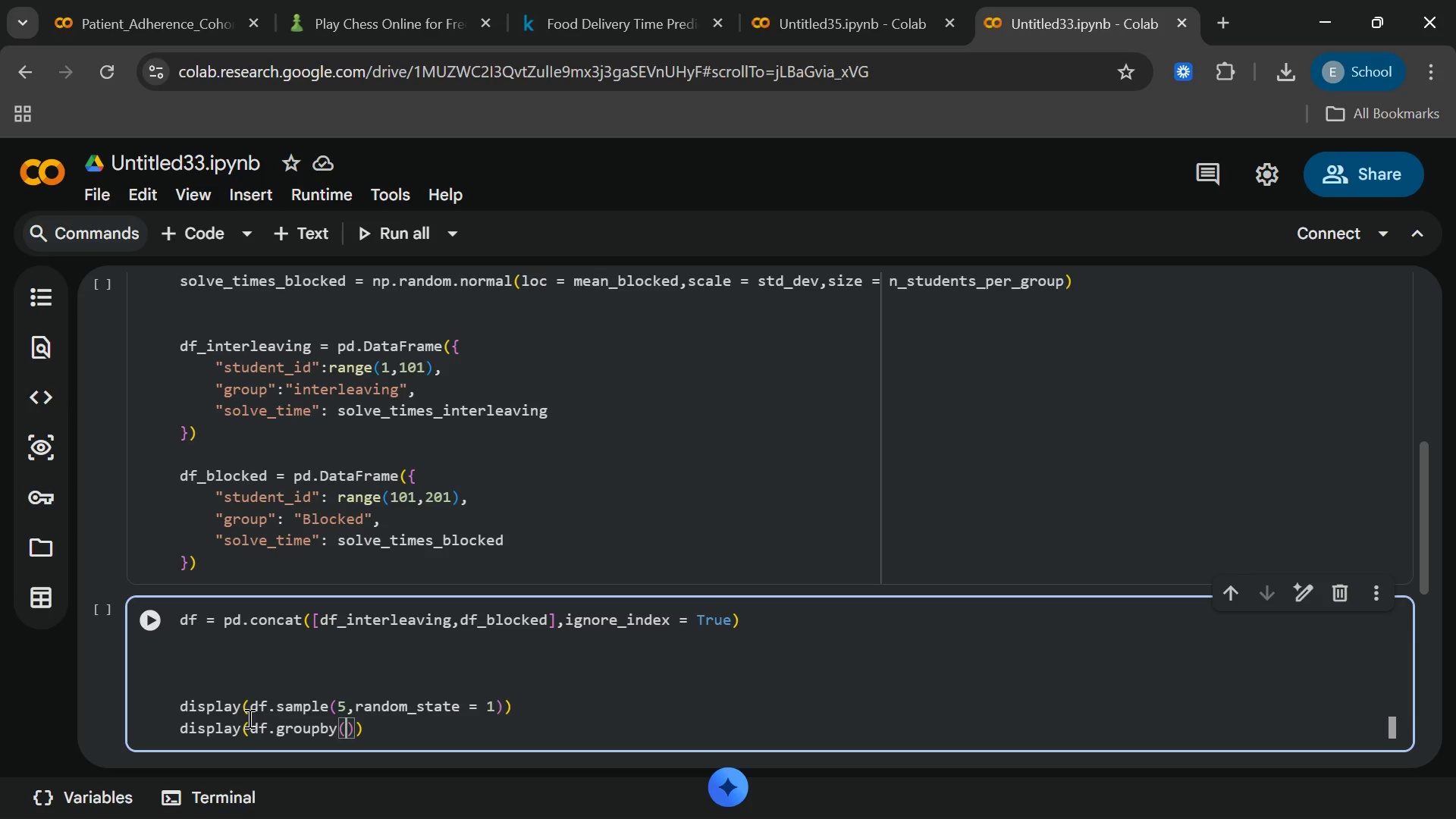 
key(Shift+Quote)
 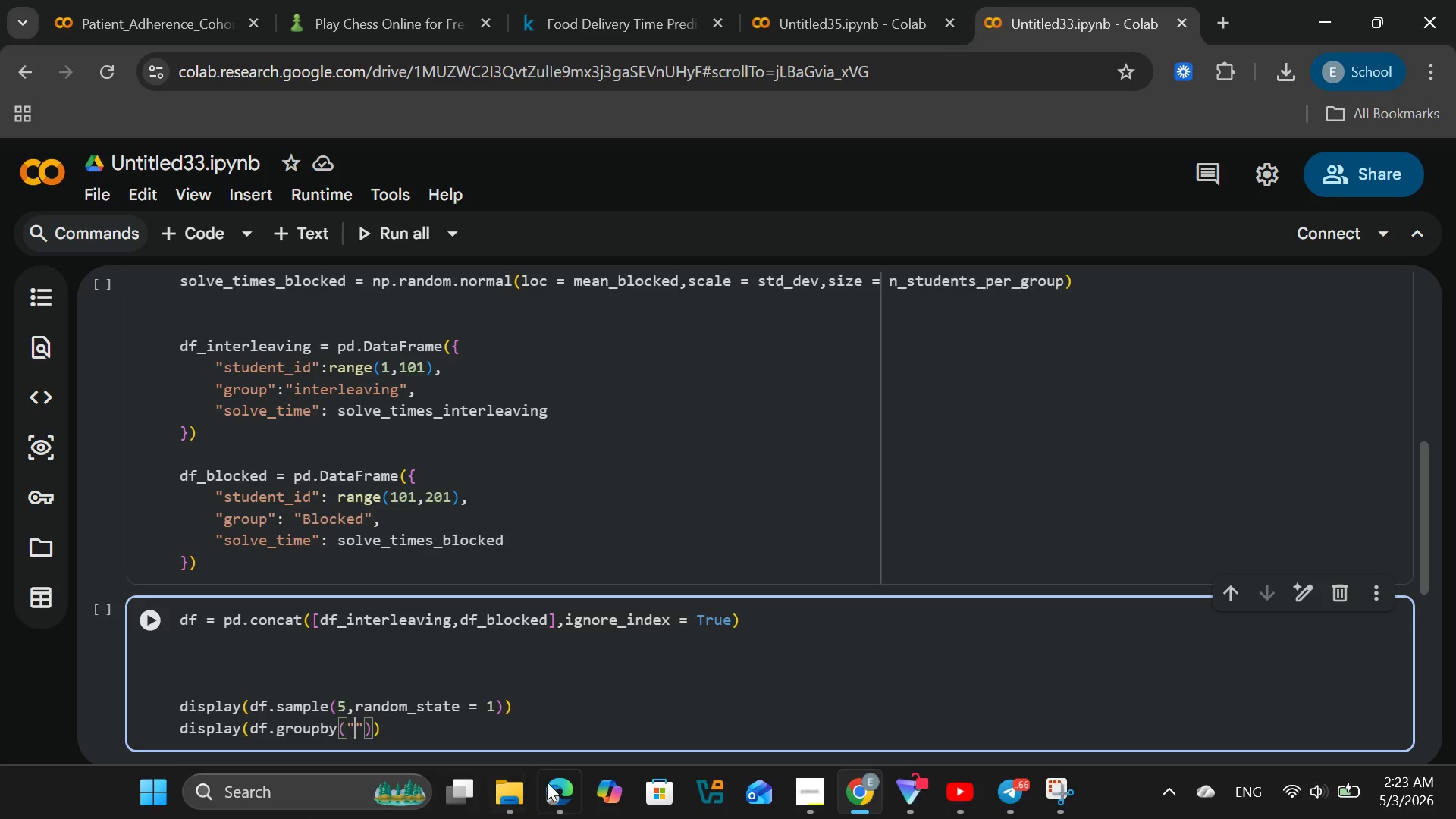 
wait(5.81)
 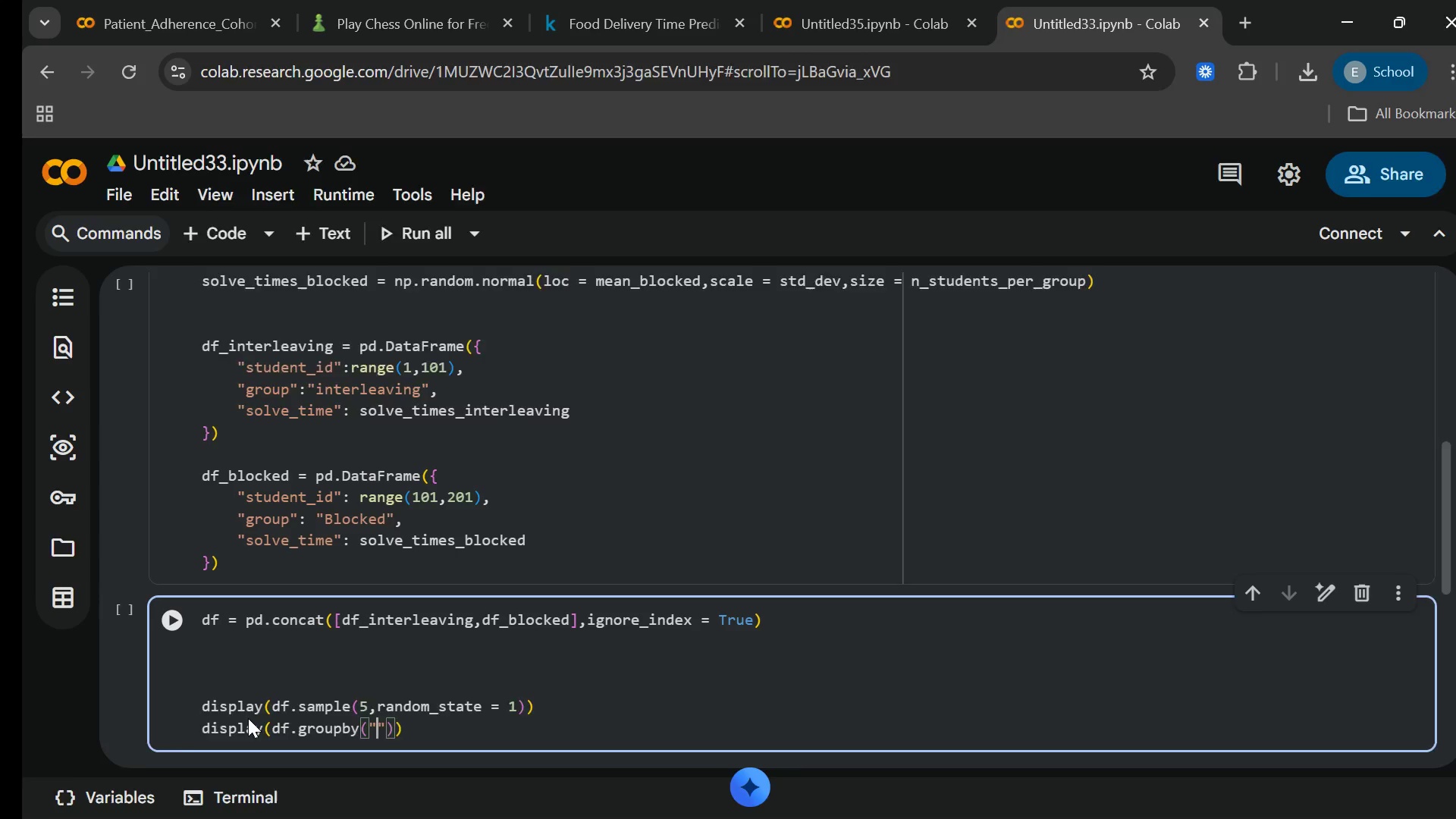 
left_click([958, 790])
 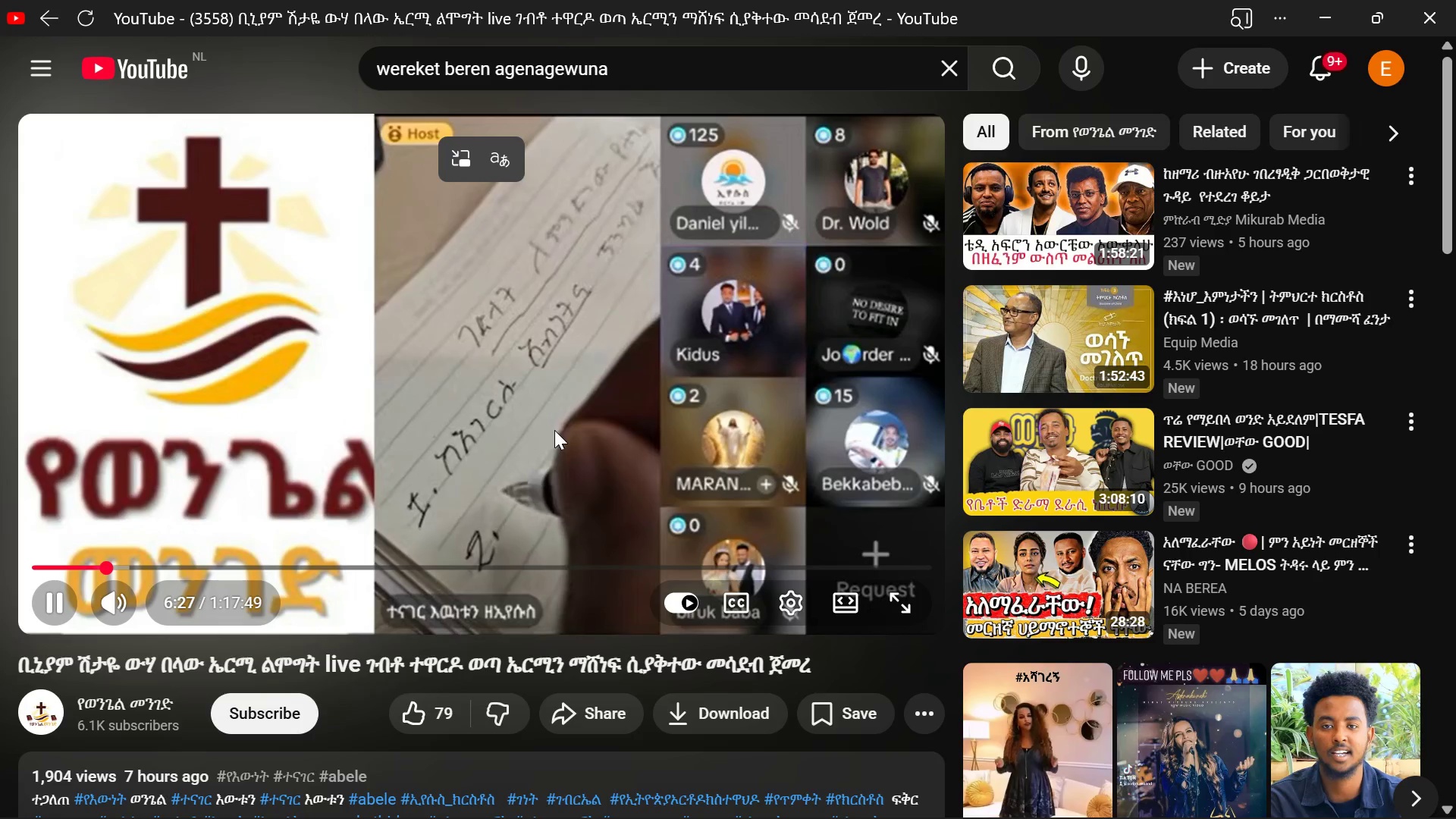 
wait(8.11)
 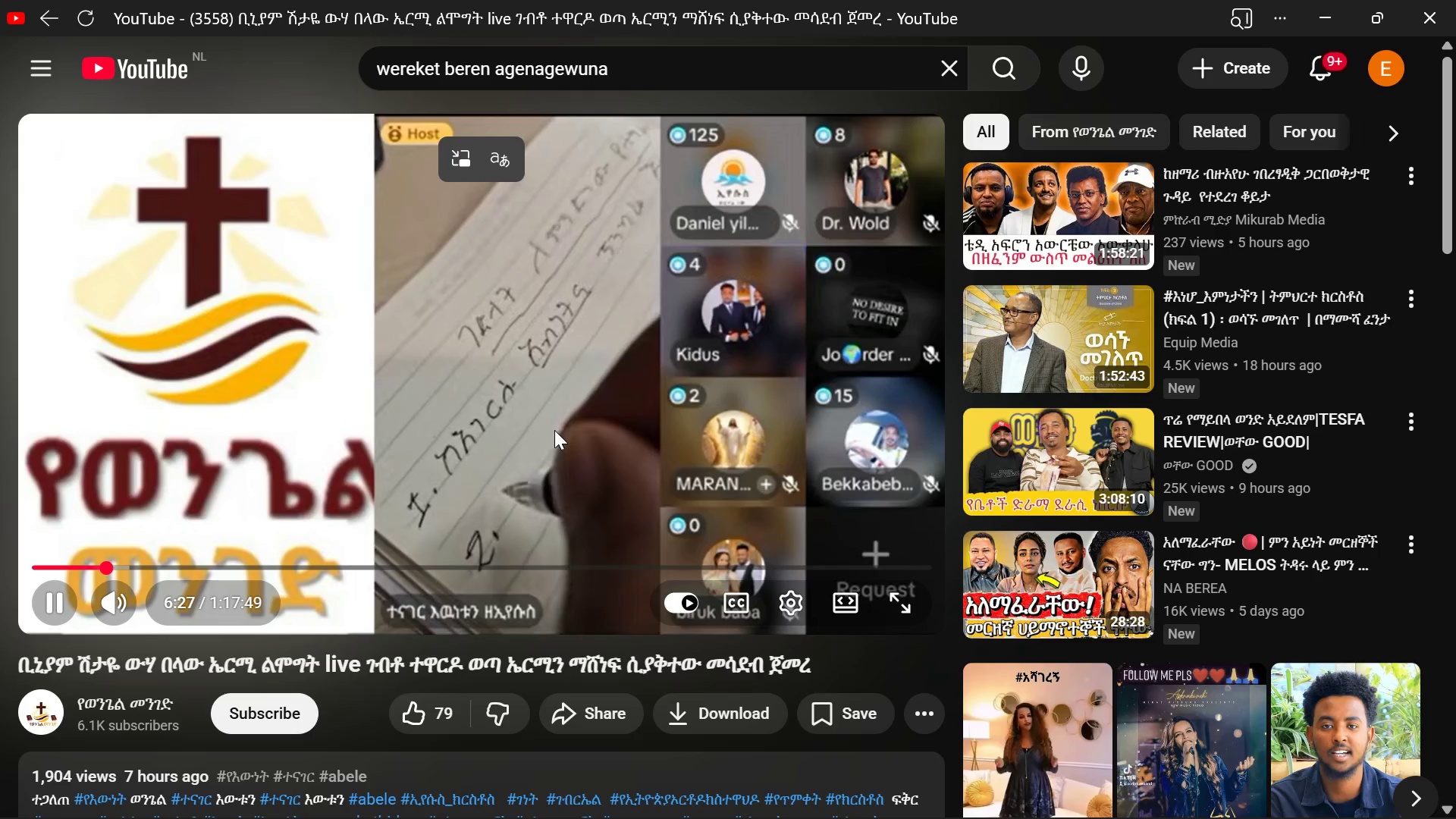 
mouse_move([362, 678])
 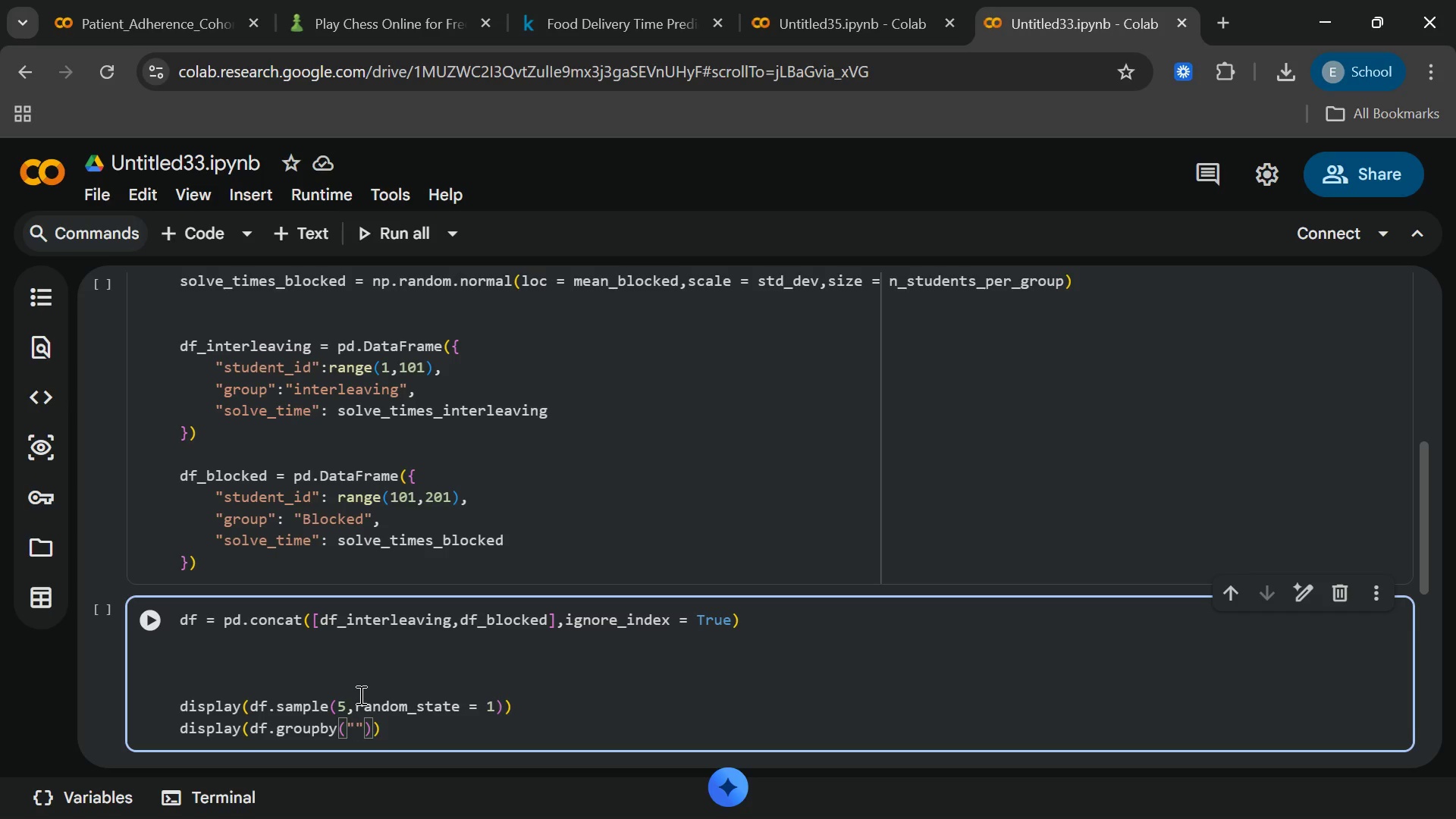 
wait(21.94)
 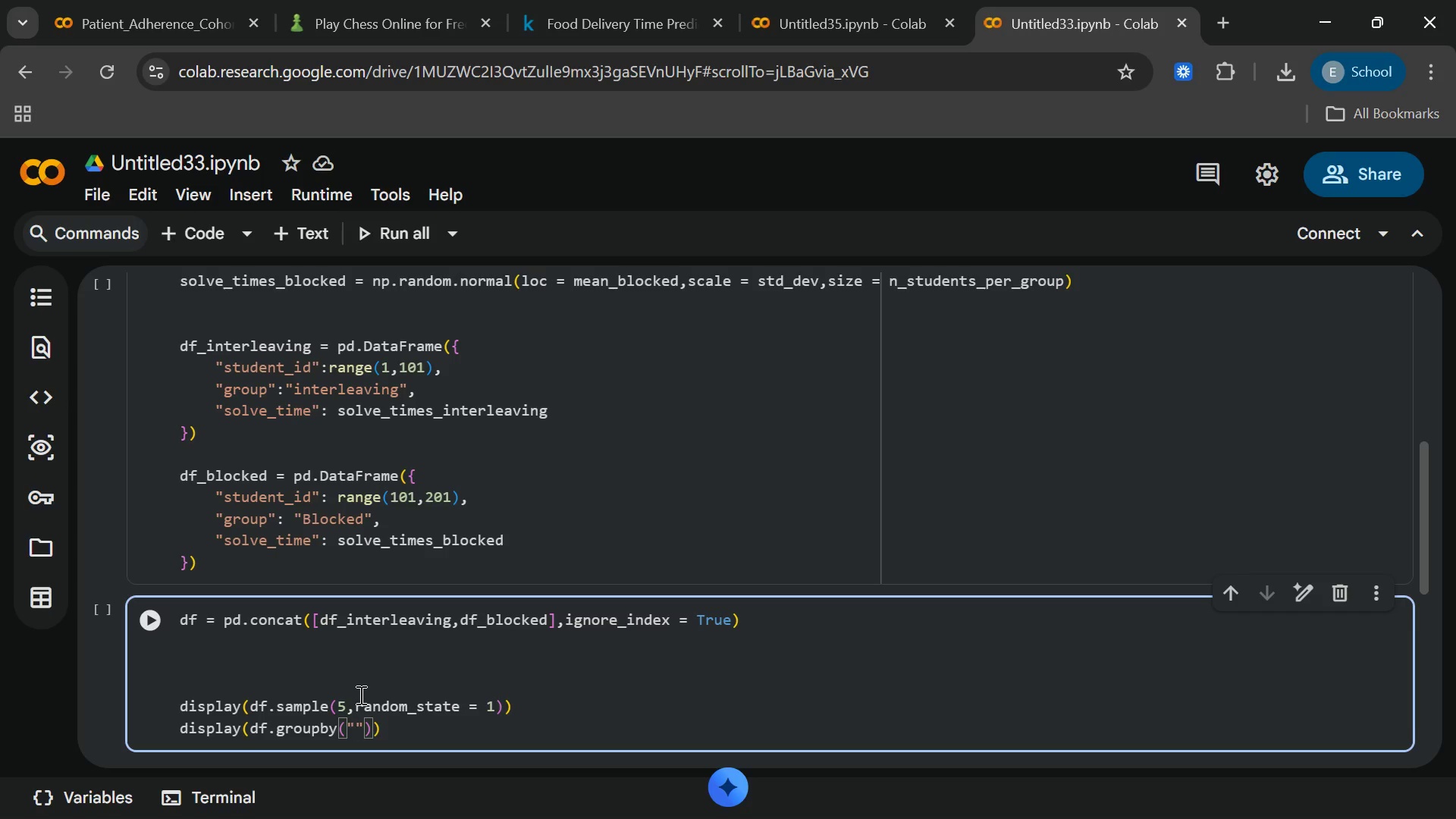 
type(grup)
 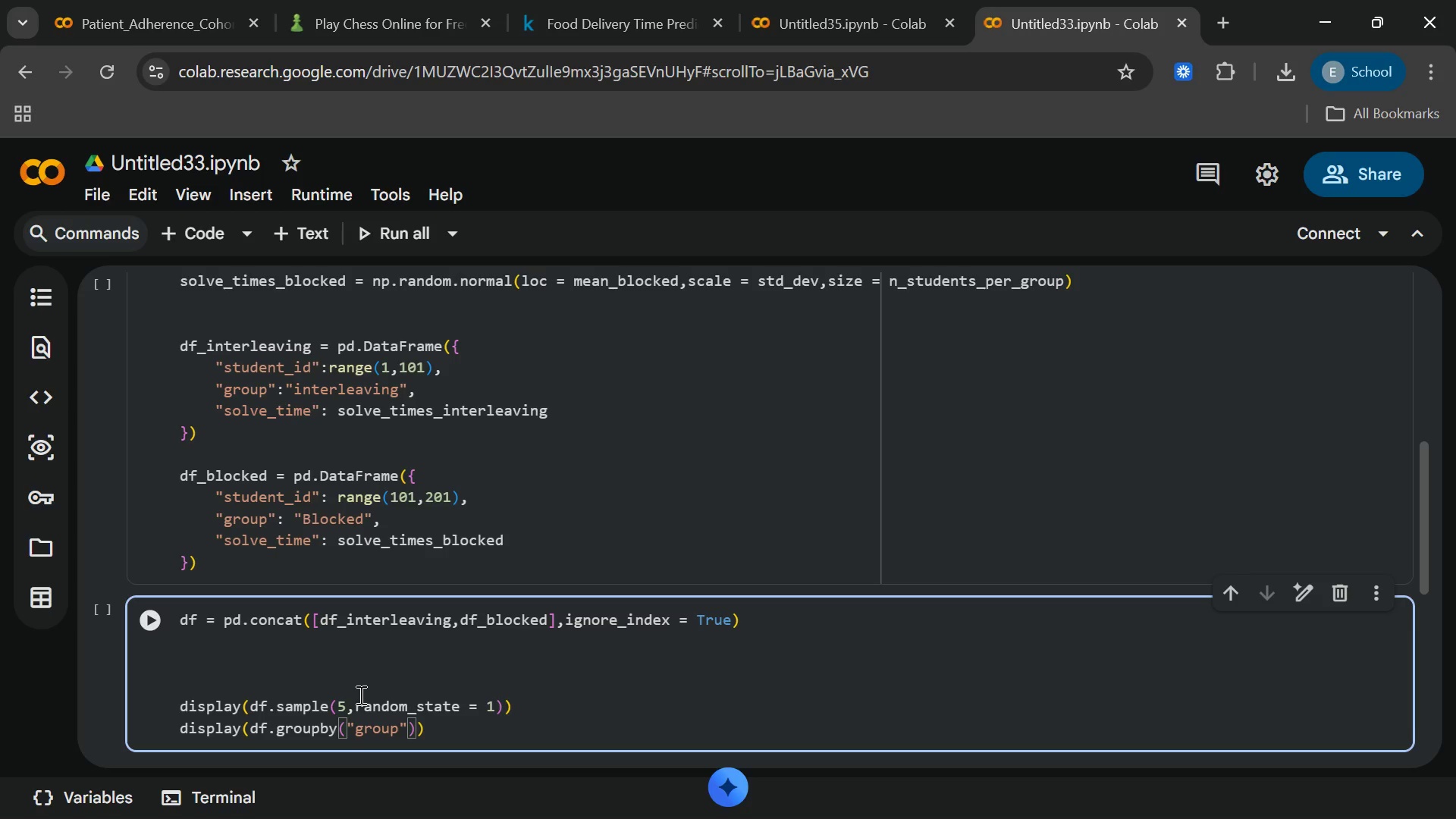 
hold_key(key=O, duration=0.33)
 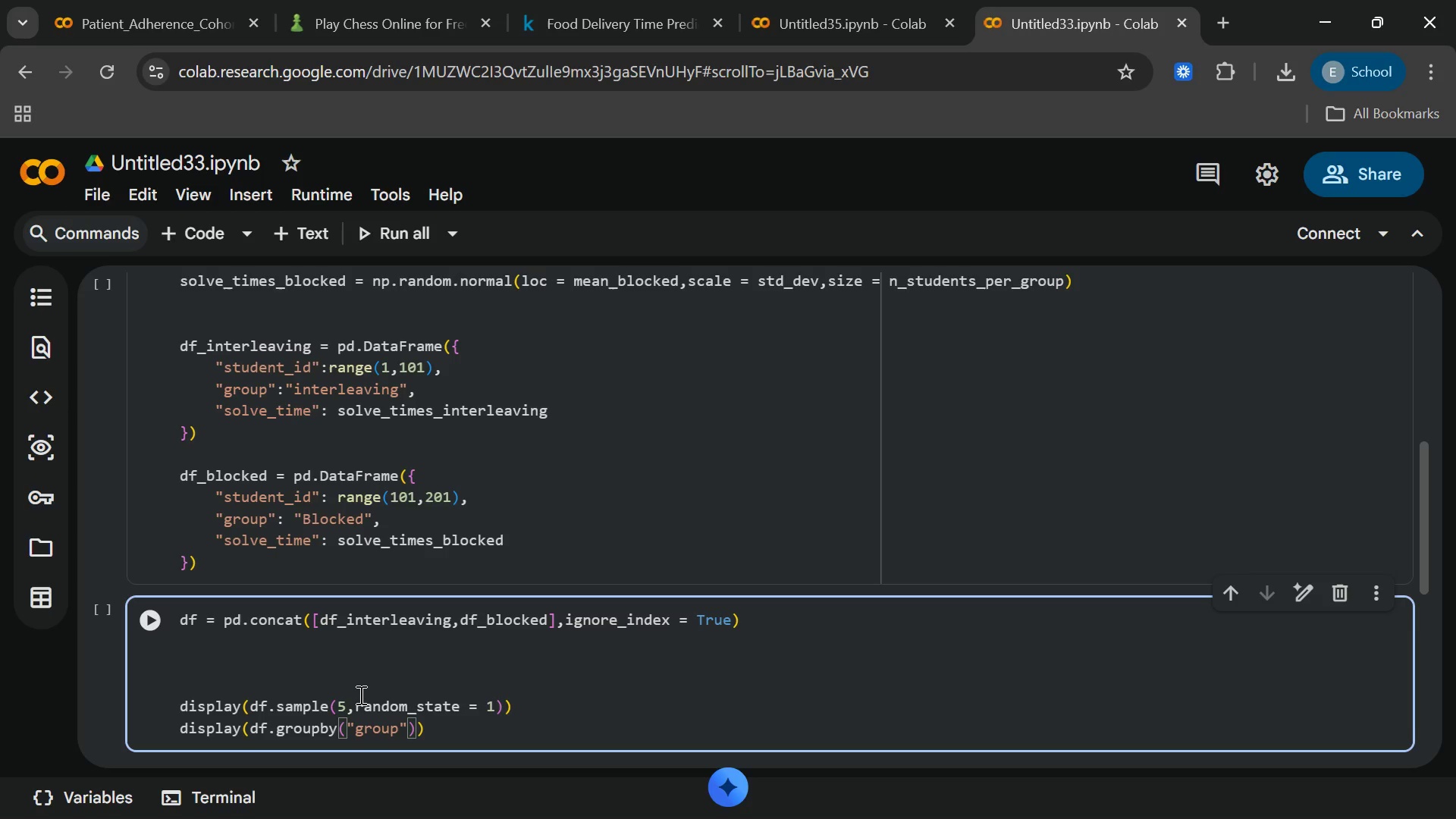 
key(ArrowRight)
 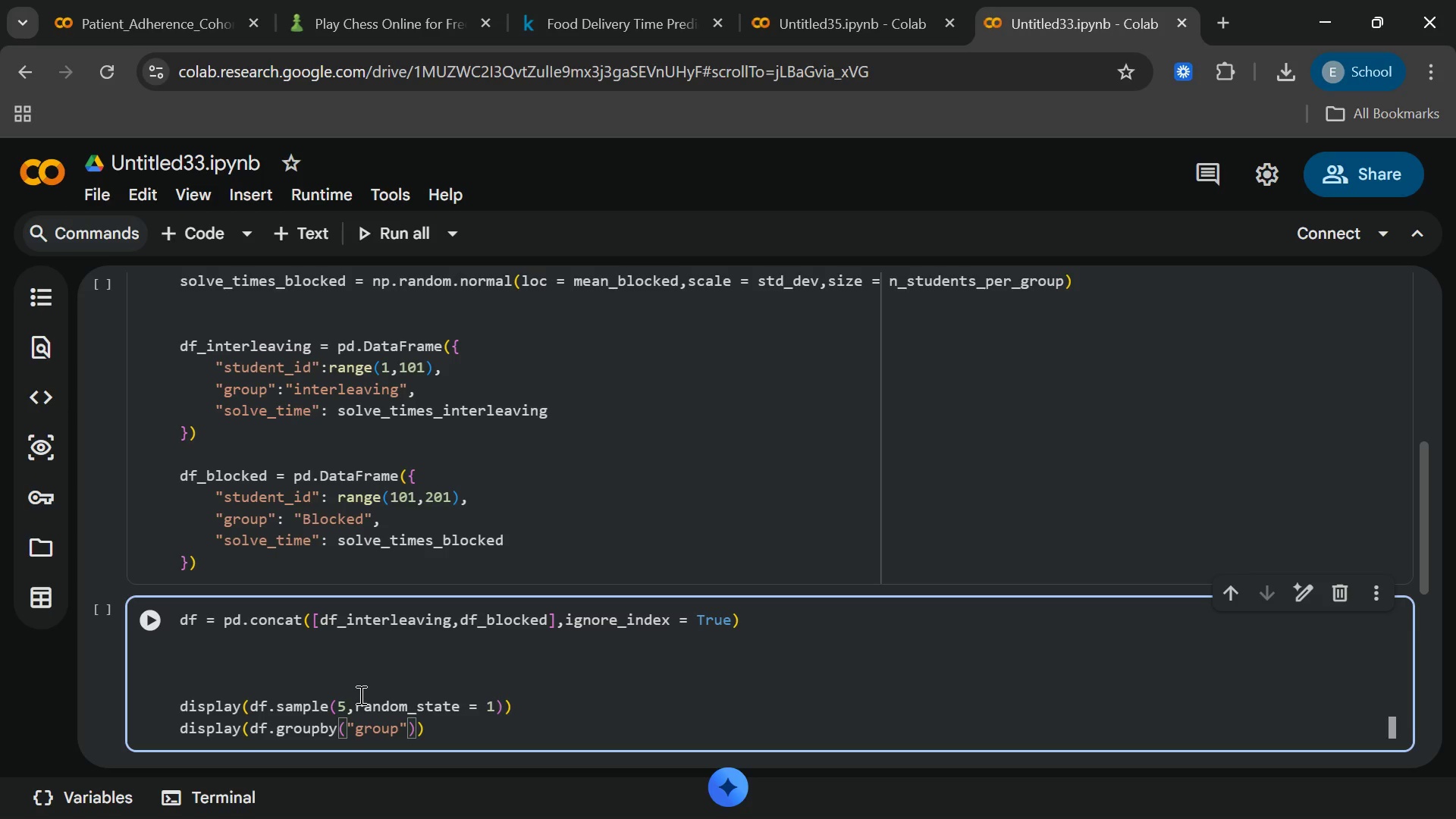 
key(ArrowRight)
 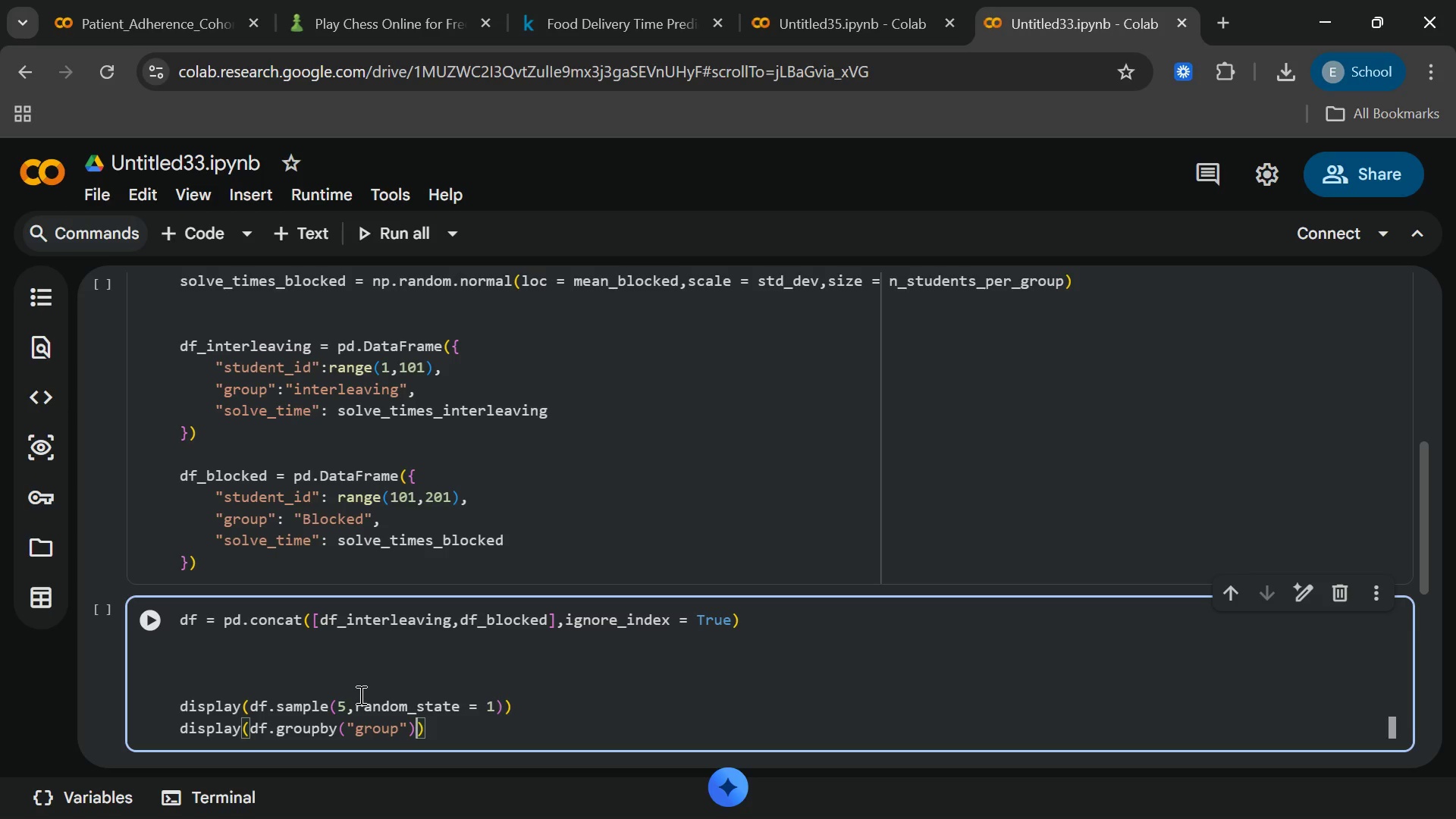 
type(["solve_time)
 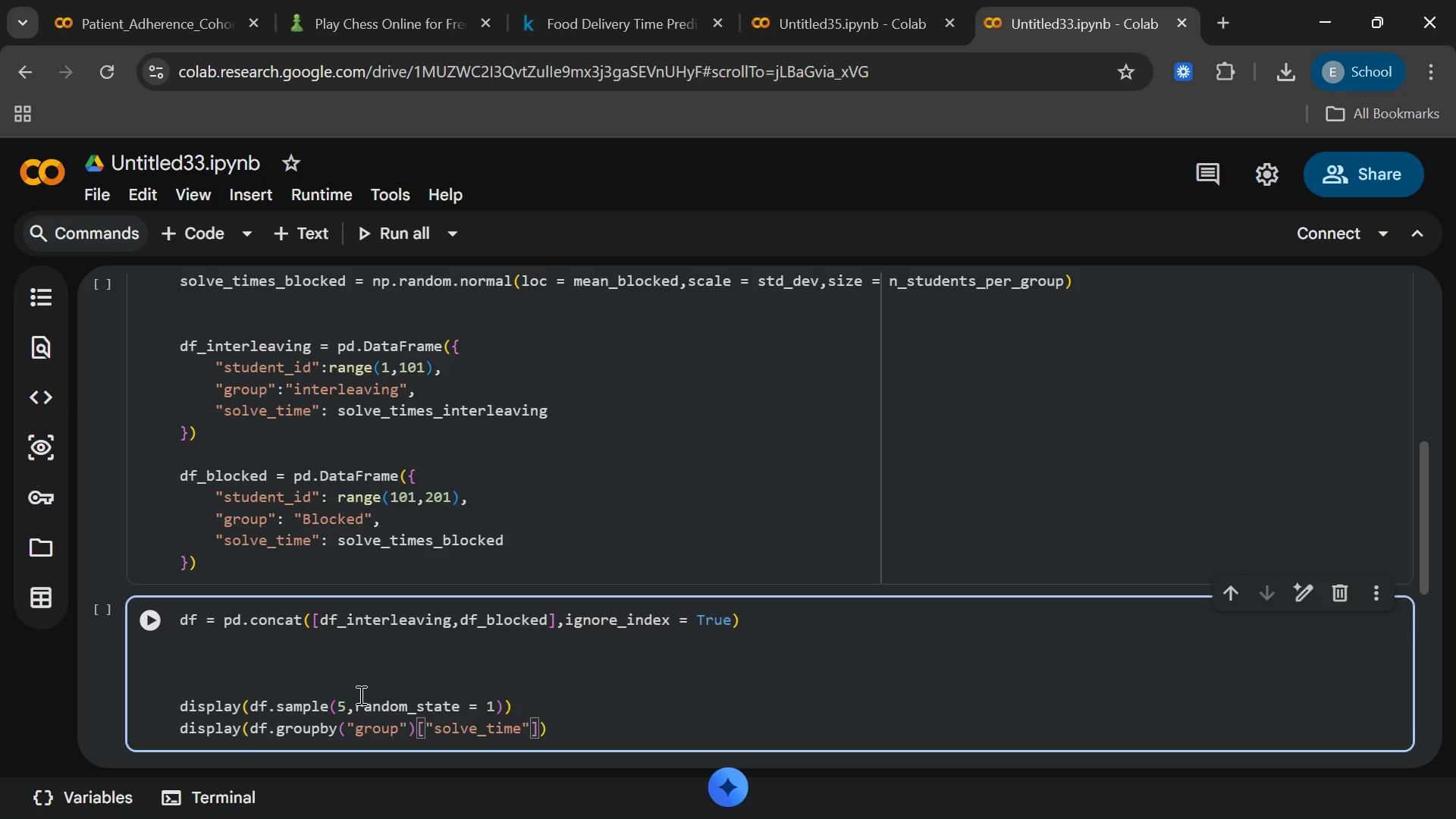 
key(ArrowRight)
 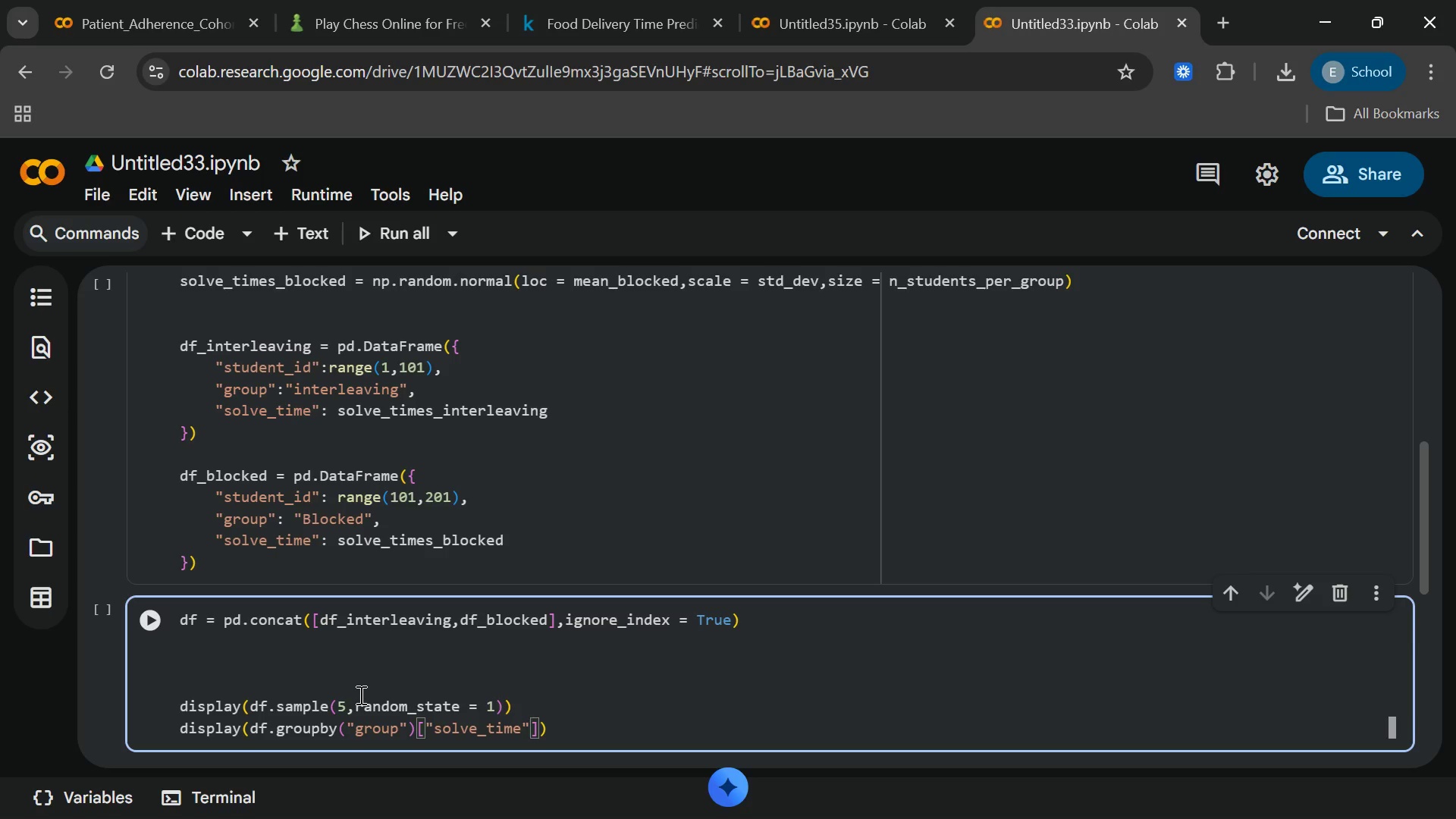 
key(ArrowRight)
 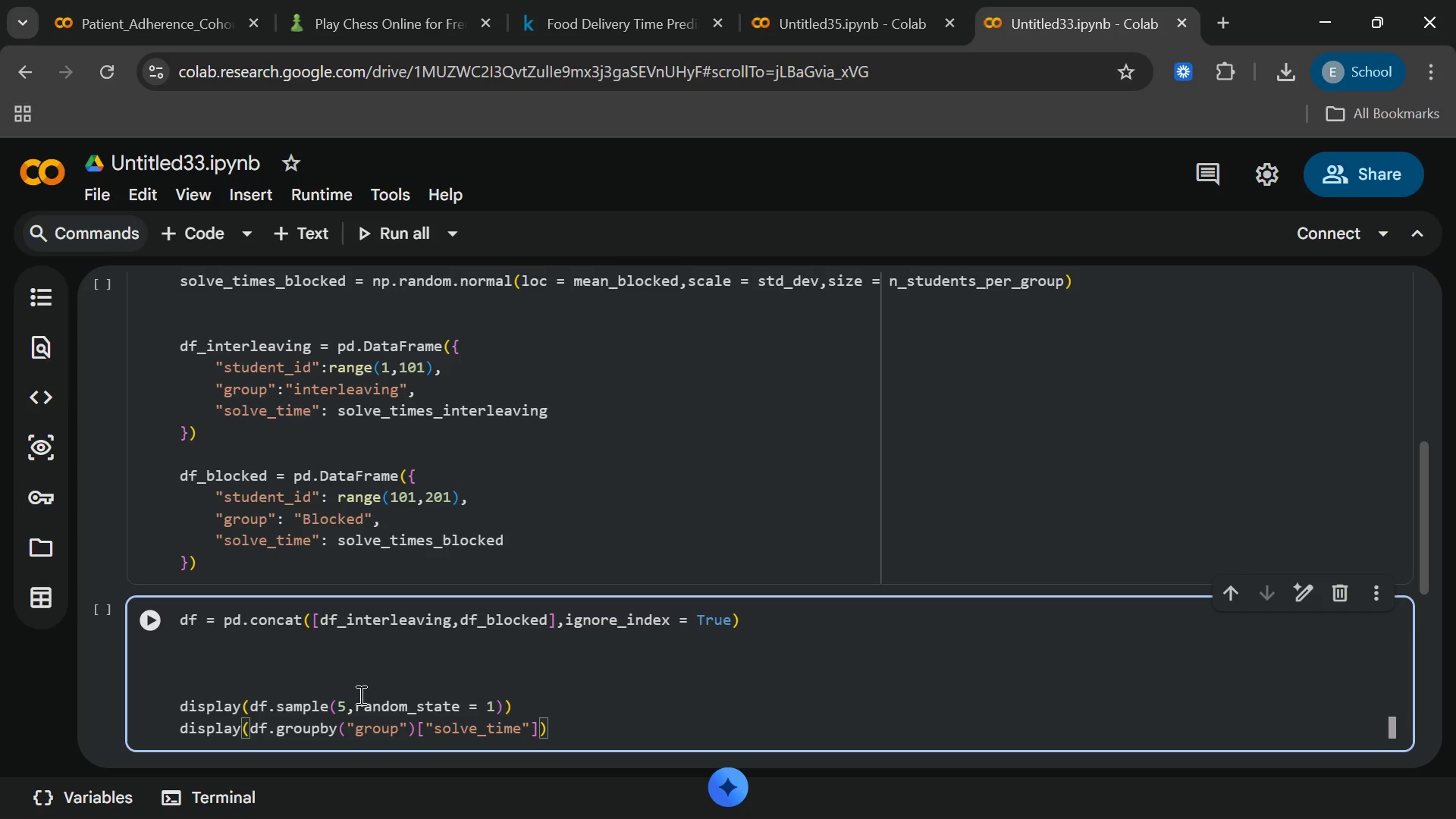 
type(.describe)
 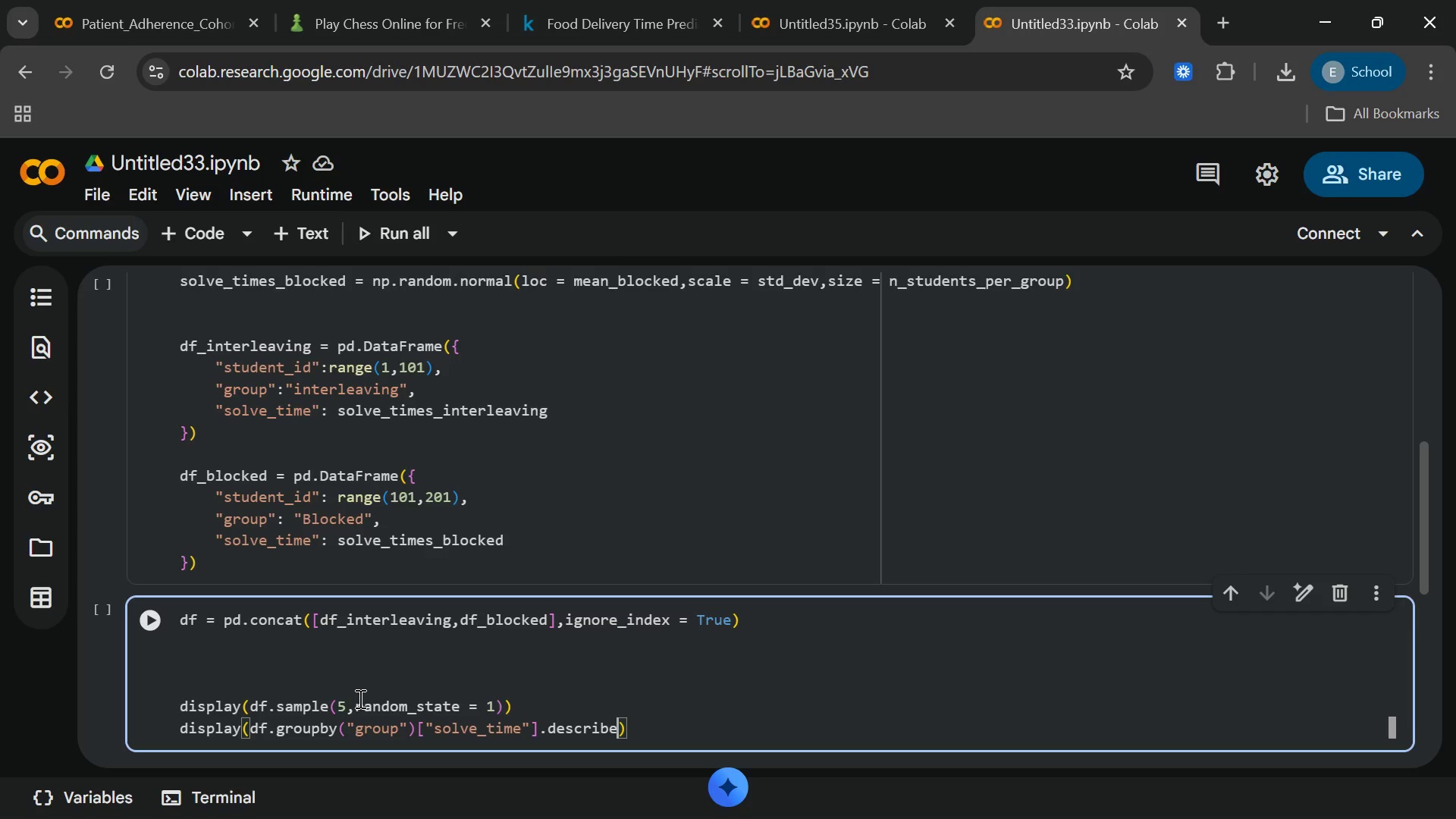 
key(Shift+9)
 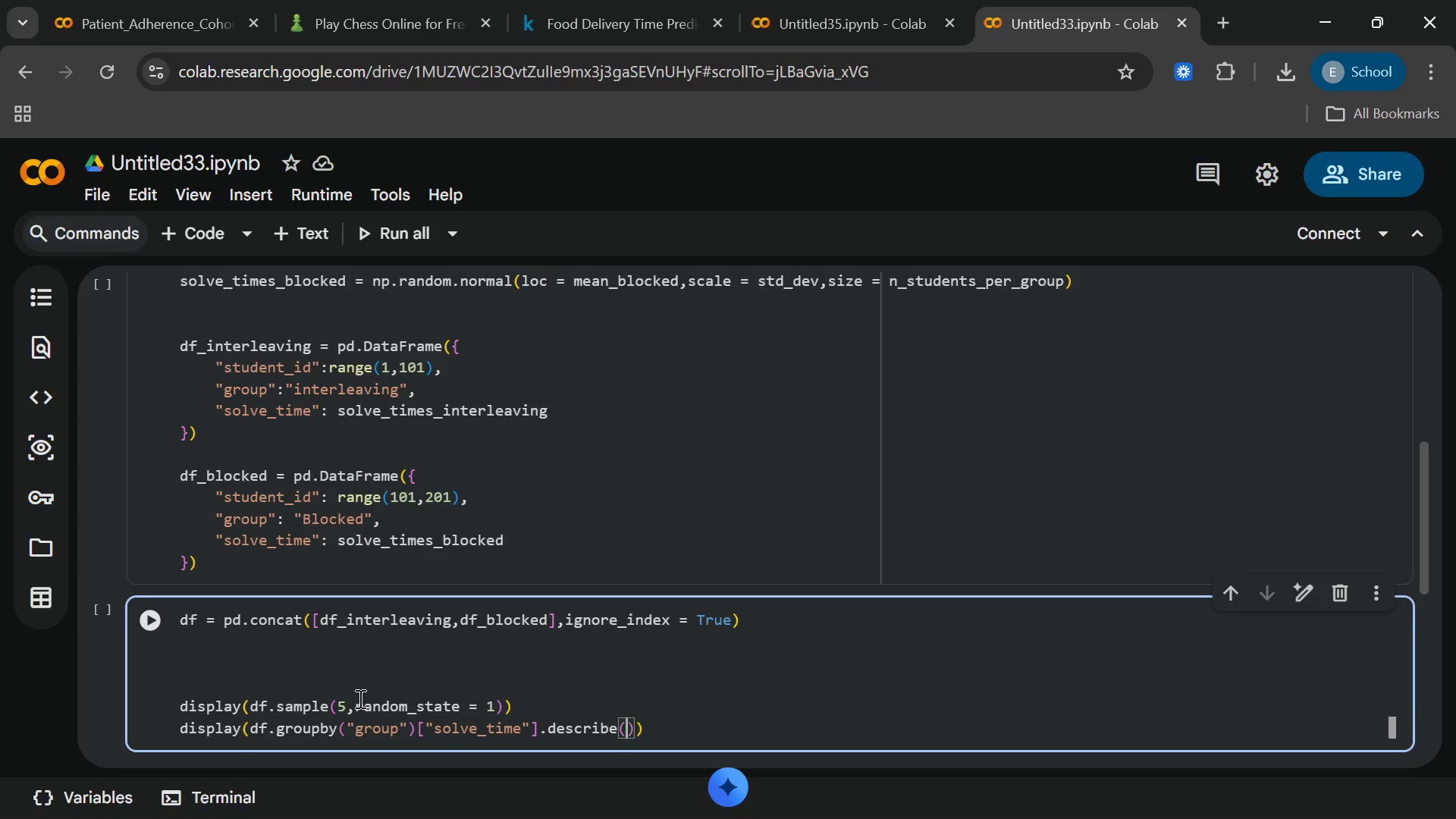 
key(End)
 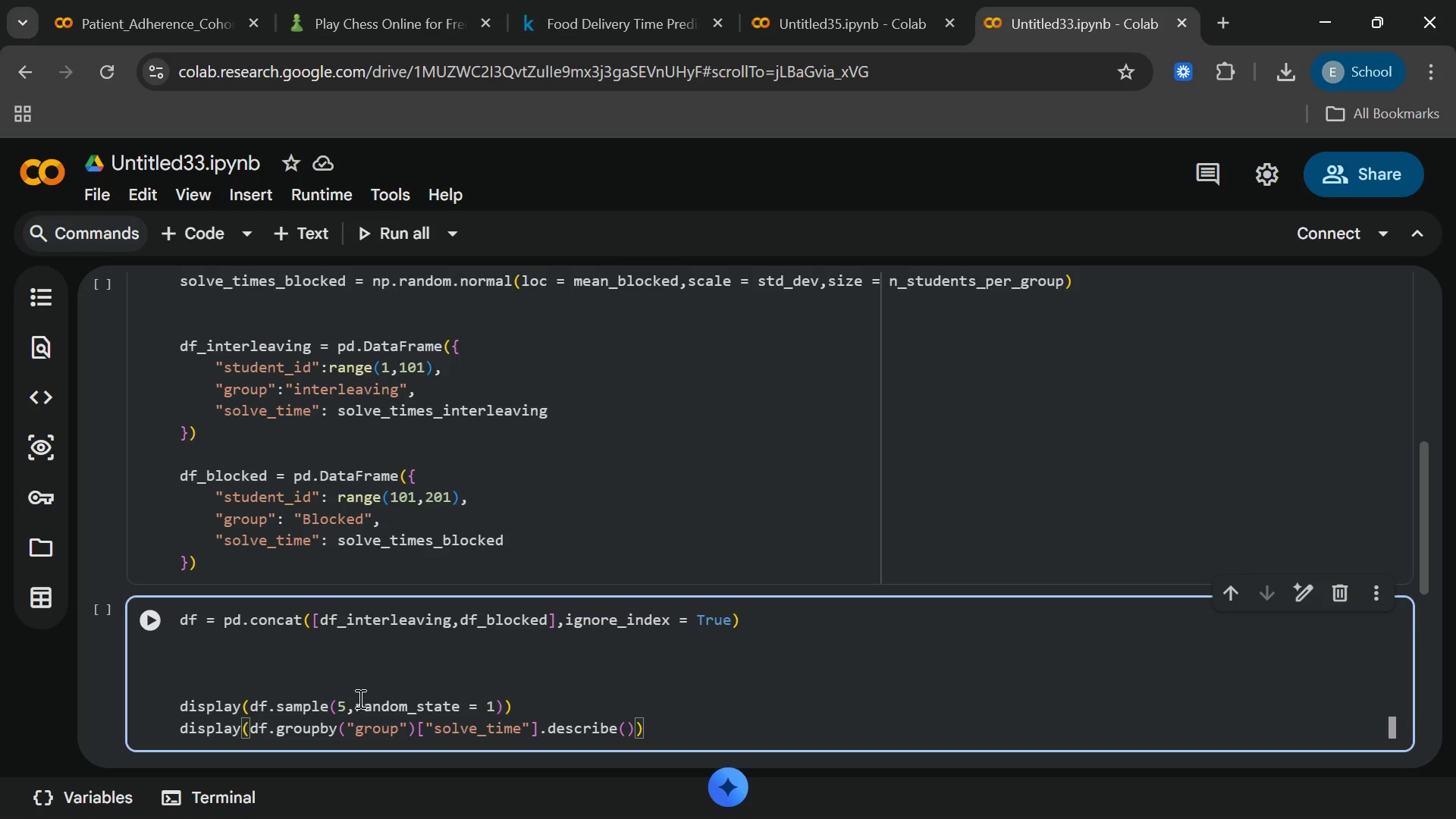 
key(Enter)
 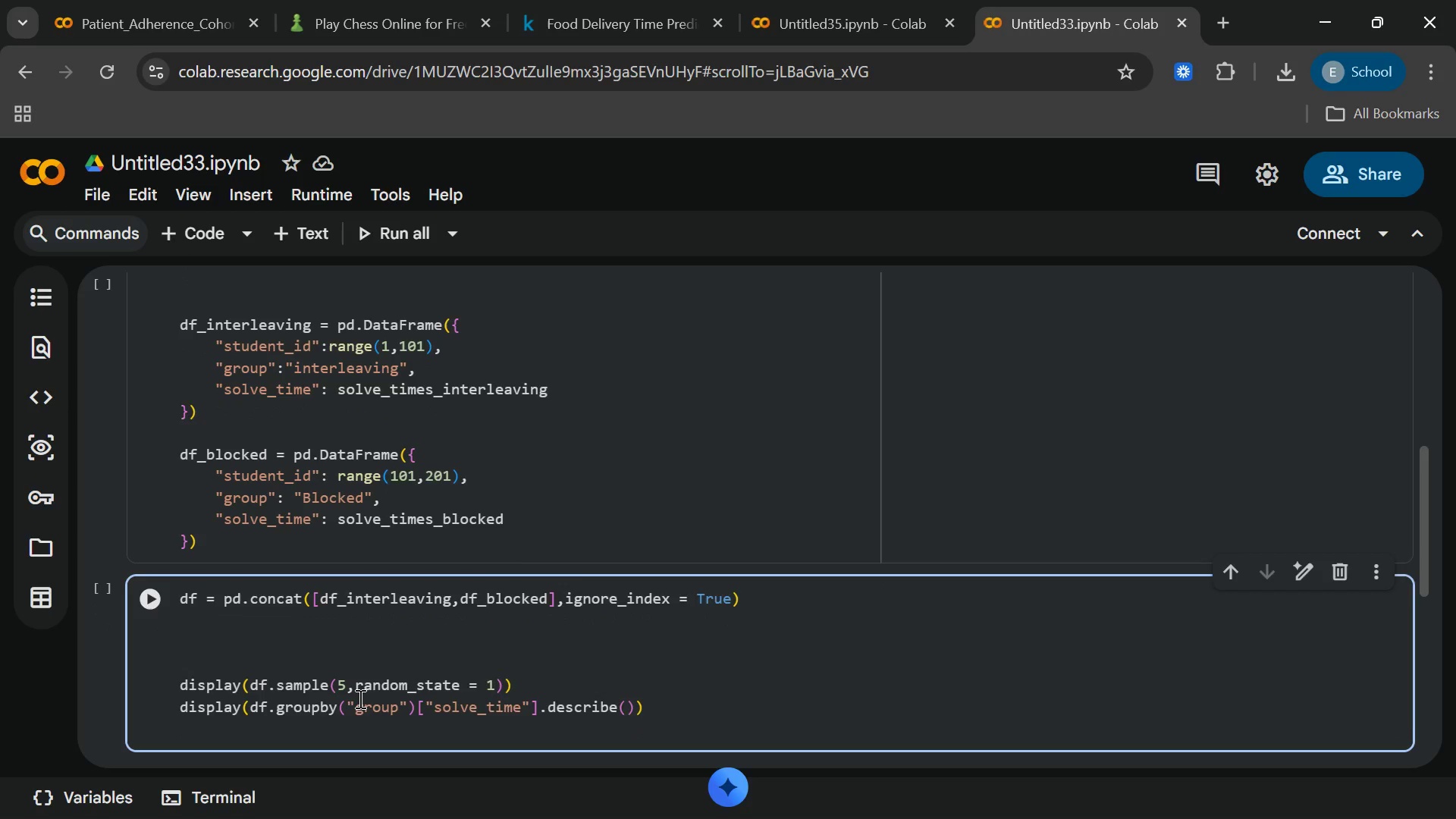 
key(Enter)
 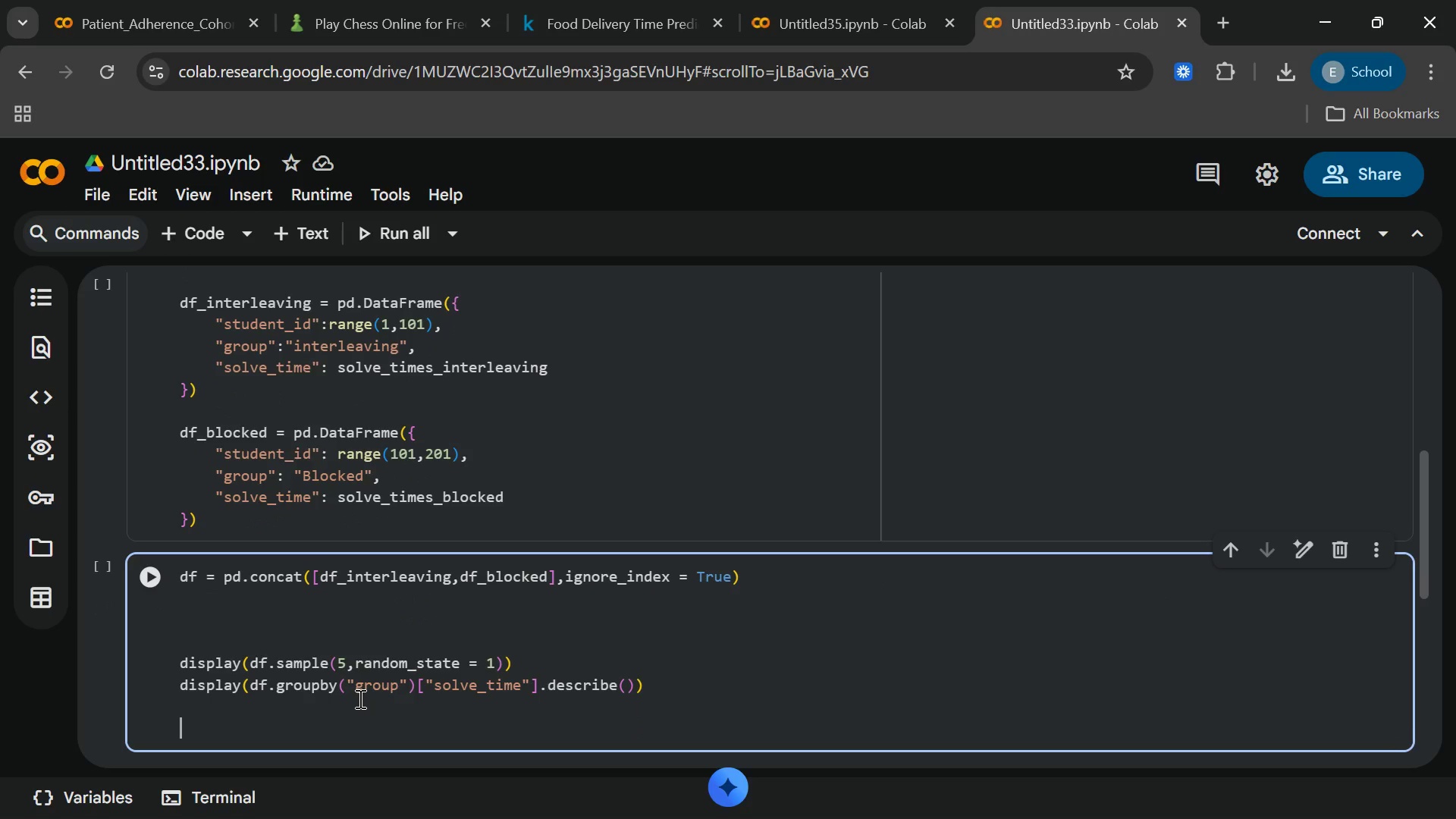 
type(sns.set)
 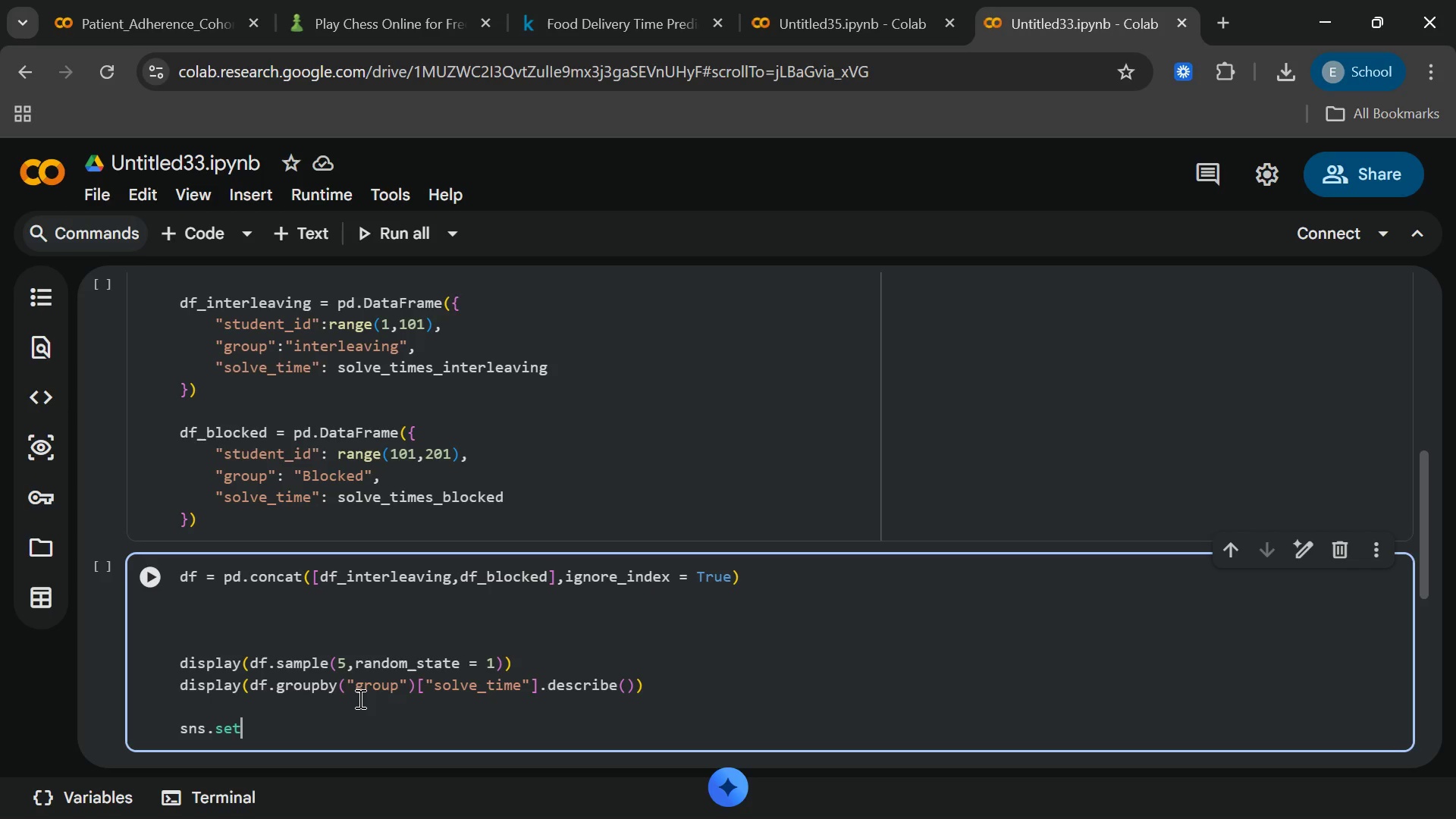 
type(_theme(style = "whitegrid[End])
 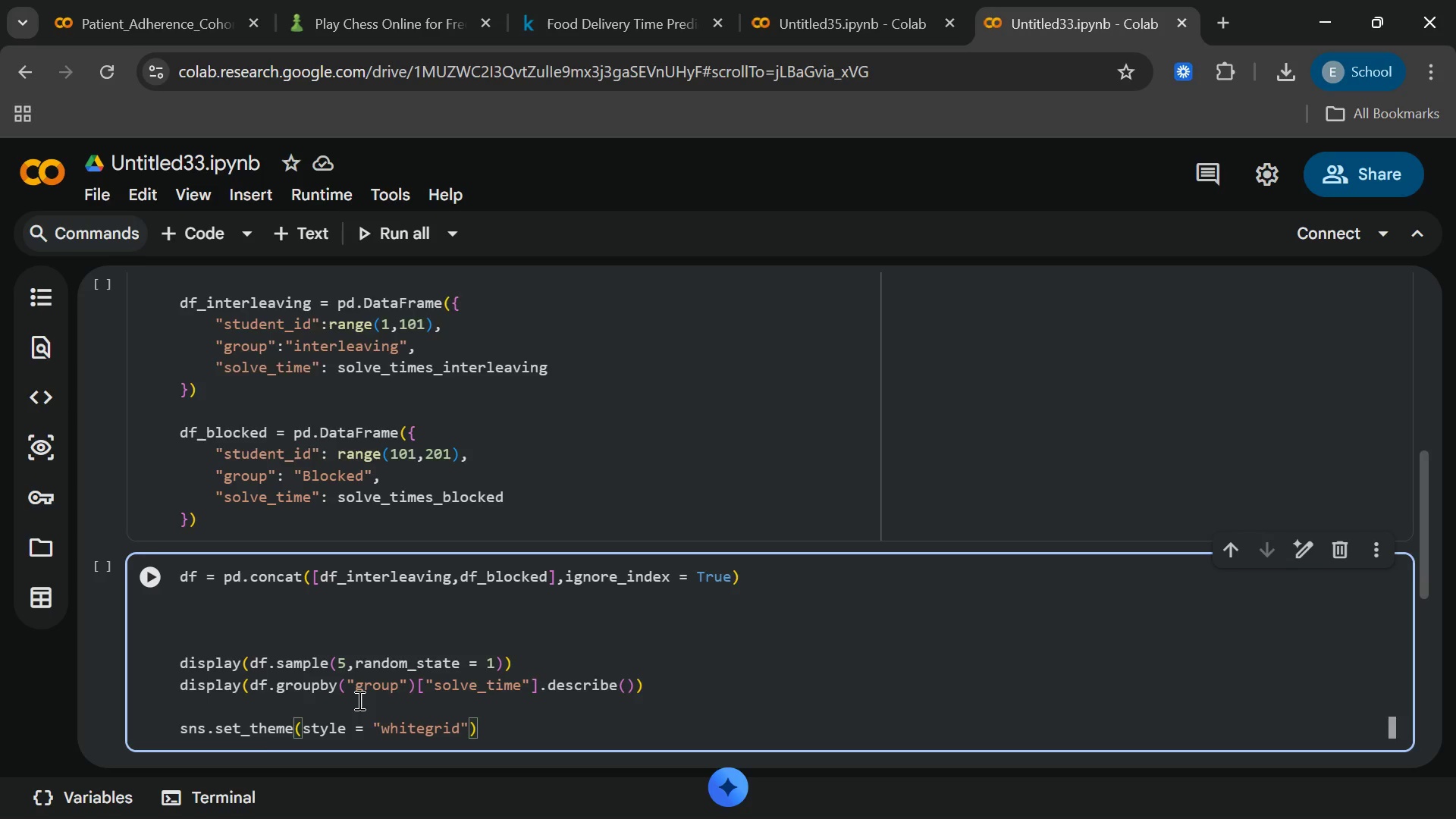 
key(Enter)
 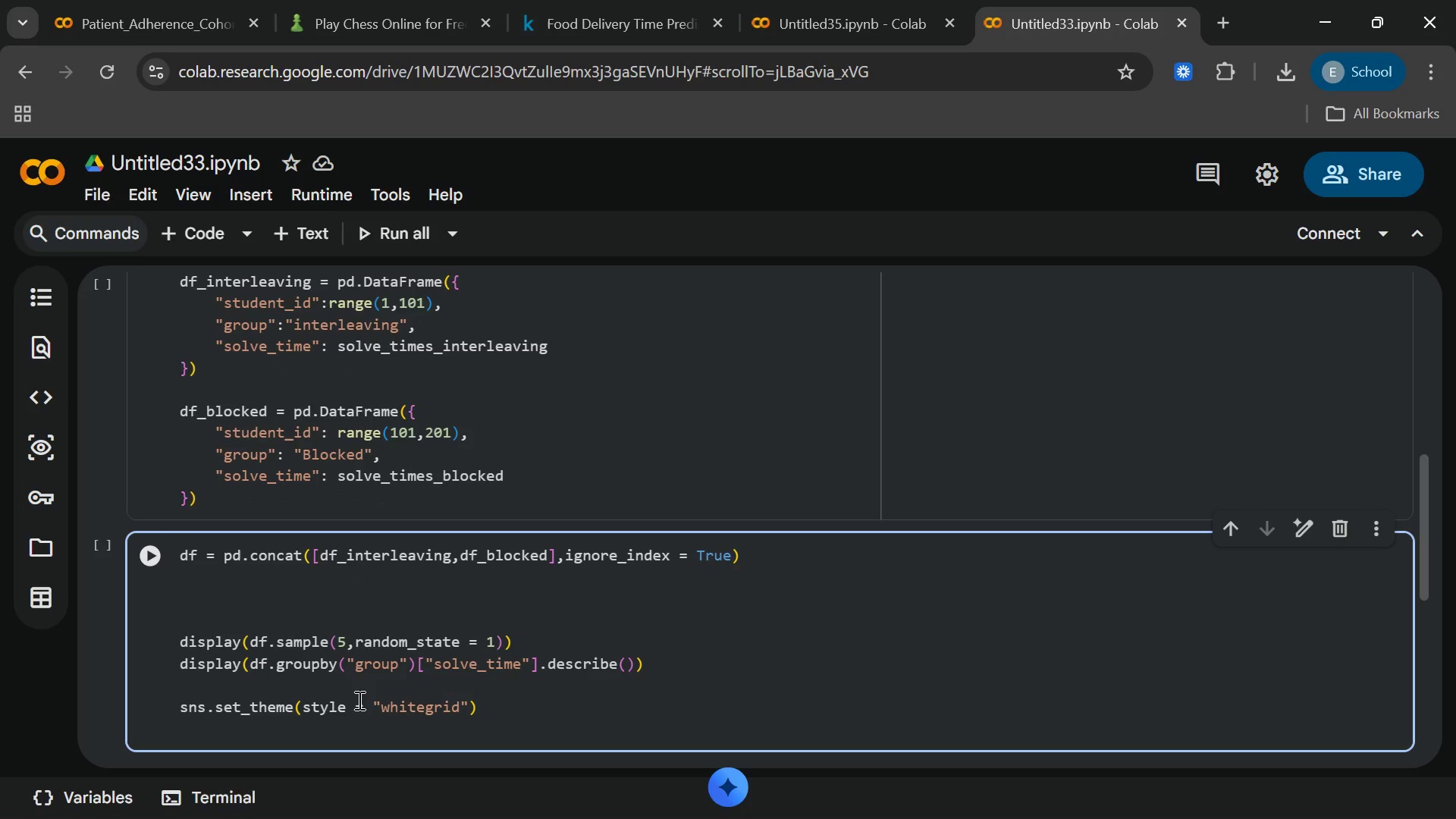 
key(Enter)
 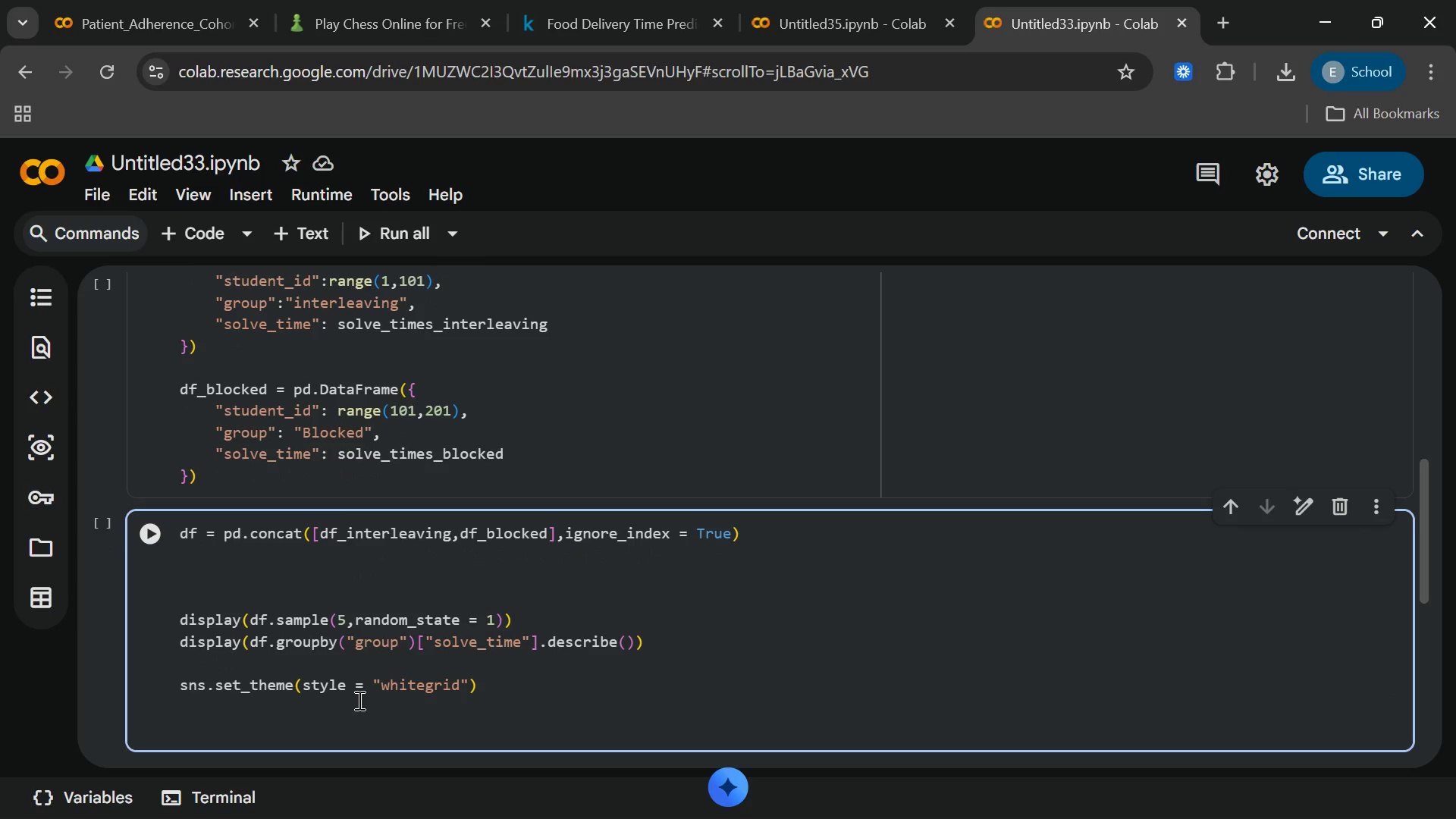 
type(plt.figure)
 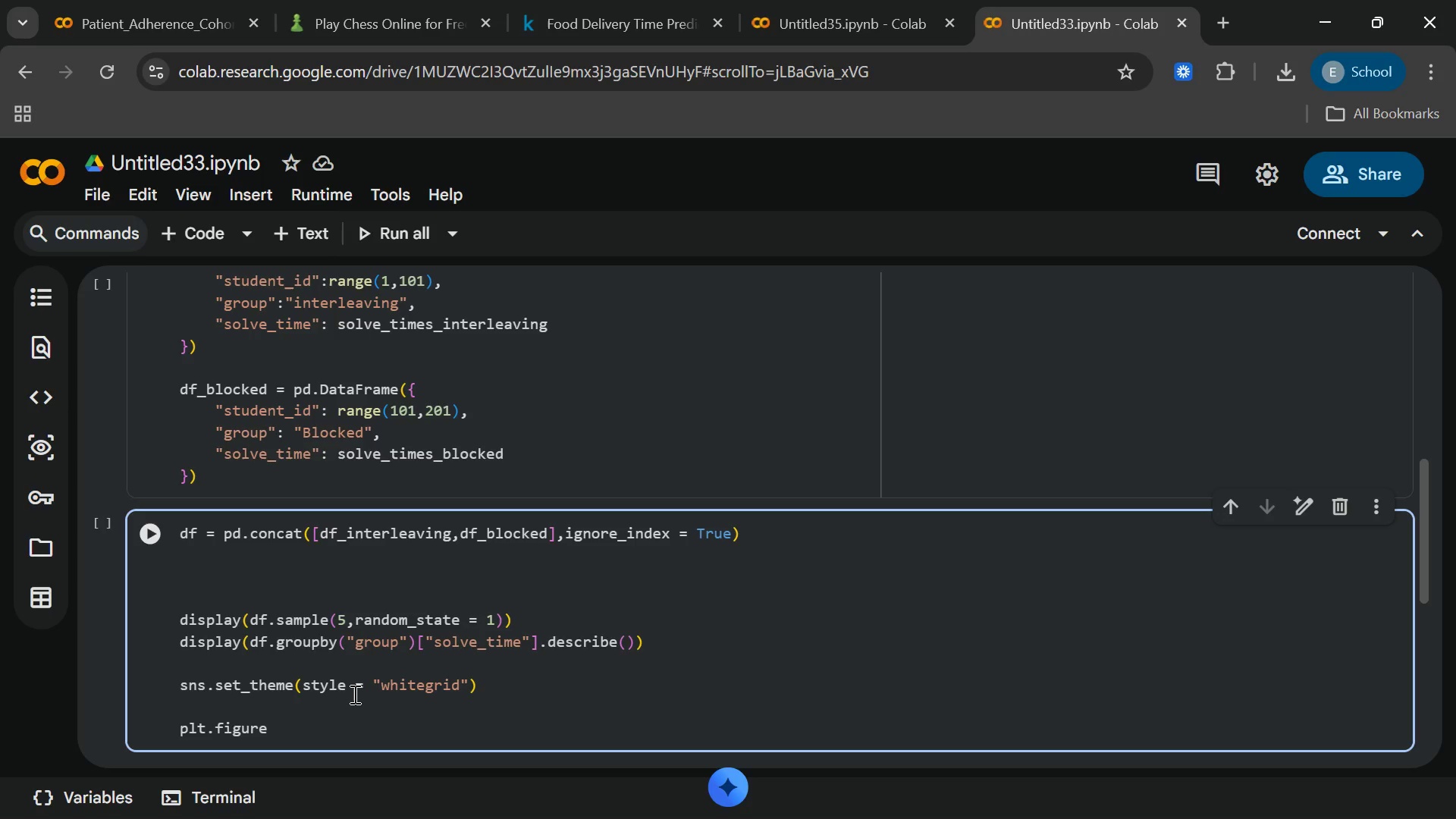 
key(Shift+9)
 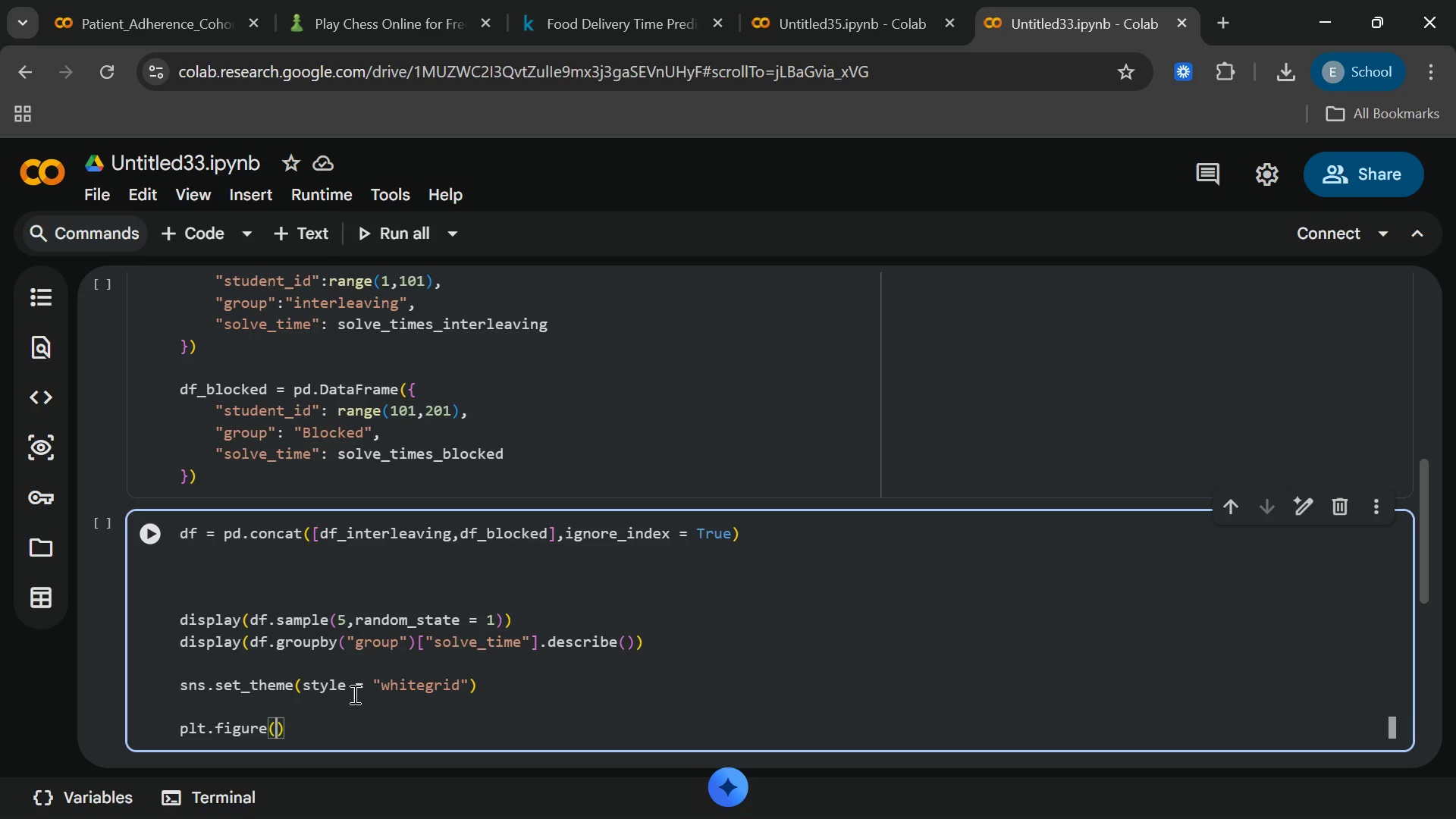 
type(figsize = (8,6[End])
 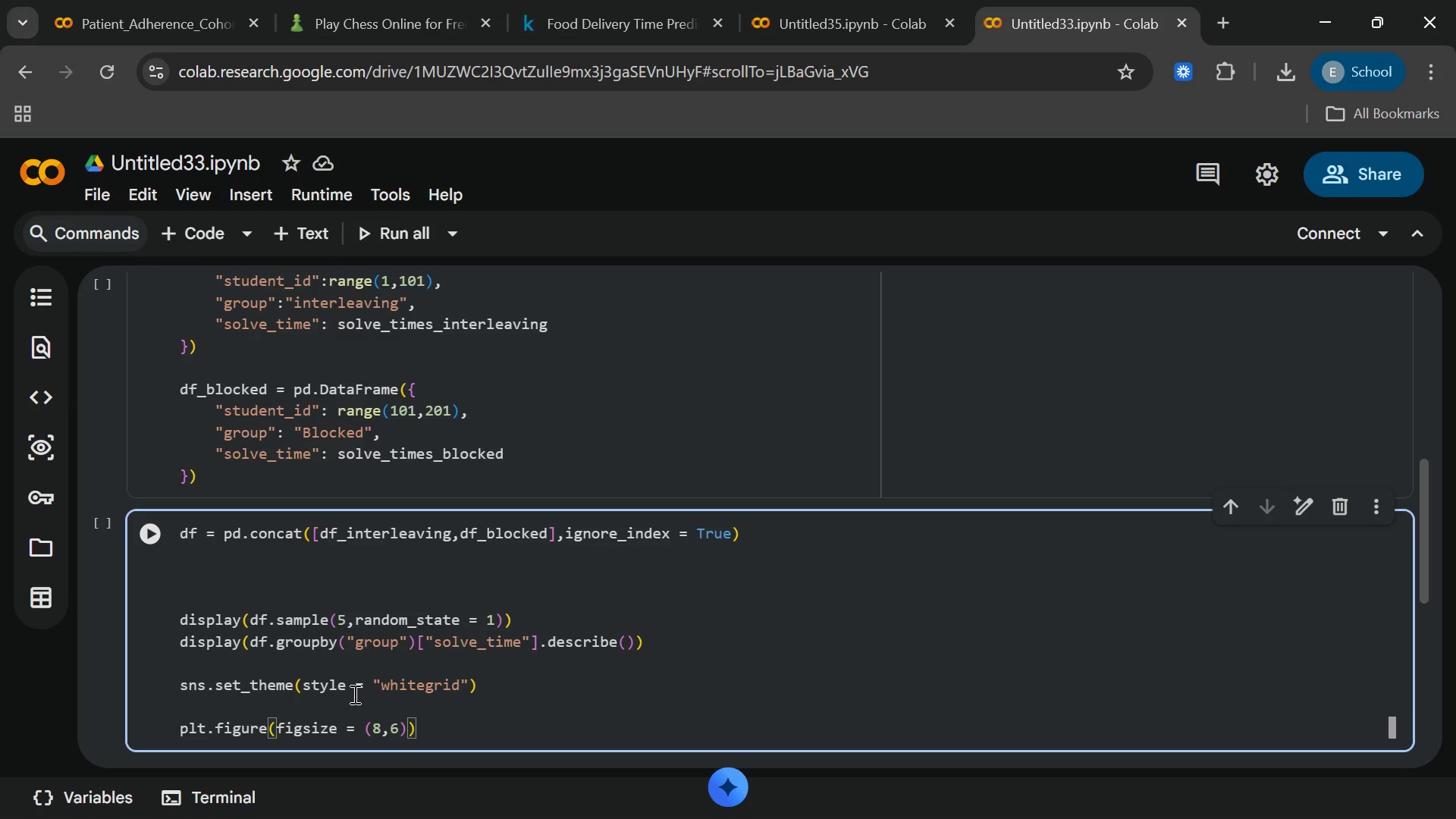 
key(Enter)
 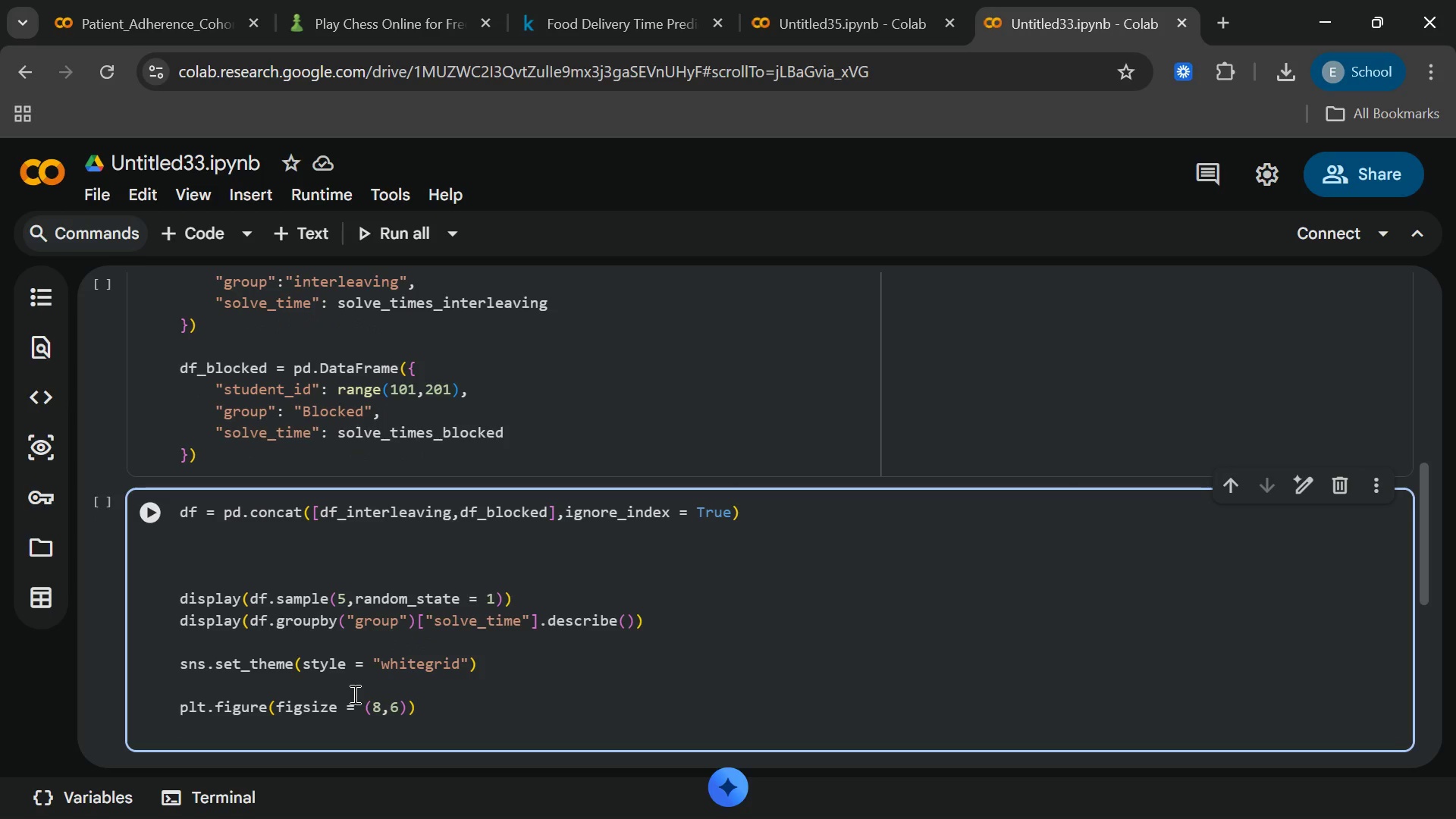 
key(Enter)
 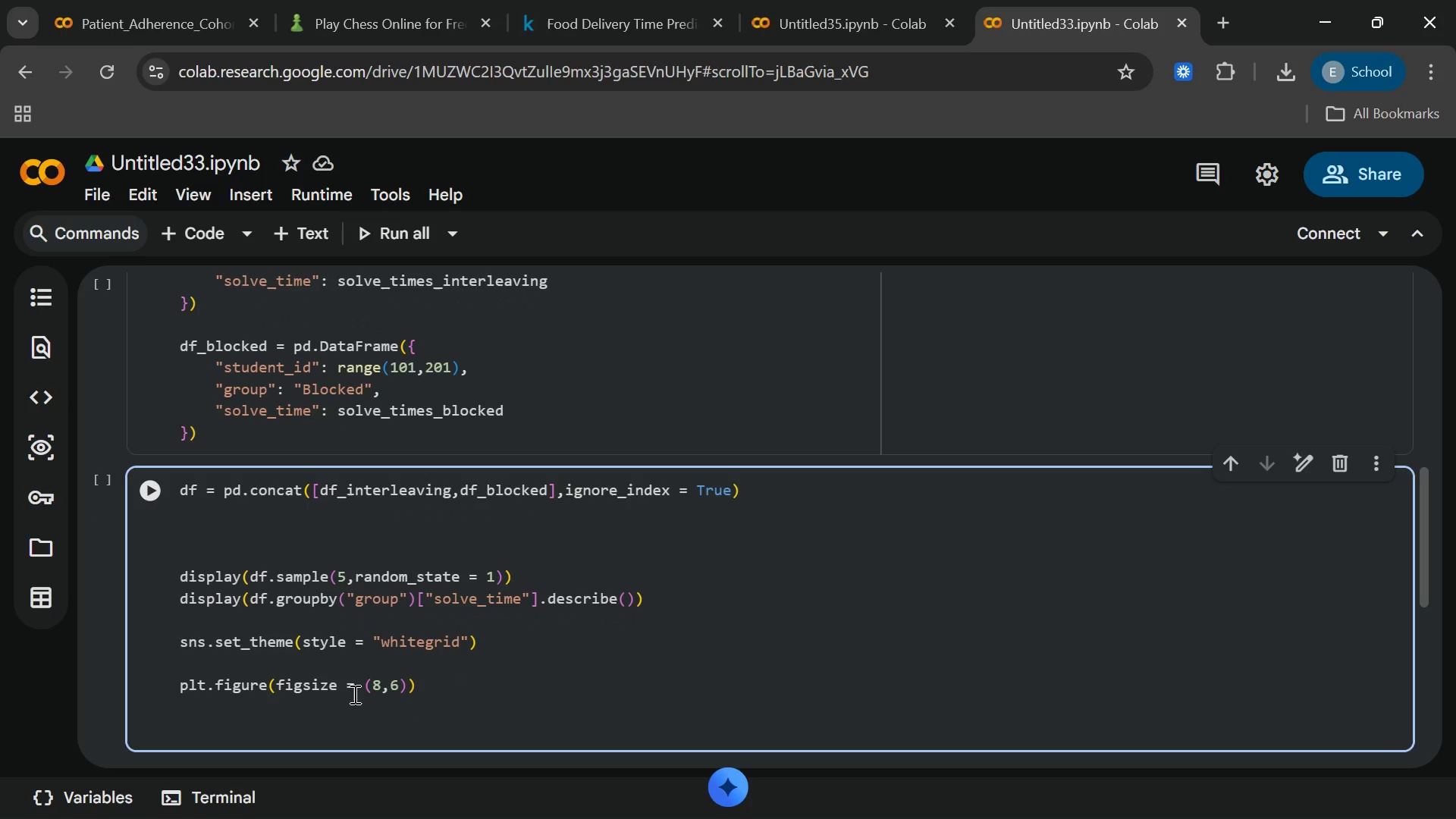 
type(ax)
 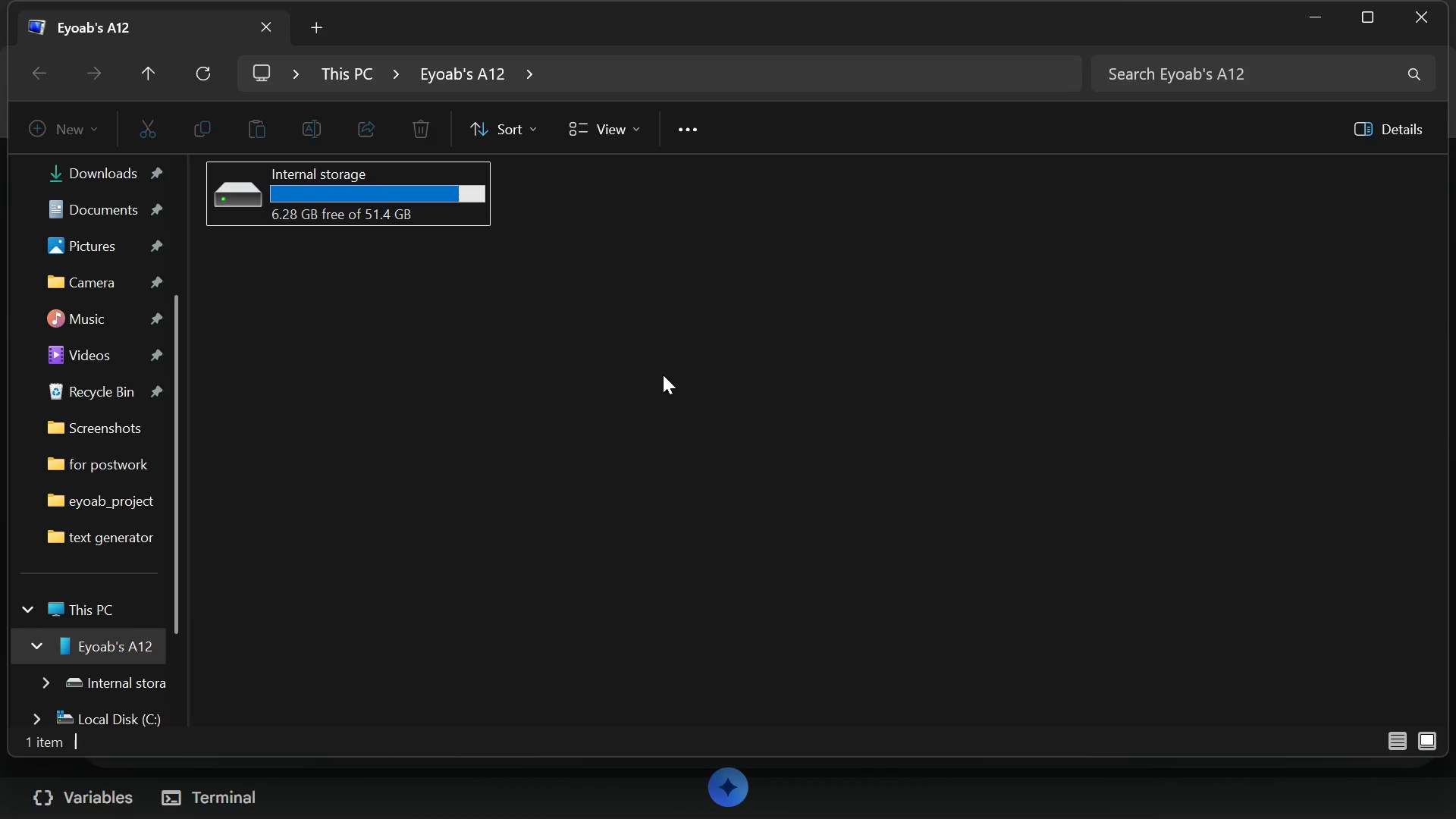 
wait(7.16)
 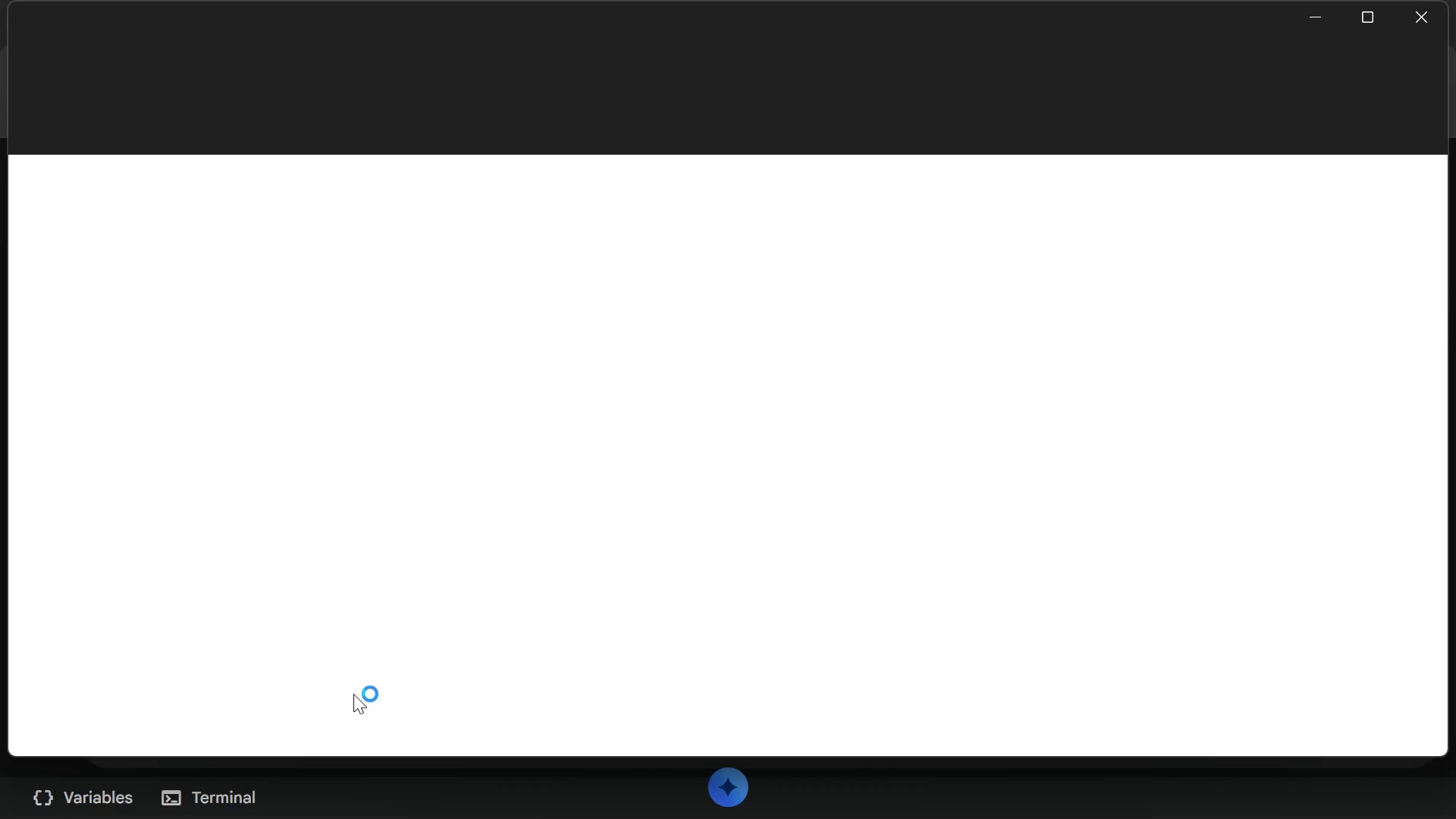 
left_click([1306, 20])
 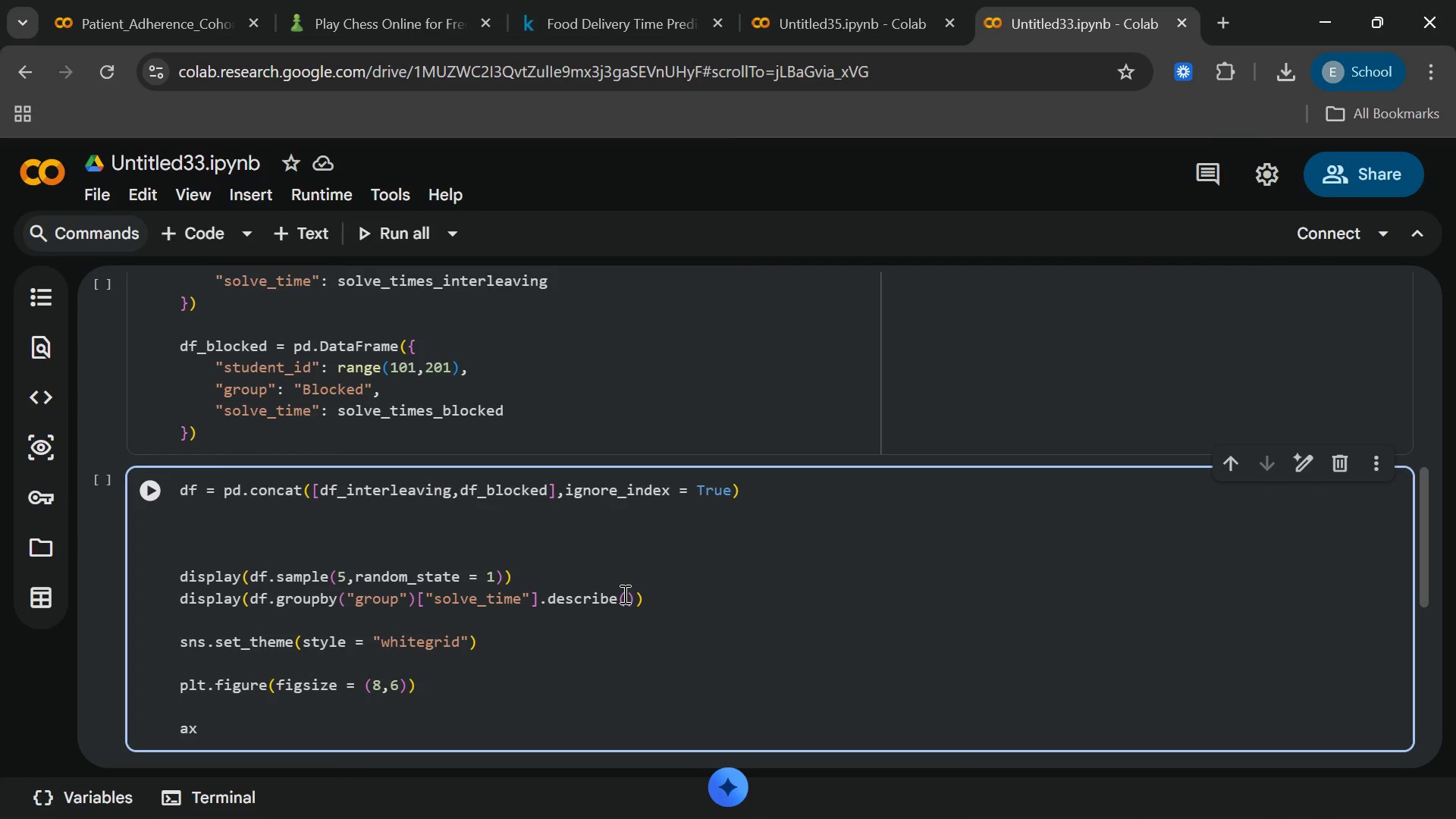 
type( = sns.boxplot()
 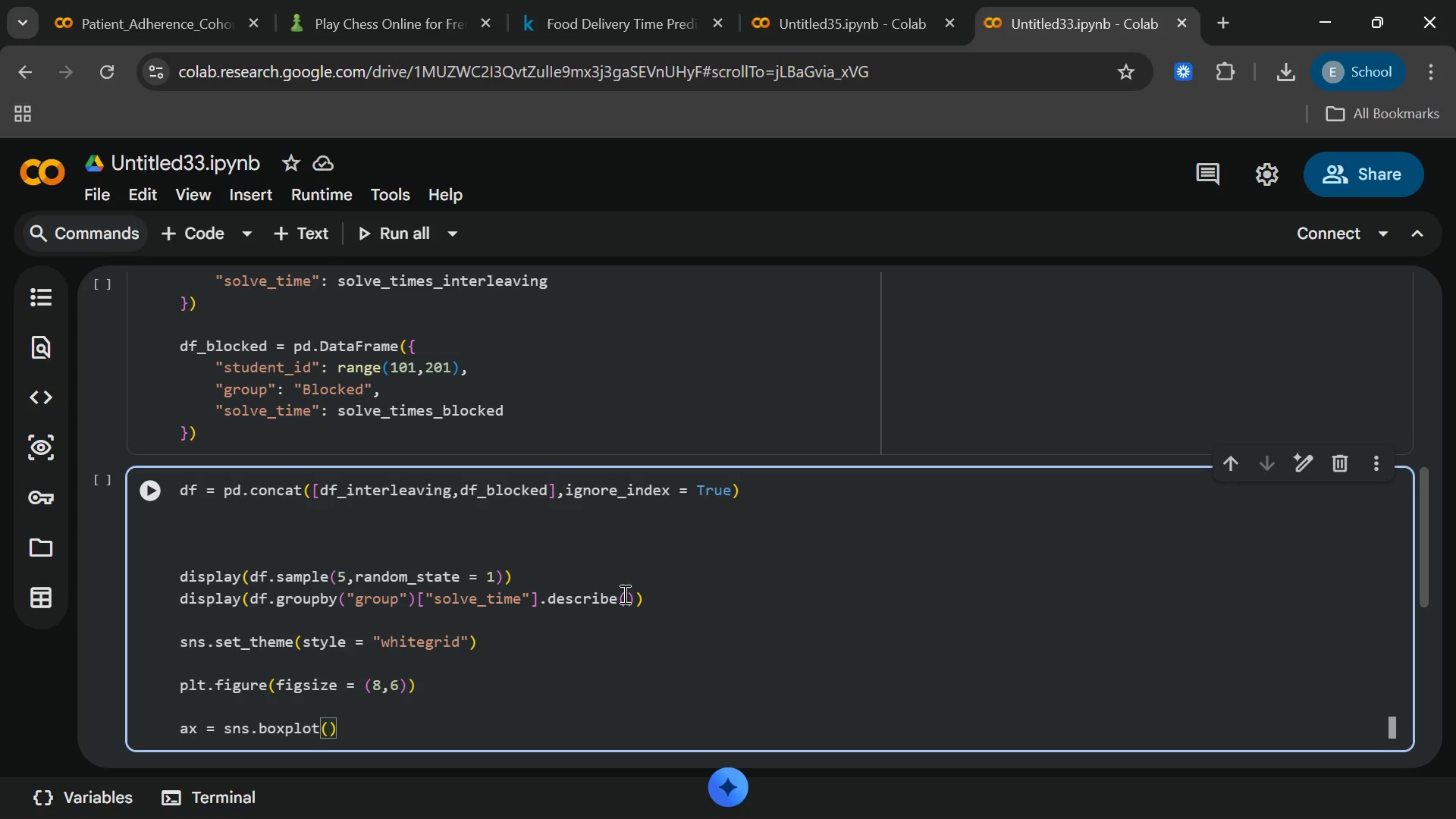 
key(Enter)
 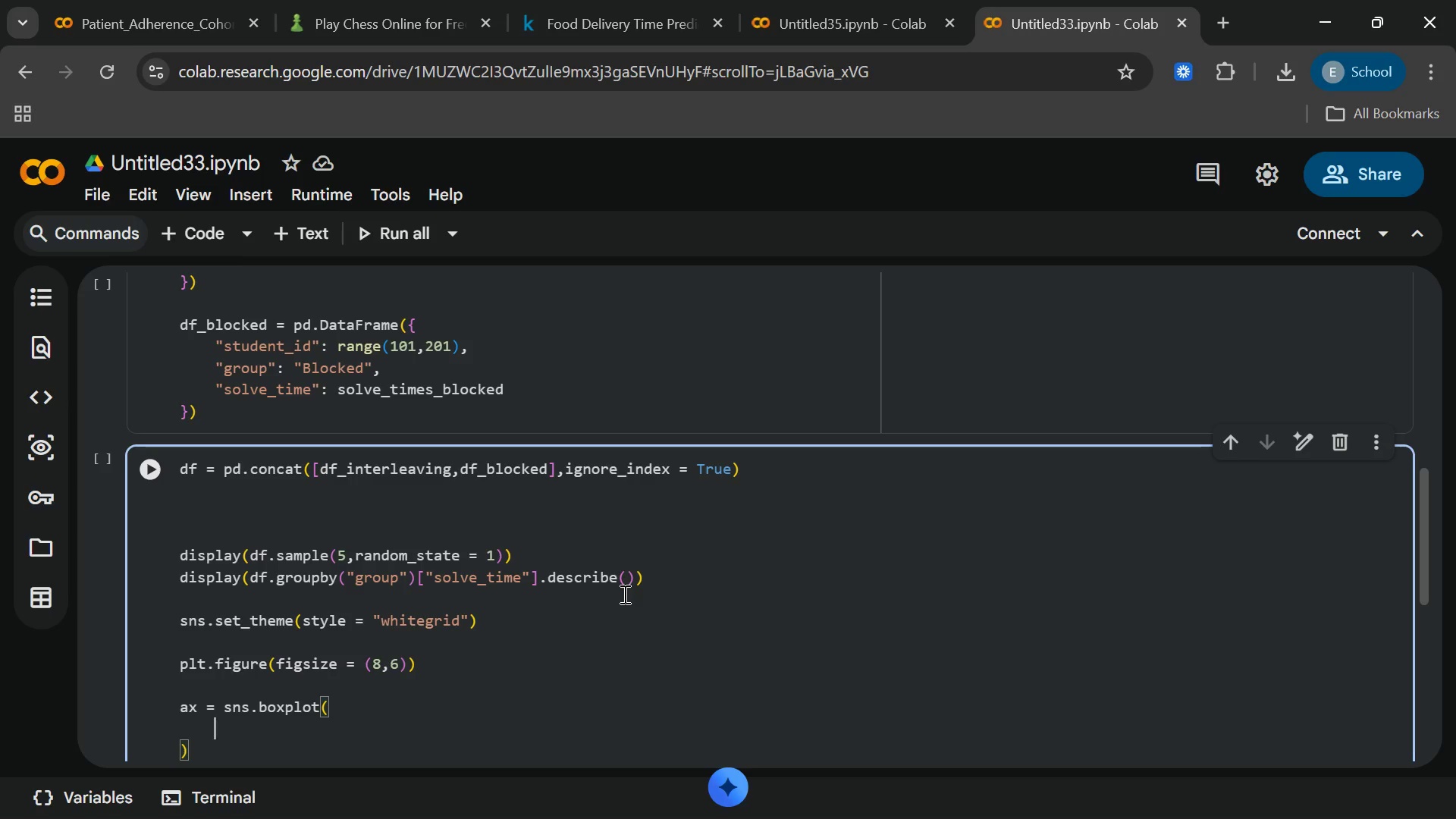 
type(x="grup[End],)
 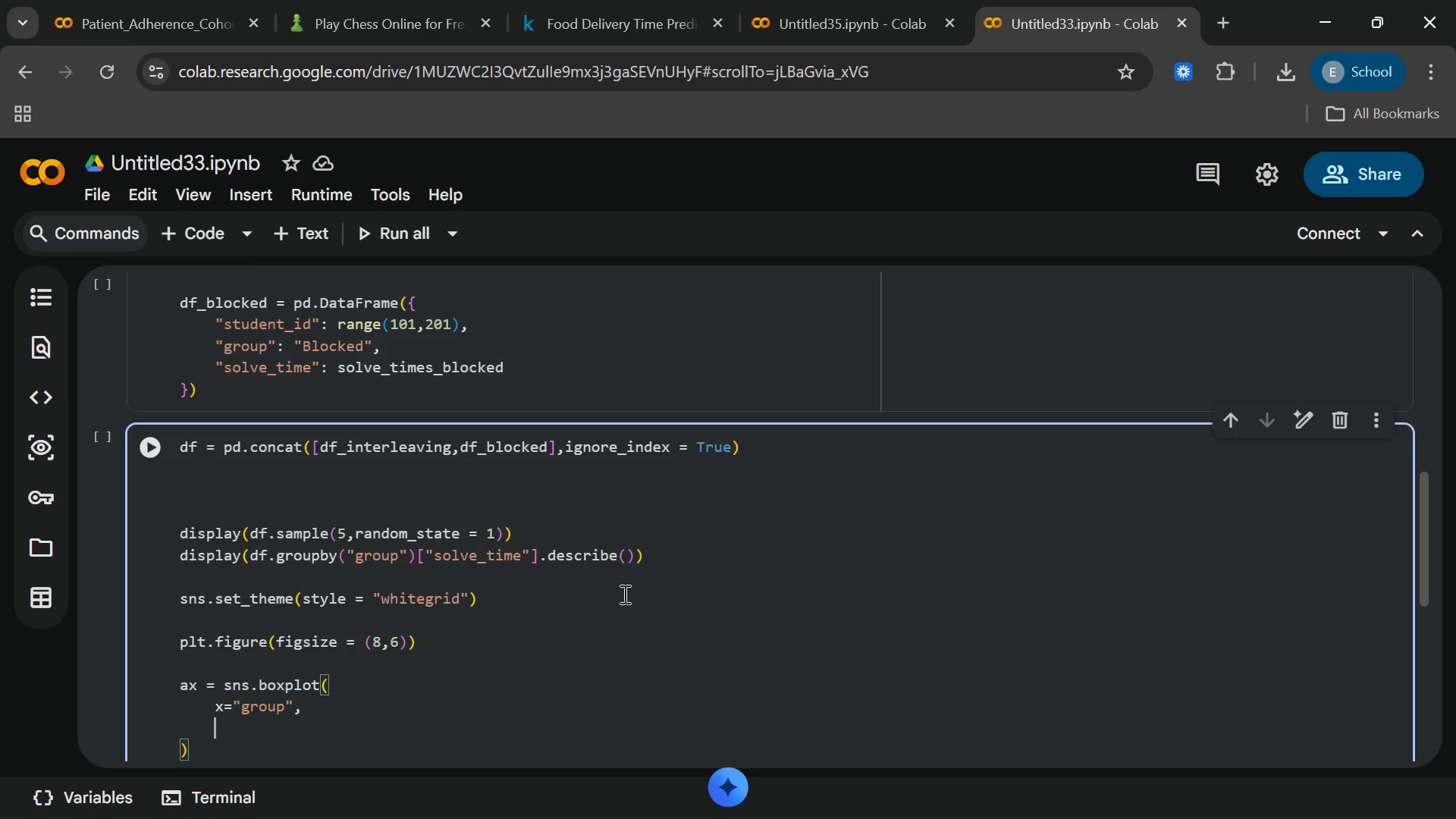 
 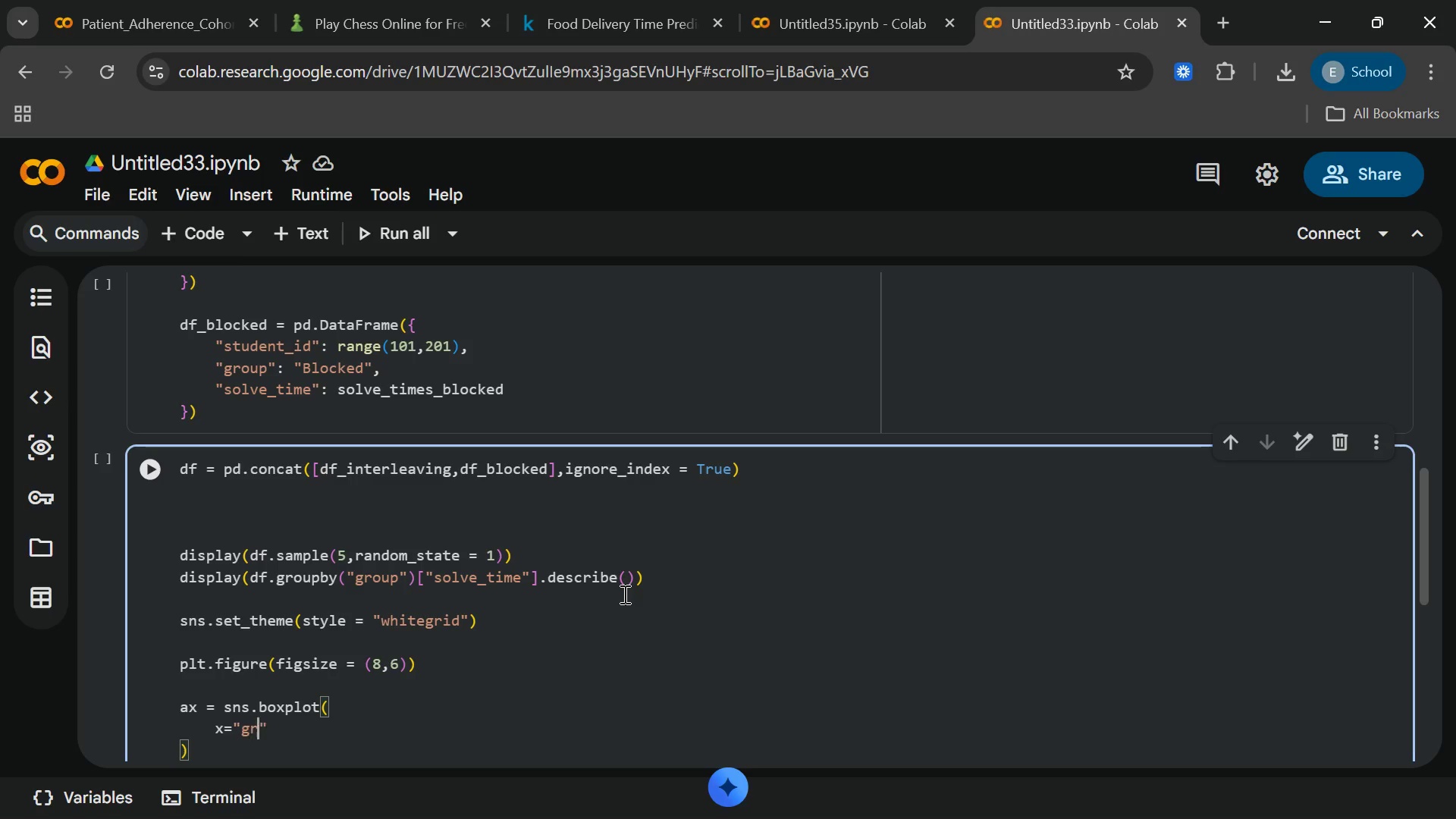 
hold_key(key=O, duration=0.36)
 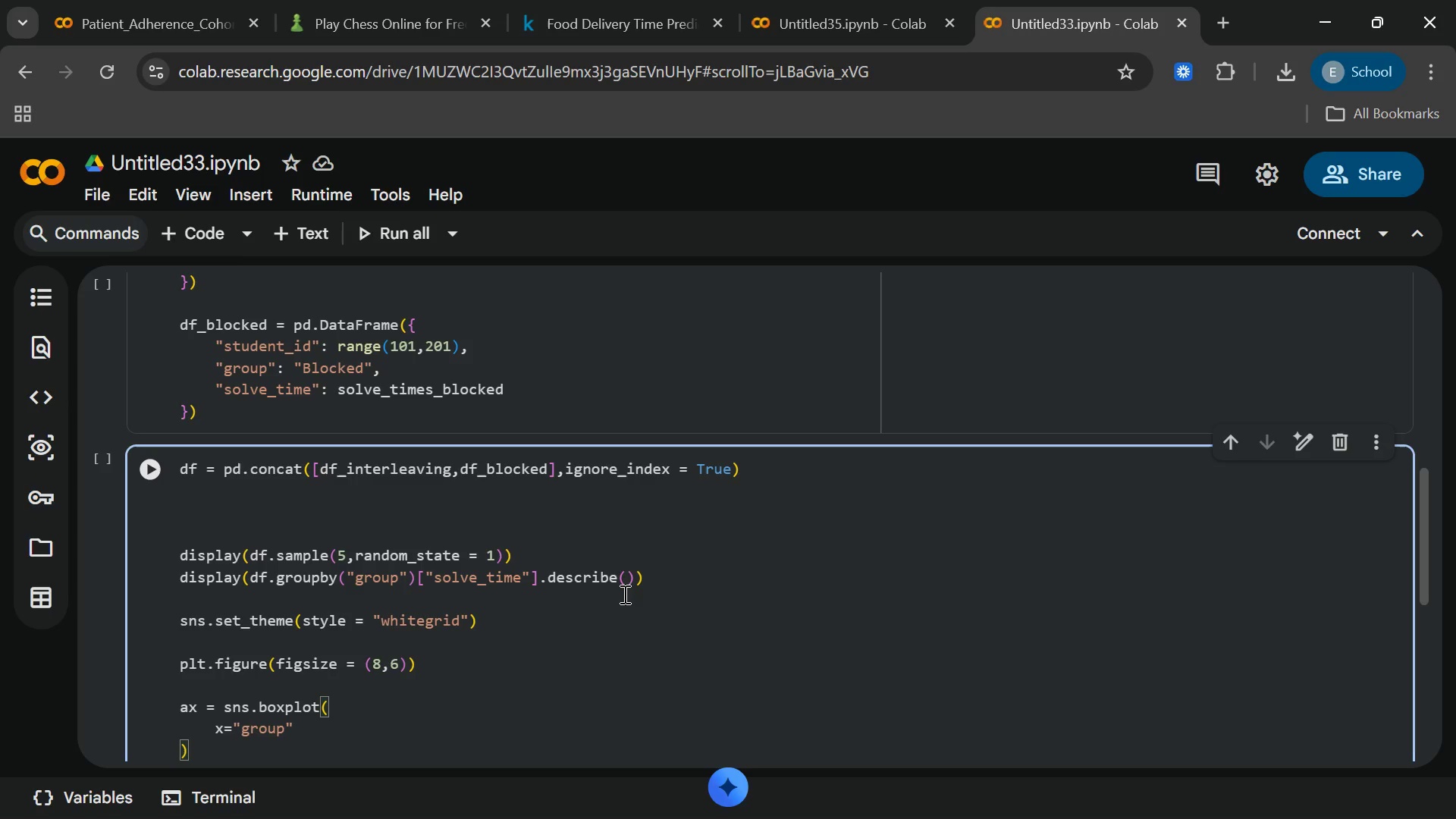 
key(Enter)
 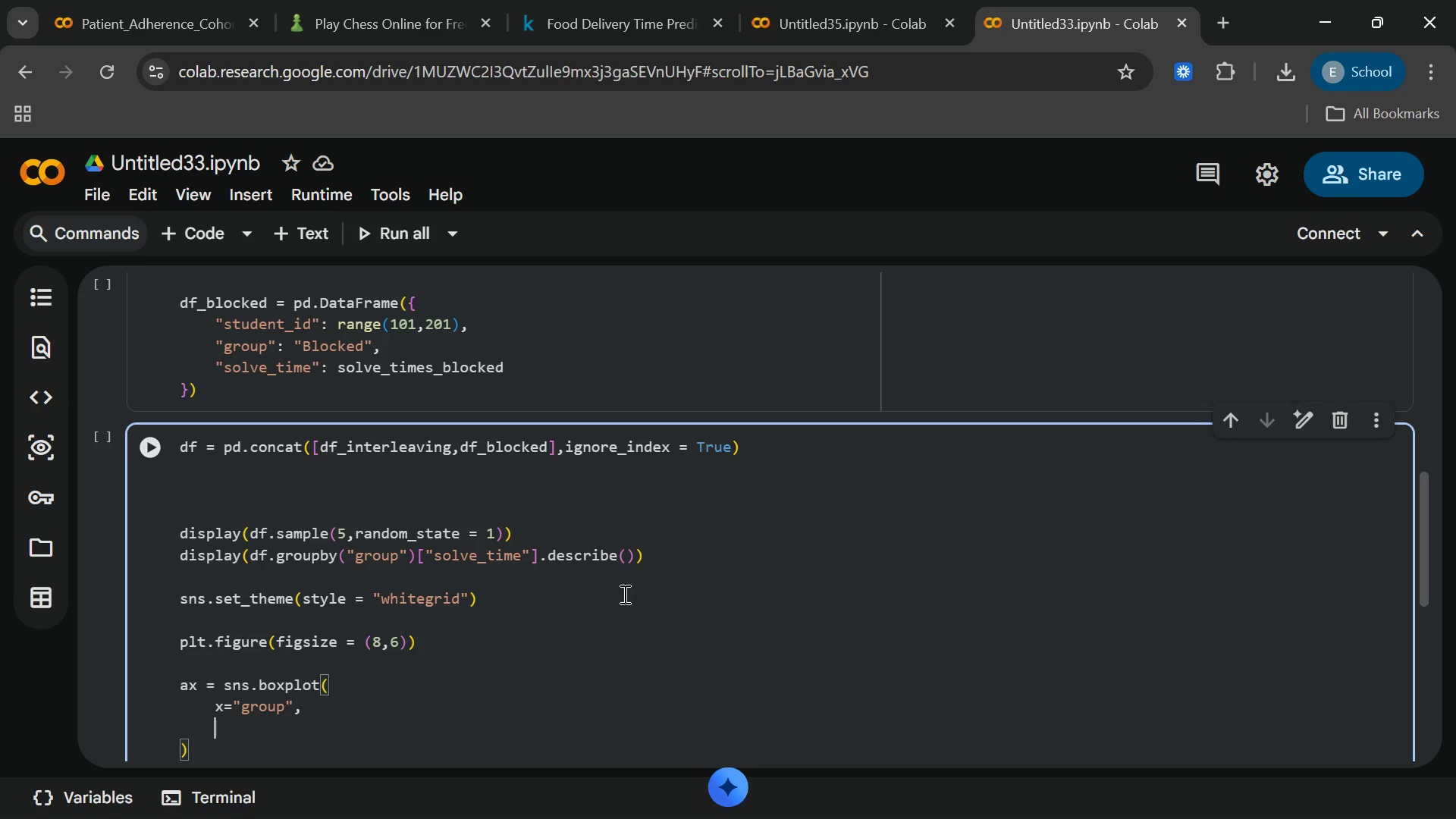 
type(y="sl)
key(Backspace)
type(olve_time[End],)
 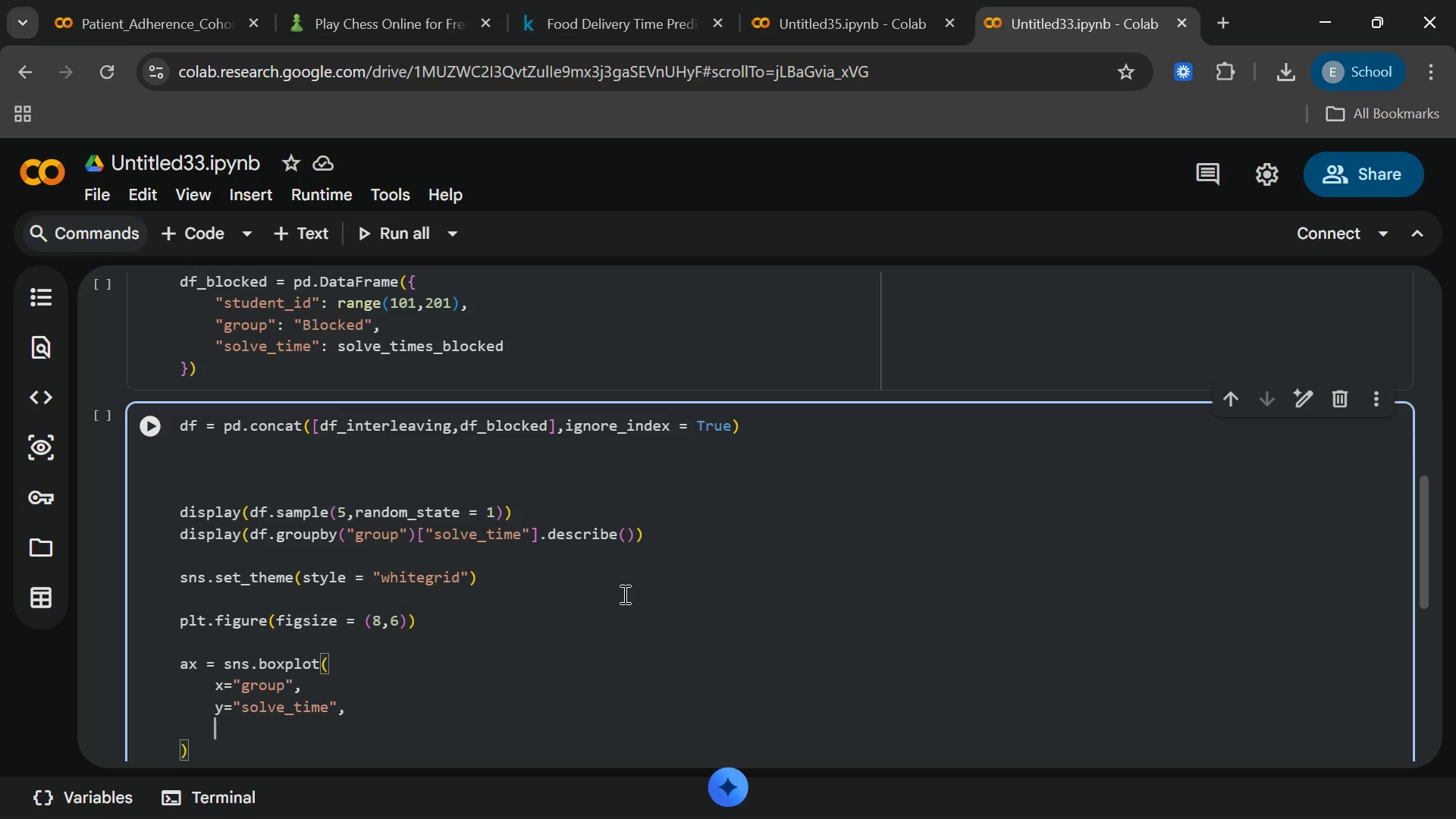 
 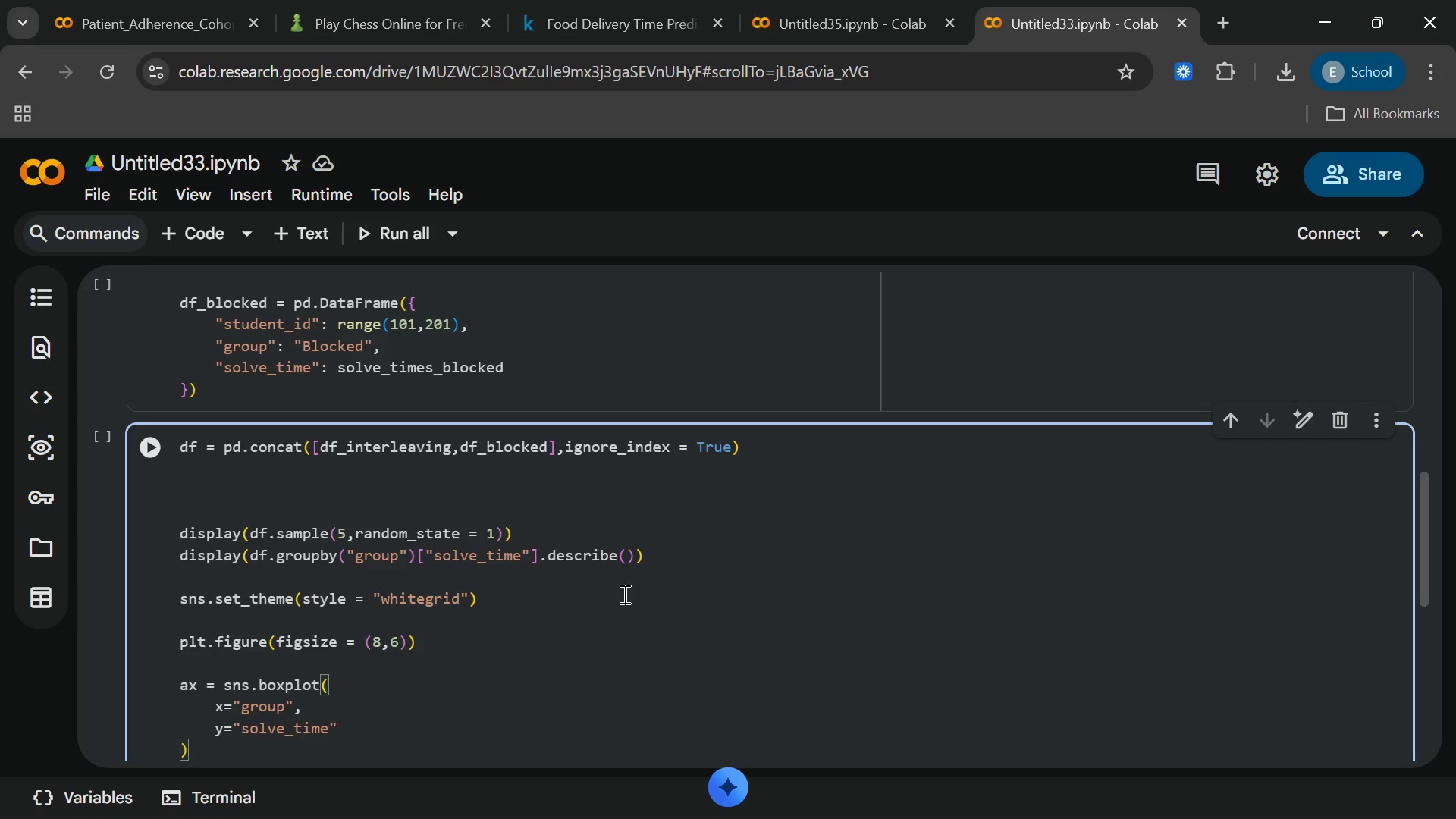 
key(Enter)
 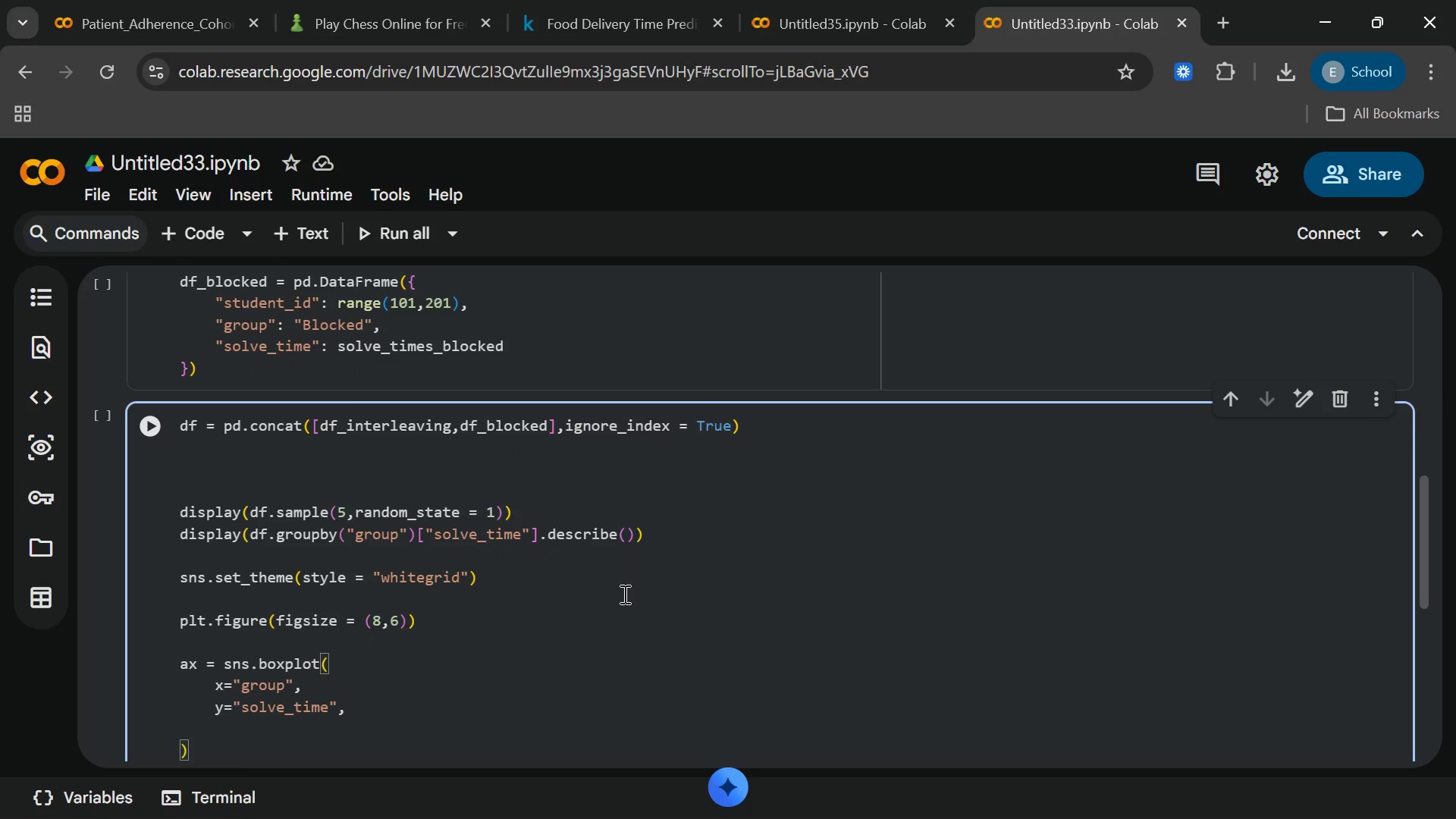 
type(data = df,)
 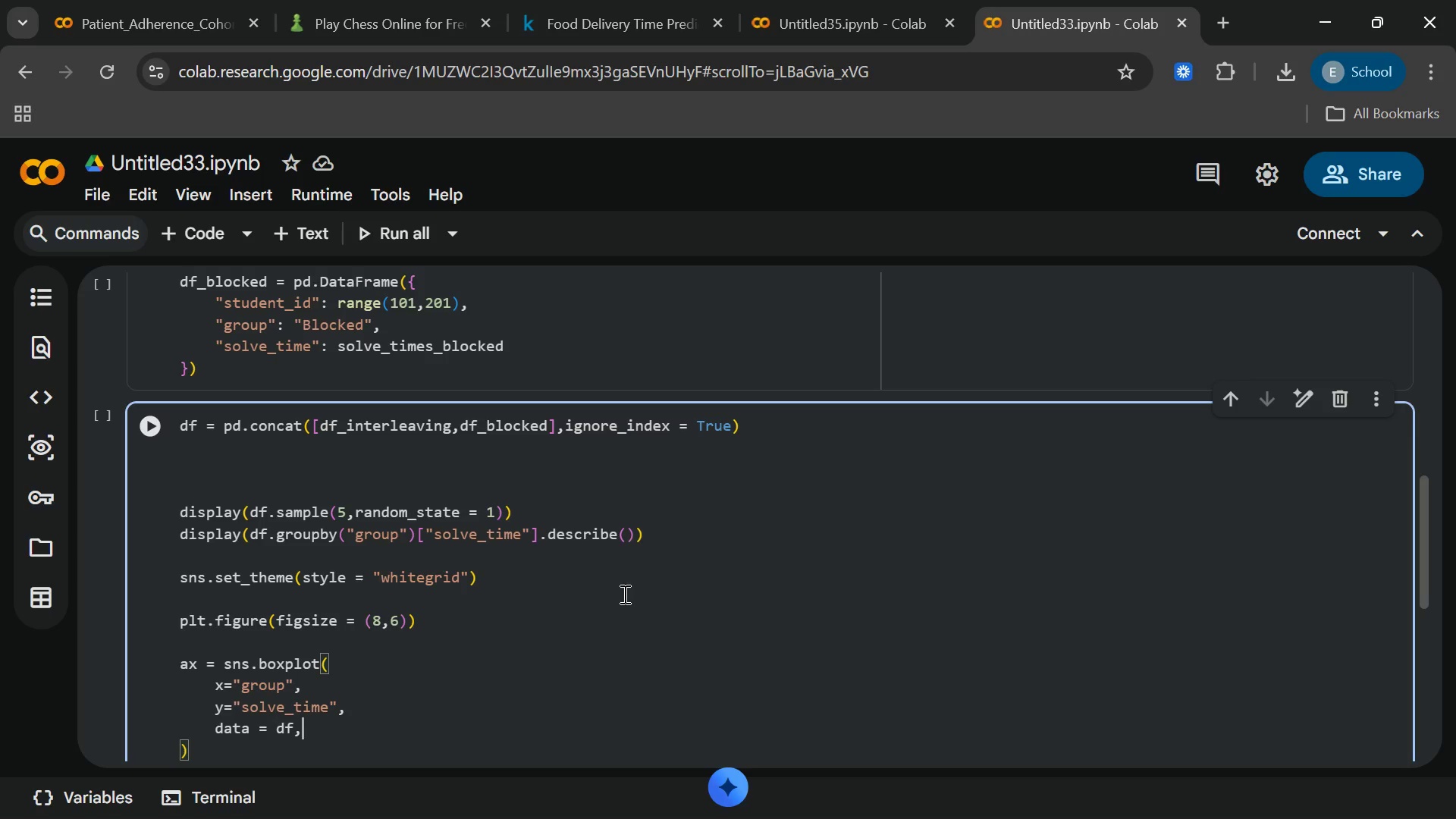 
key(Enter)
 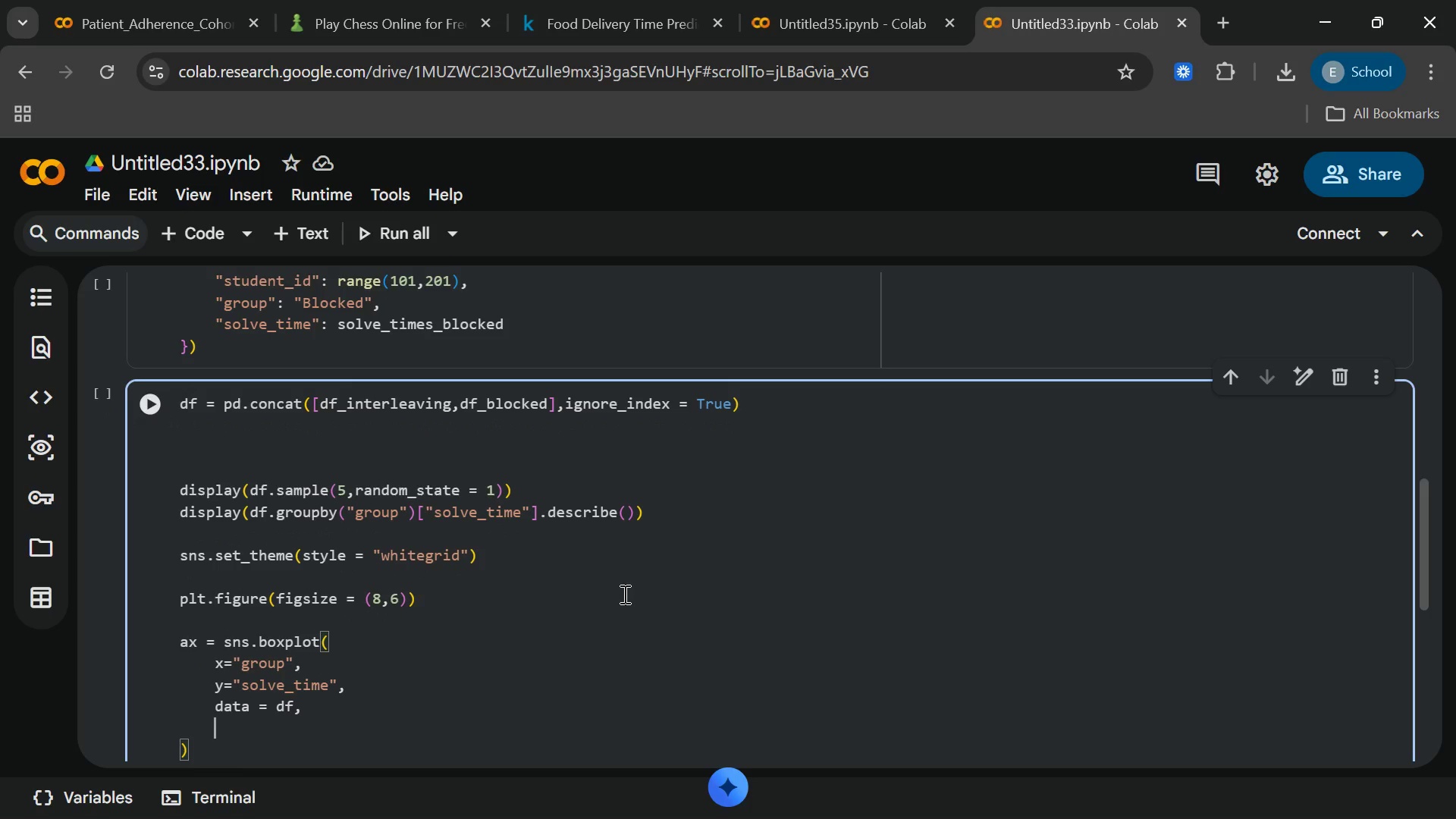 
type(pallette = ["#4c72b0)
 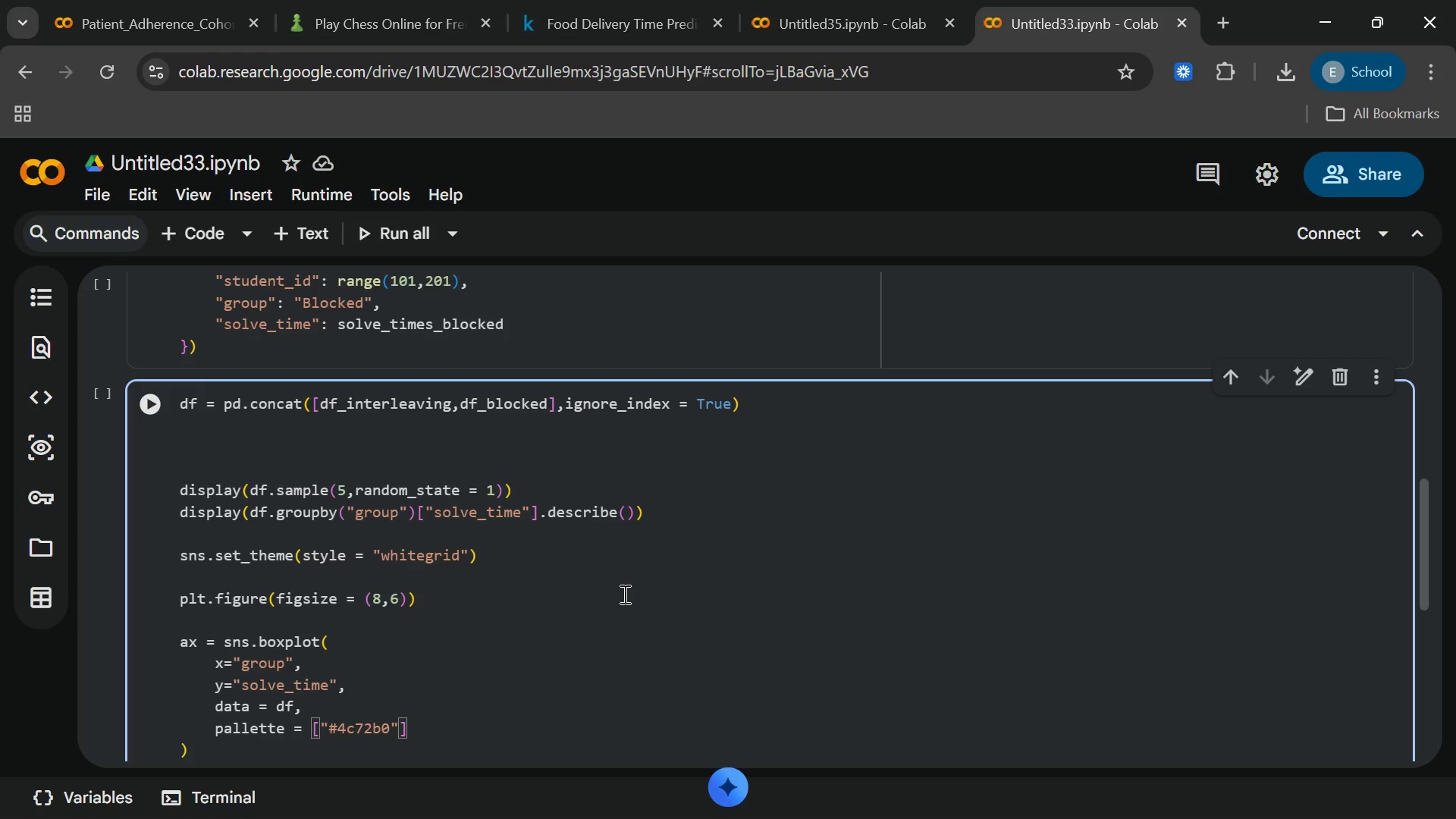 
key(ArrowRight)
 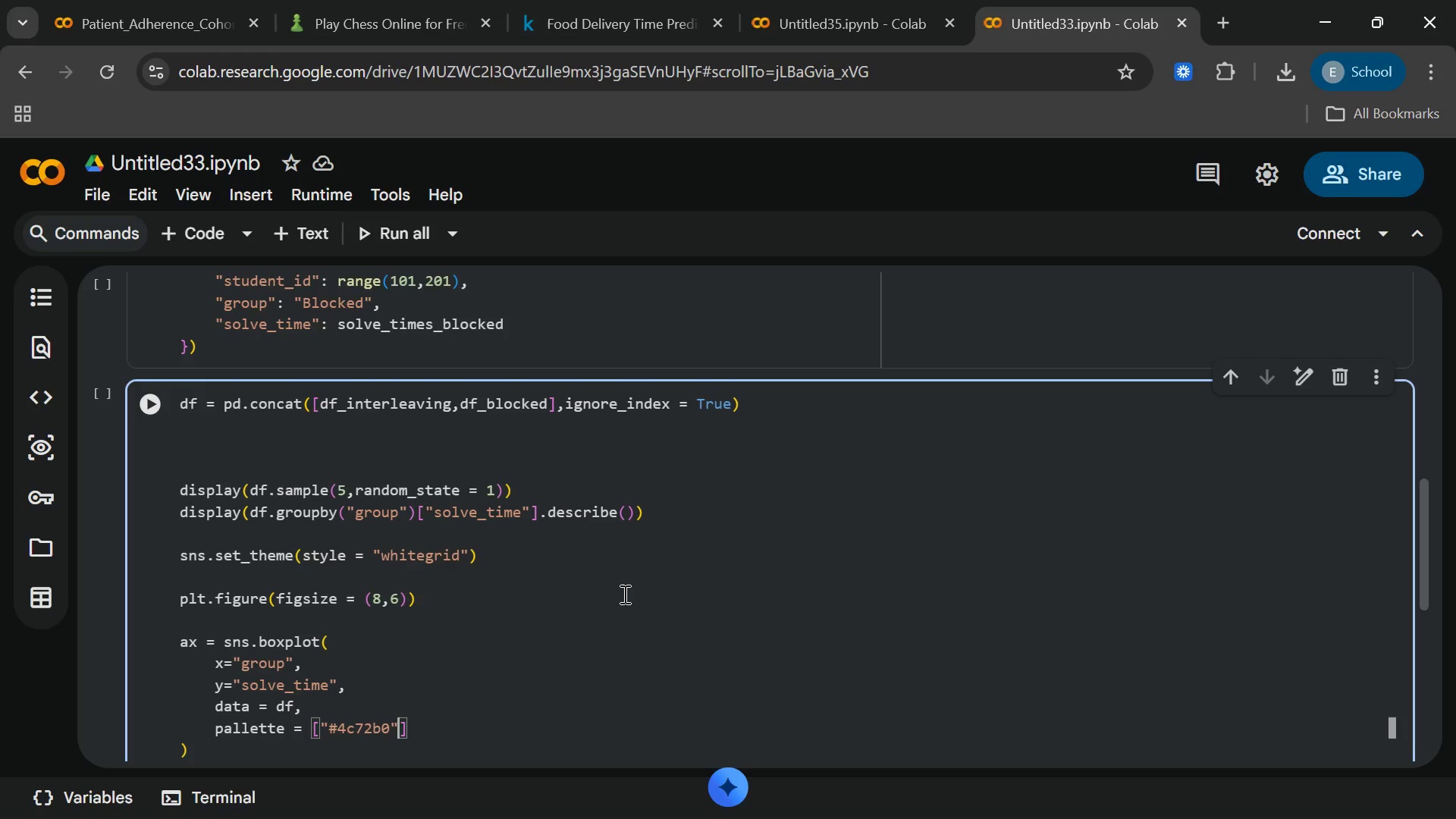 
type(,"#dd84552)
key(Backspace)
key(Backspace)
type(2[End])
 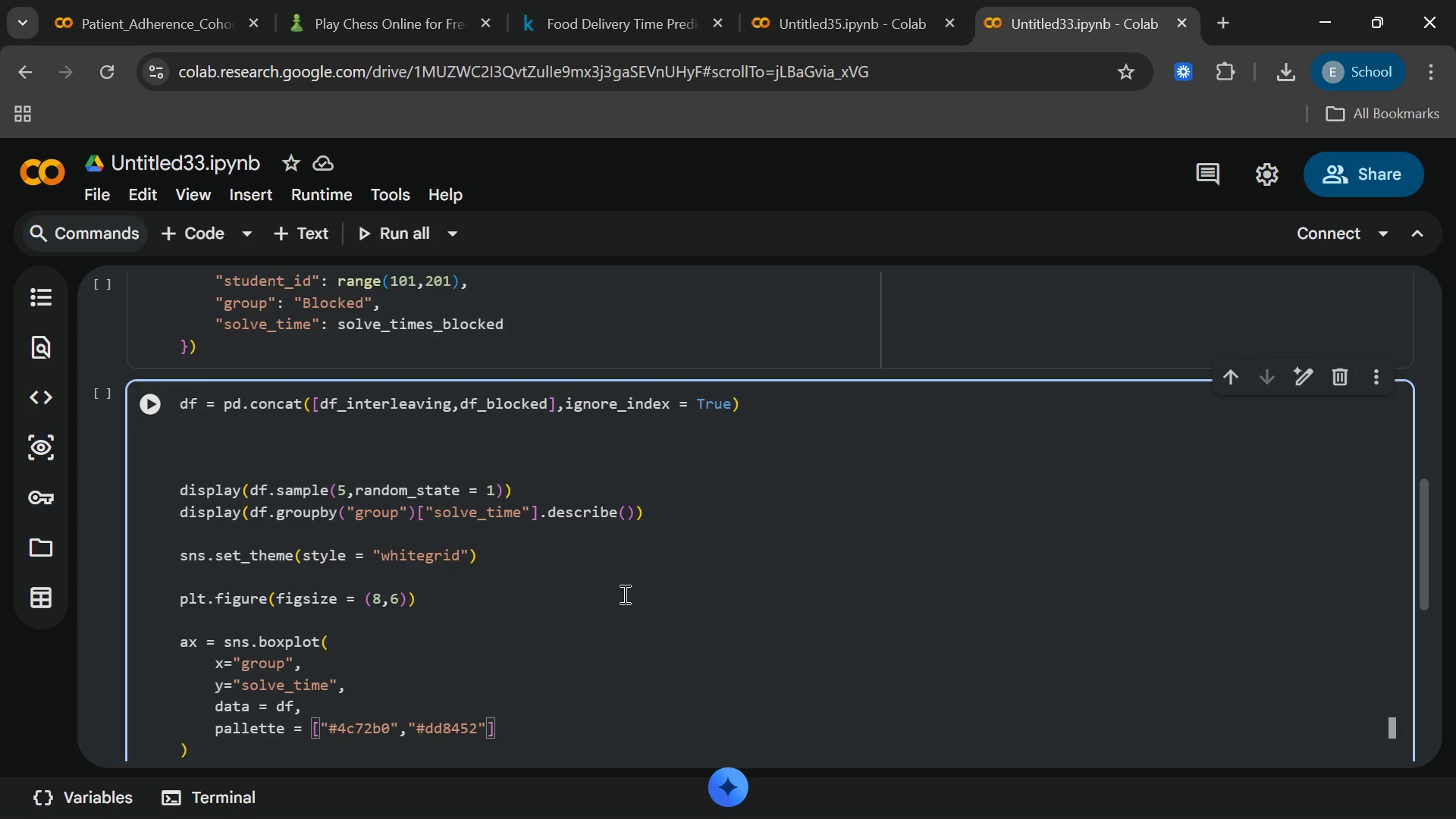 
wait(9.59)
 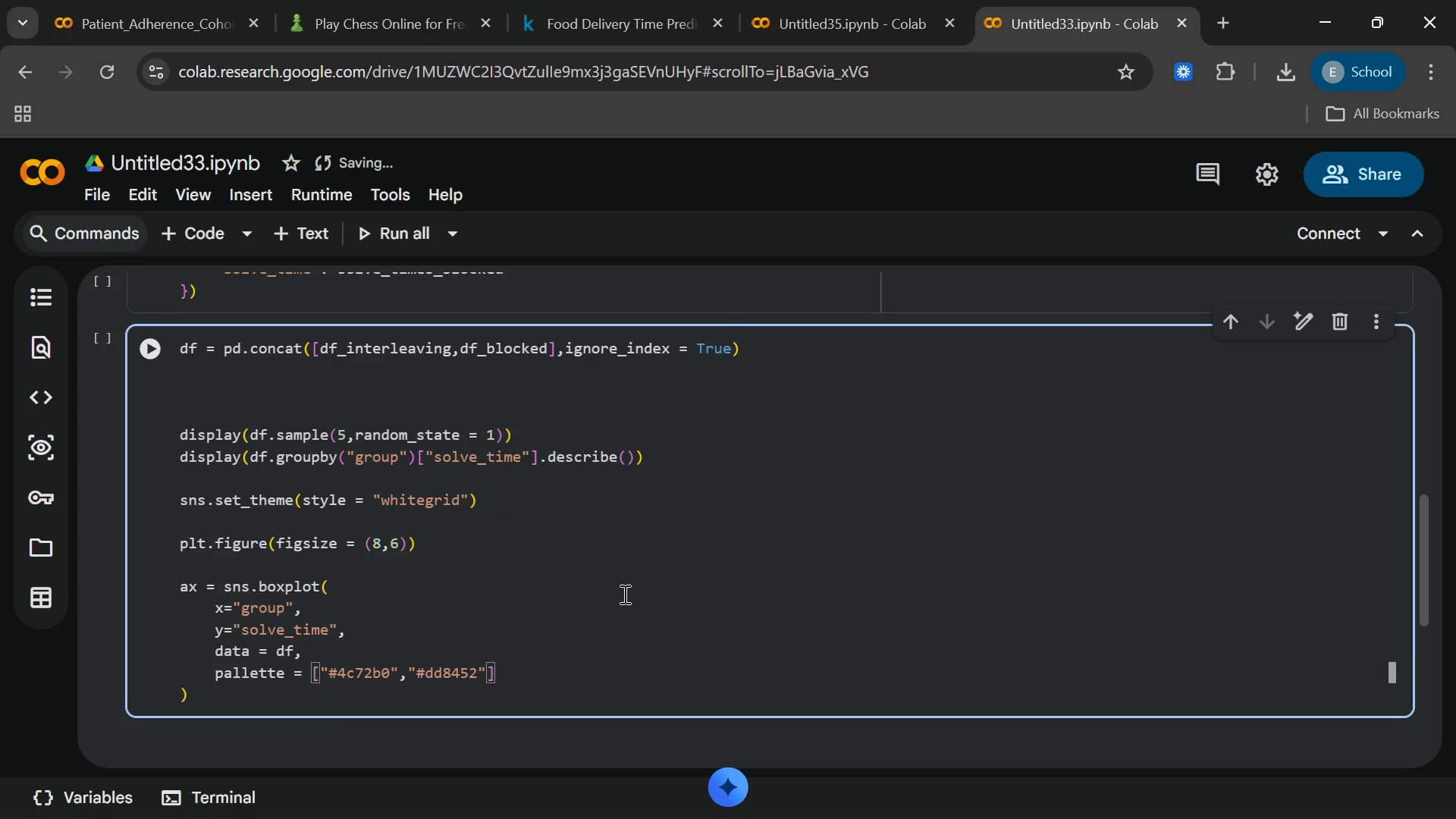 
left_click([198, 695])
 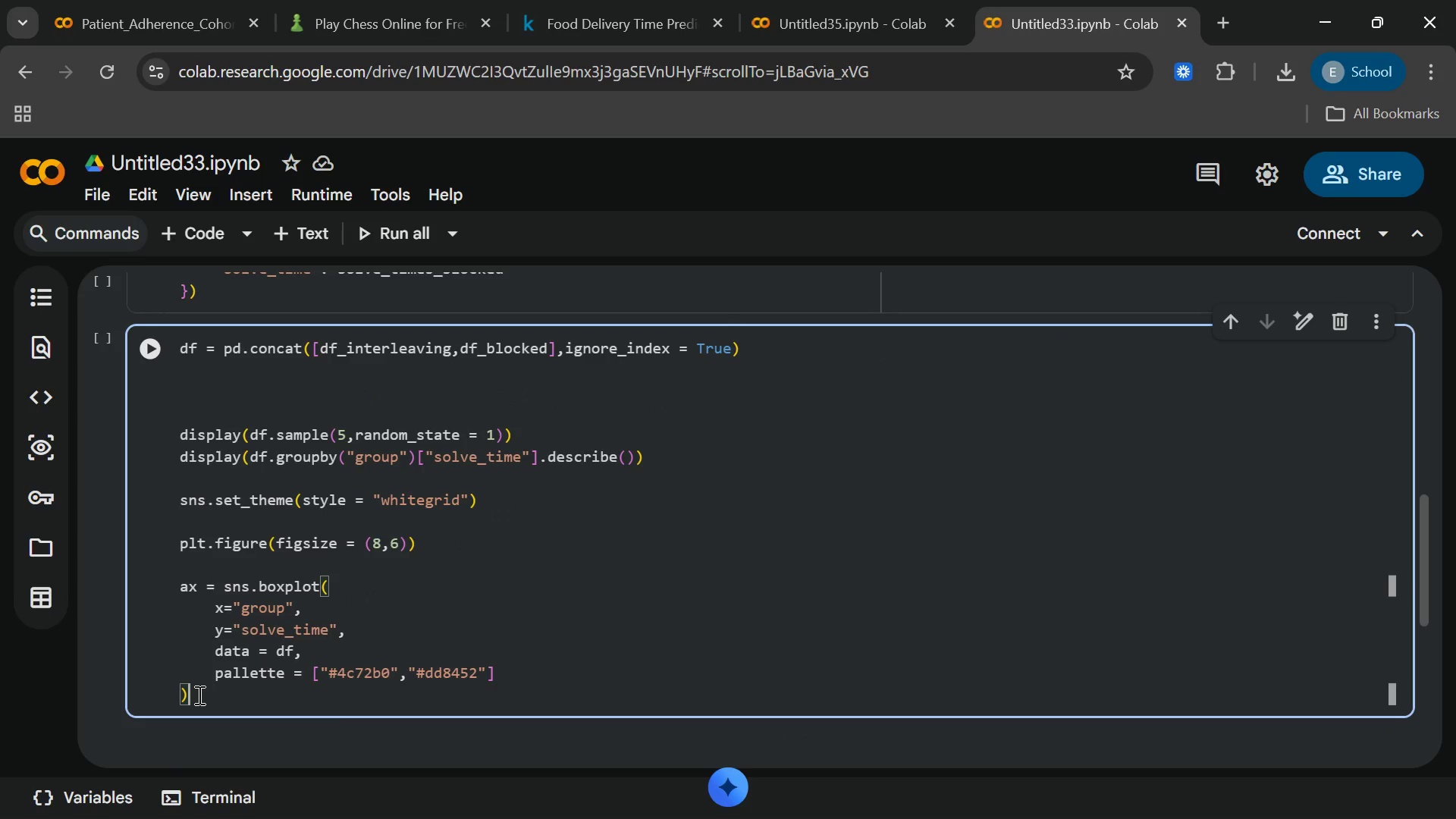 
key(Enter)
 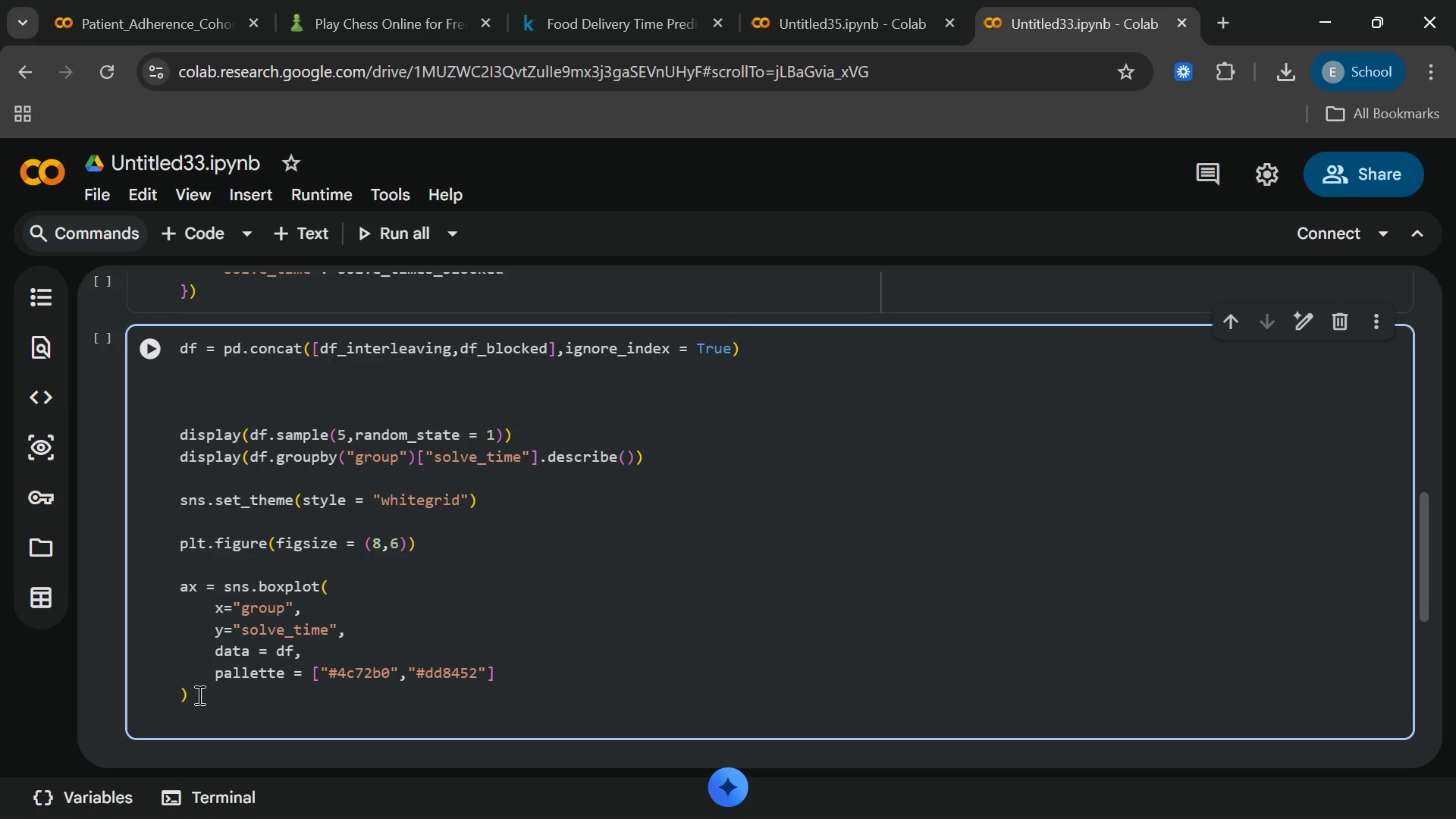 
type(plt.title)
 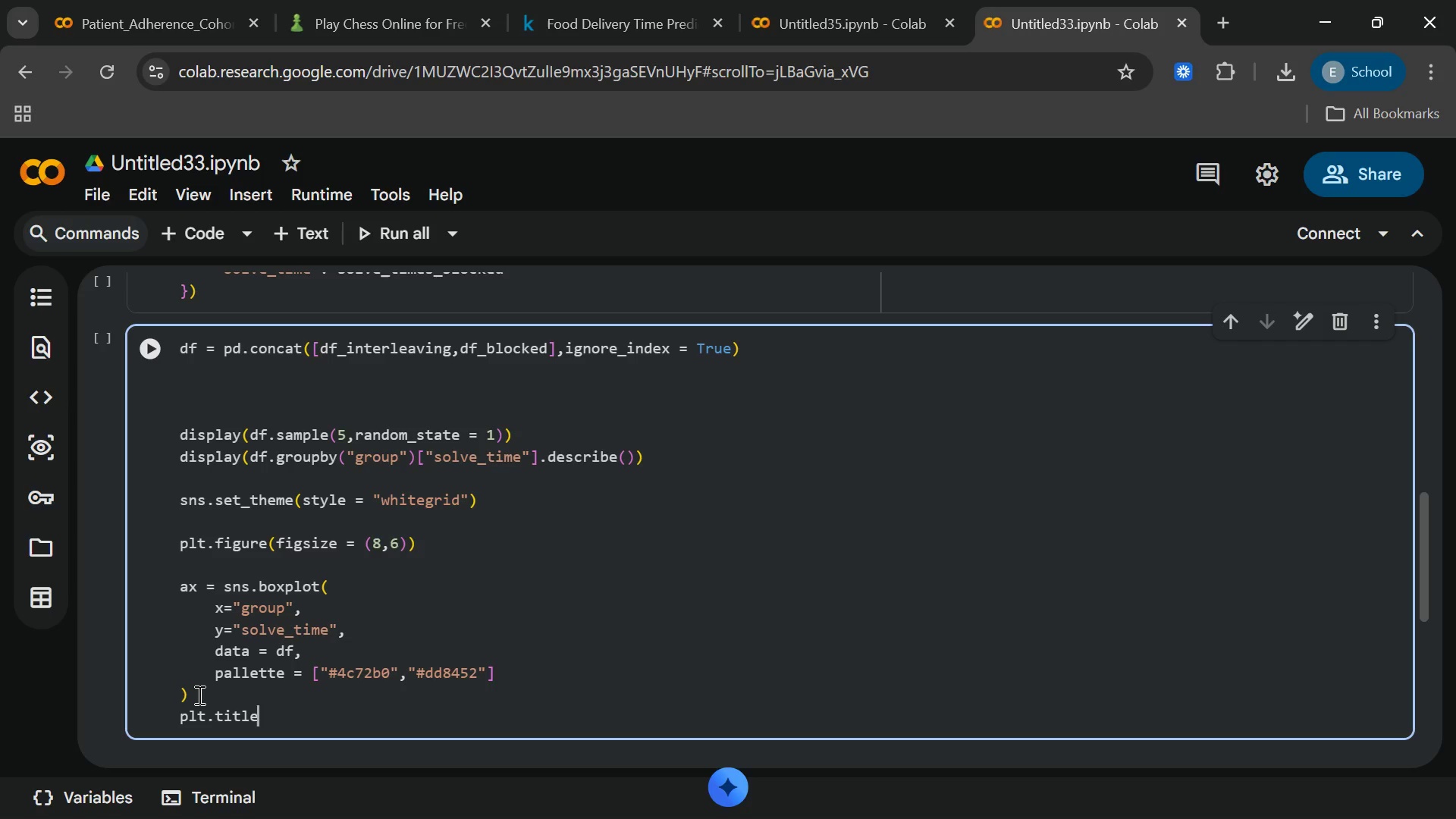 
type(("chess)
 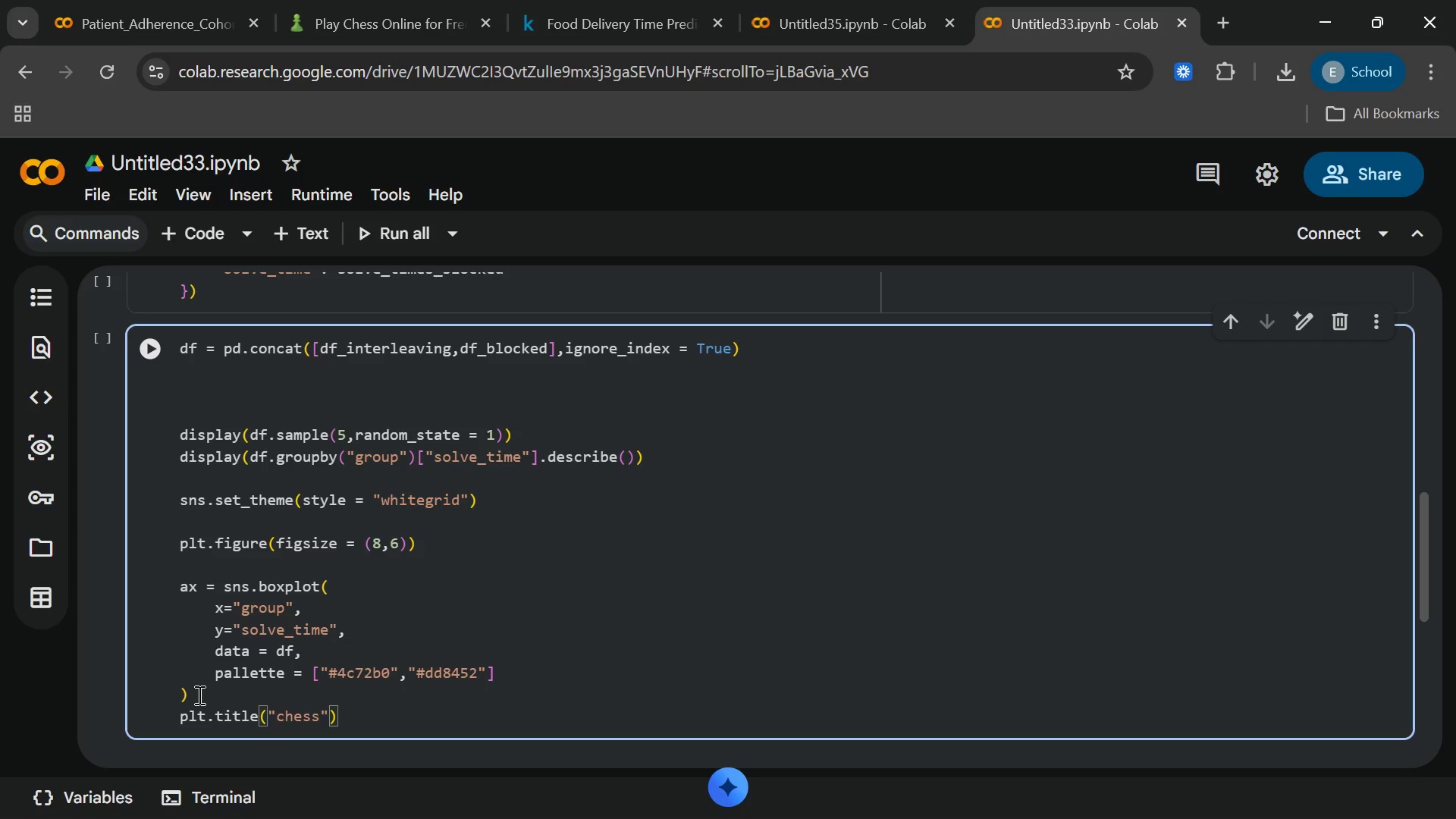 
type( puzzle solve Times: Inte)
 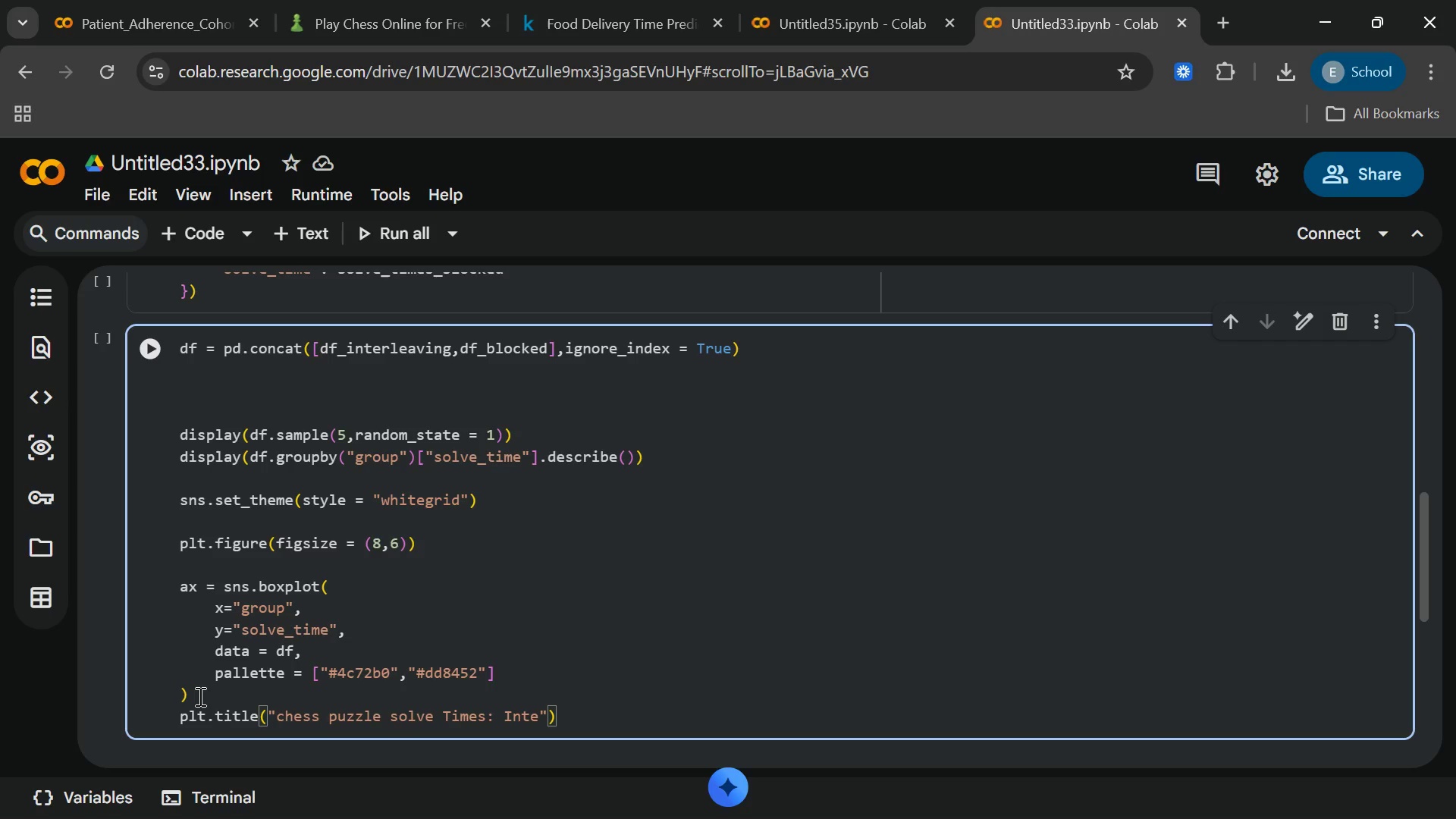 
type(ela)
key(Backspace)
type(eaving vsBlocked)
 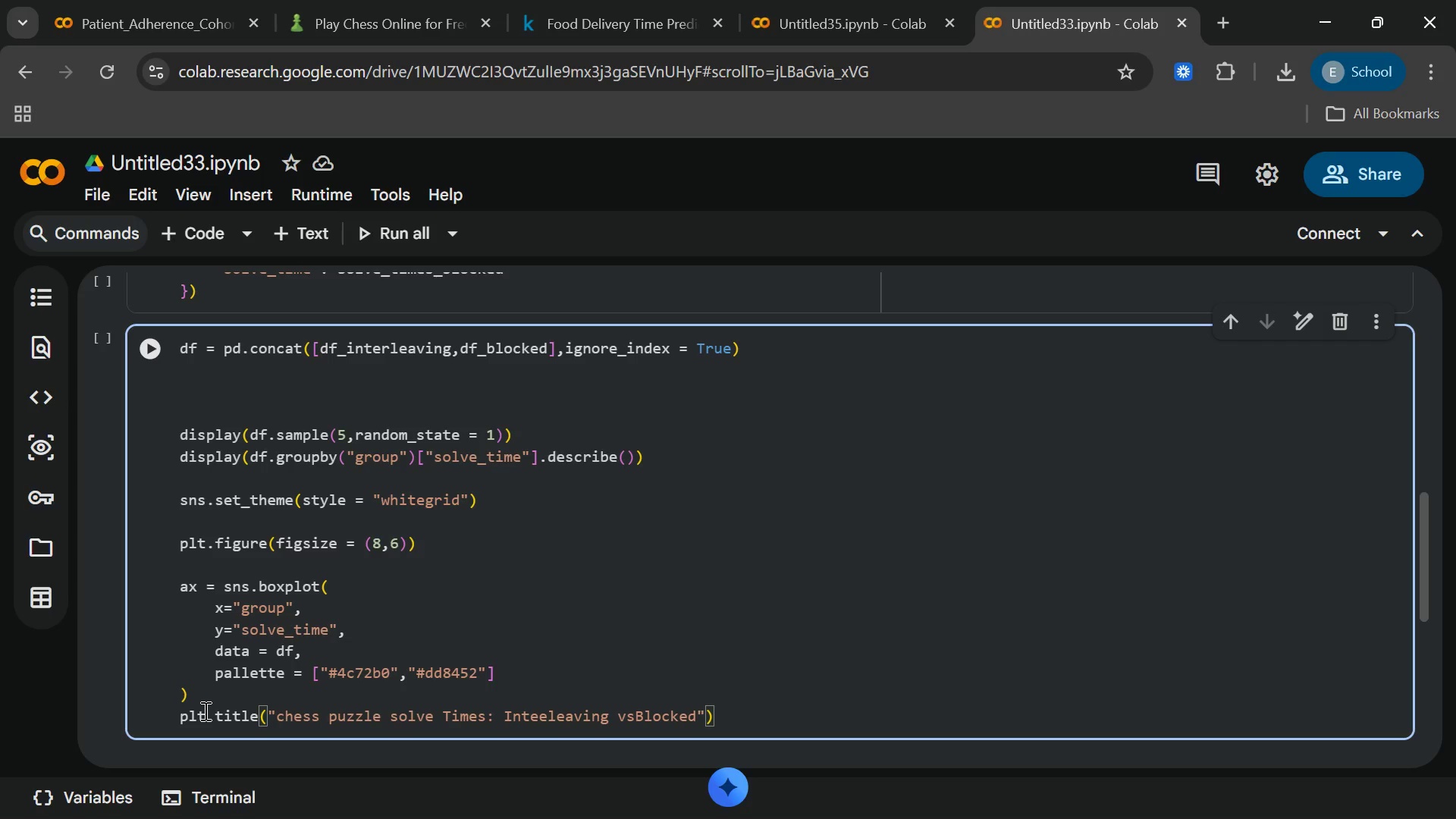 
key(ArrowLeft)
 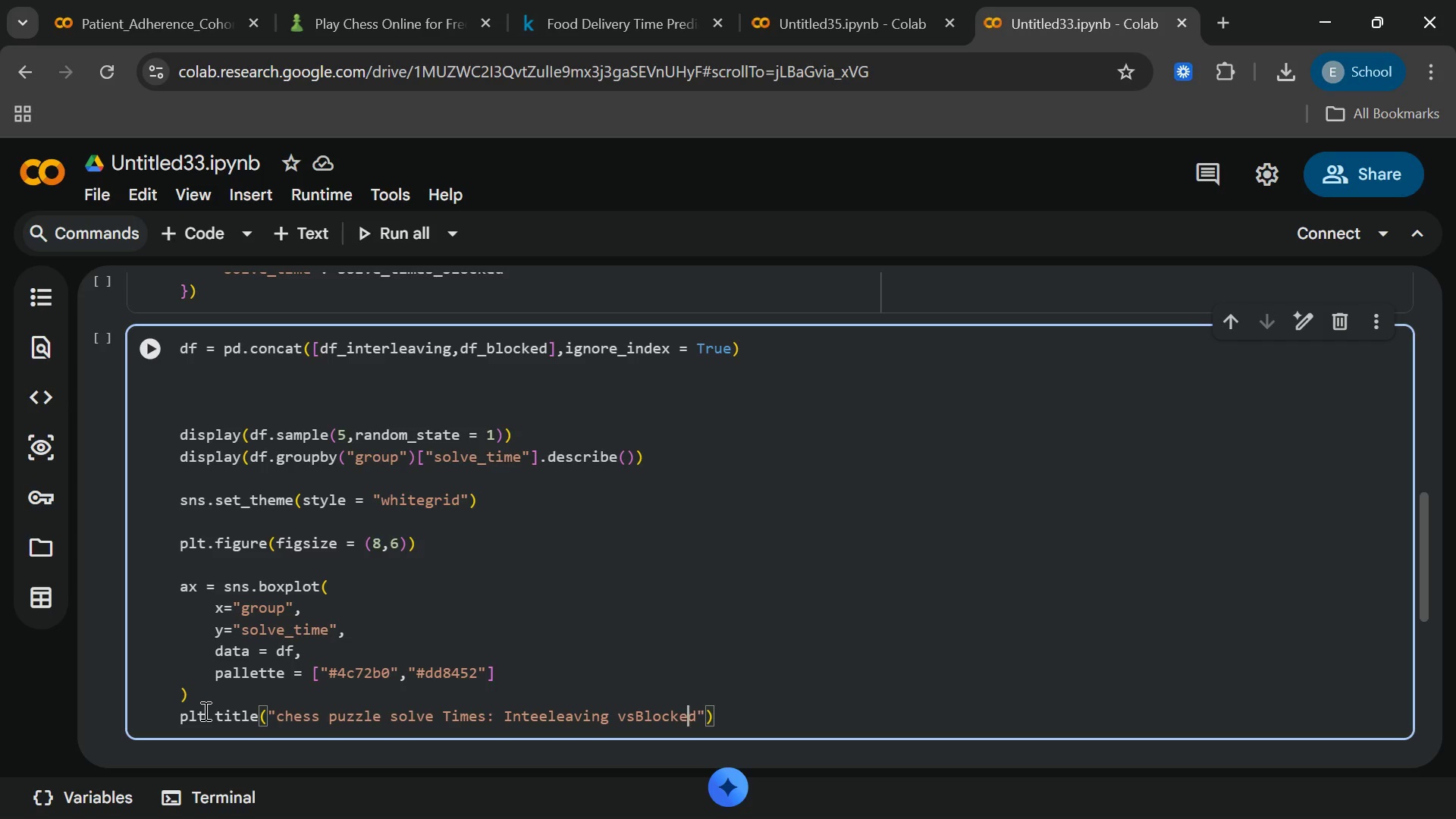 
key(ArrowLeft)
 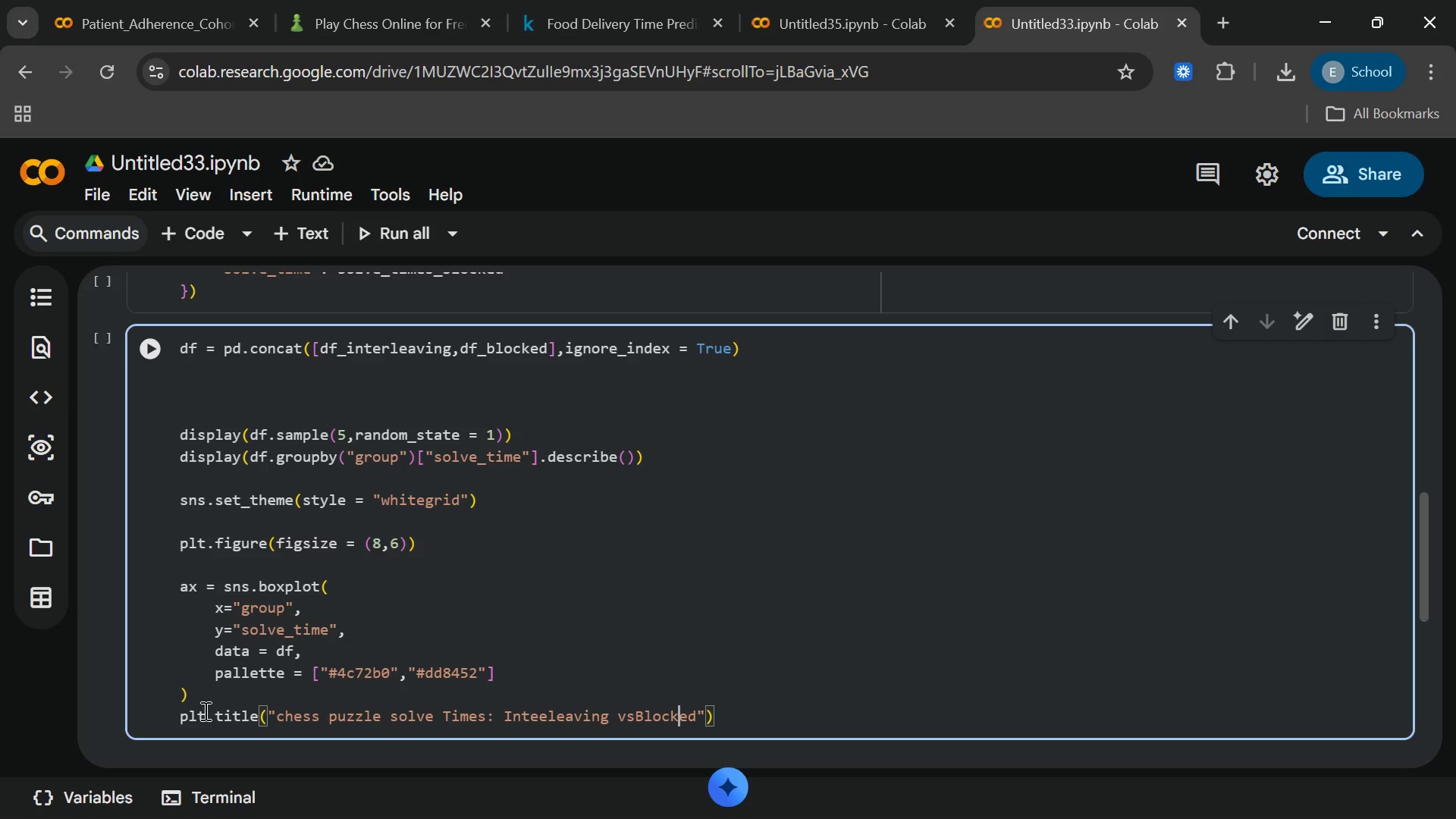 
key(ArrowLeft)
 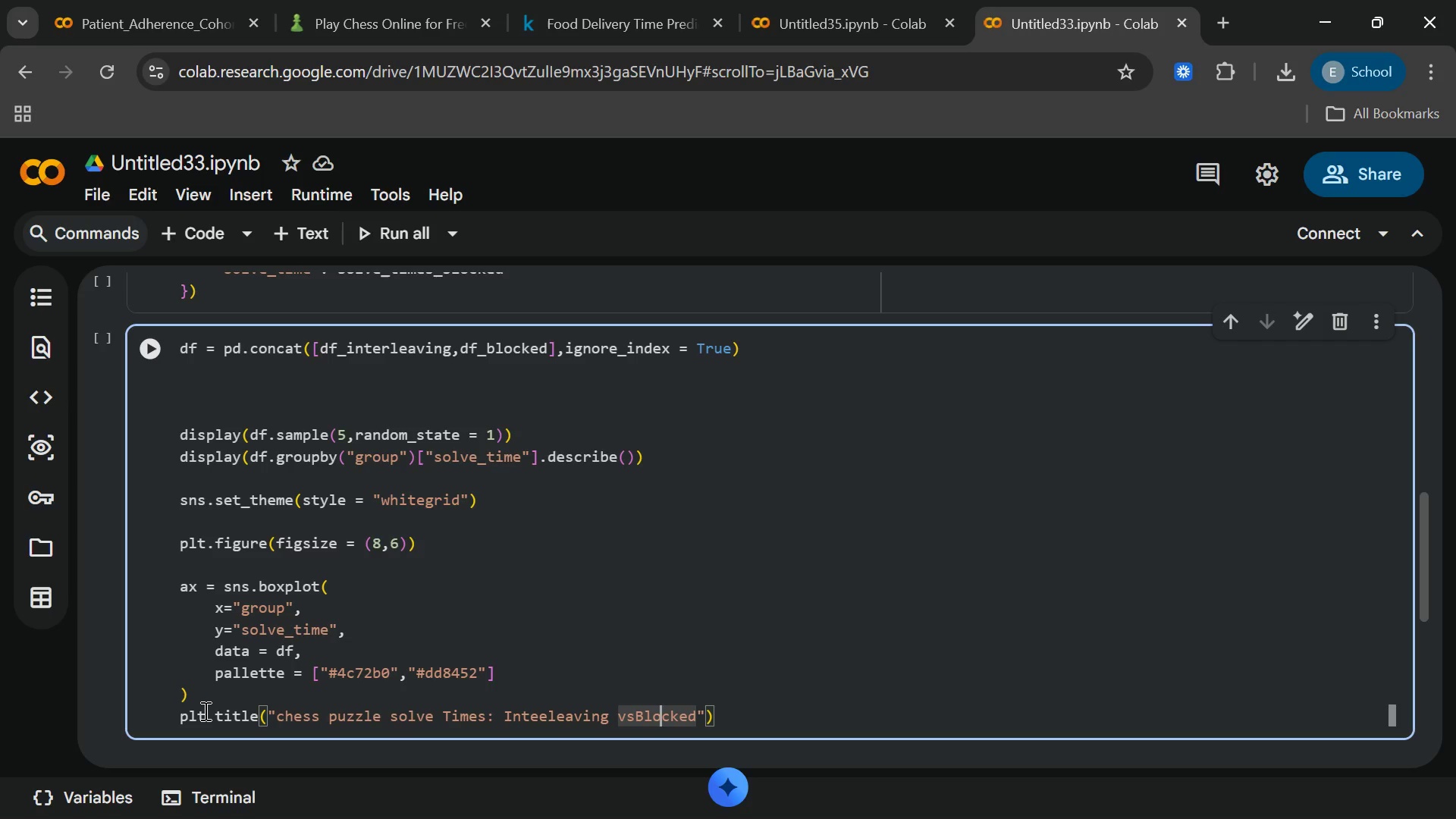 
key(ArrowLeft)
 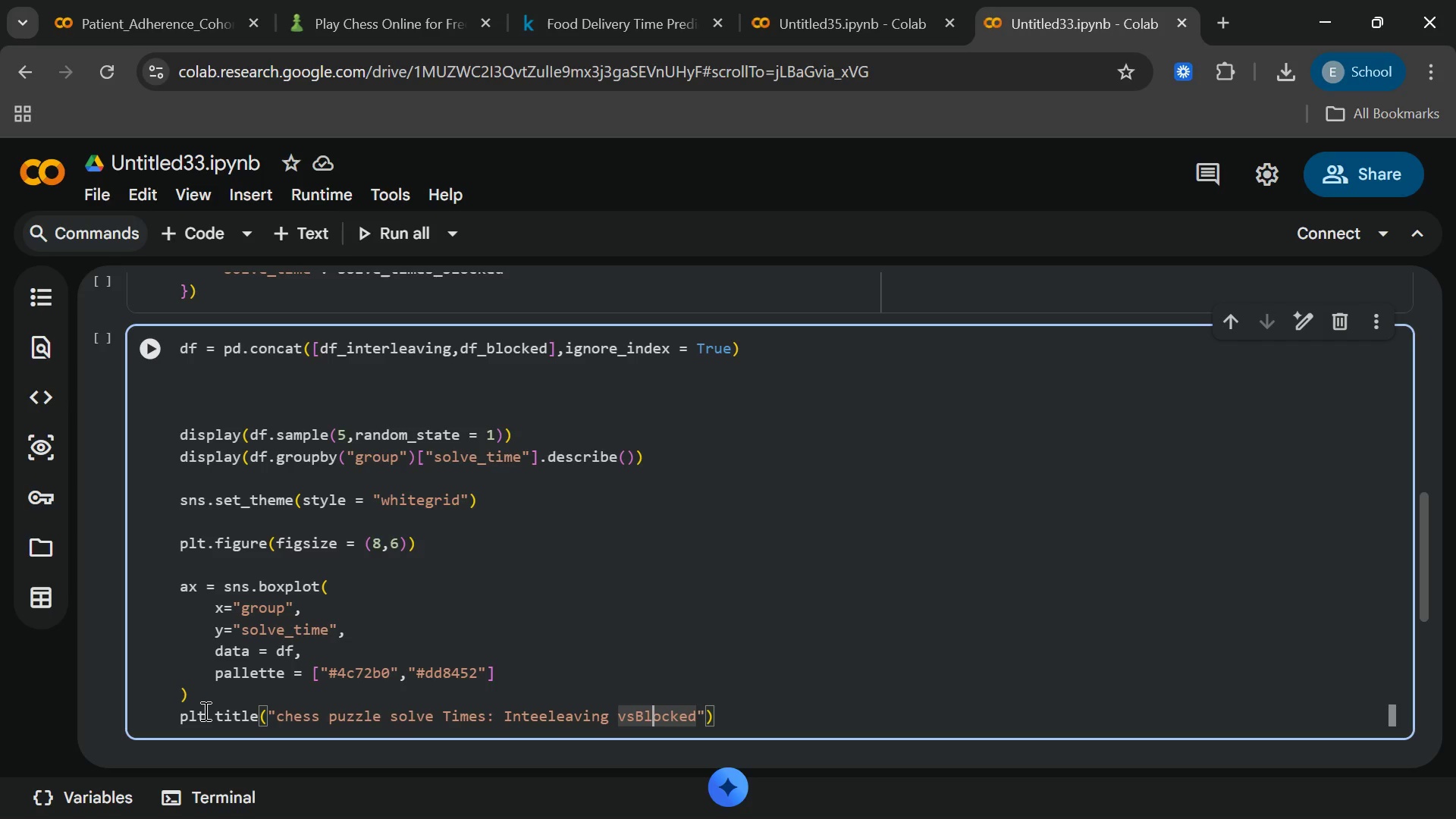 
key(ArrowLeft)
 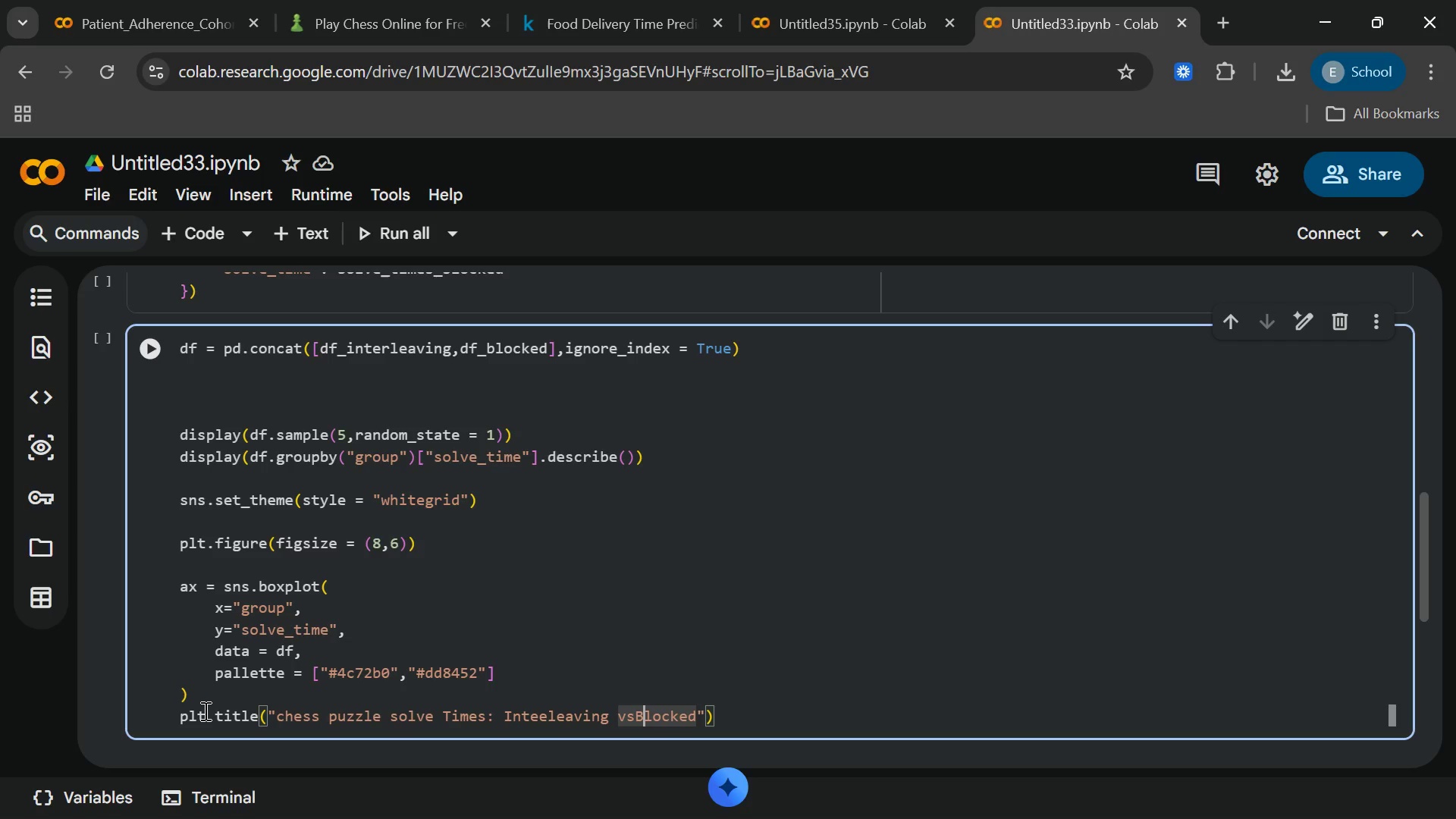 
key(ArrowLeft)
 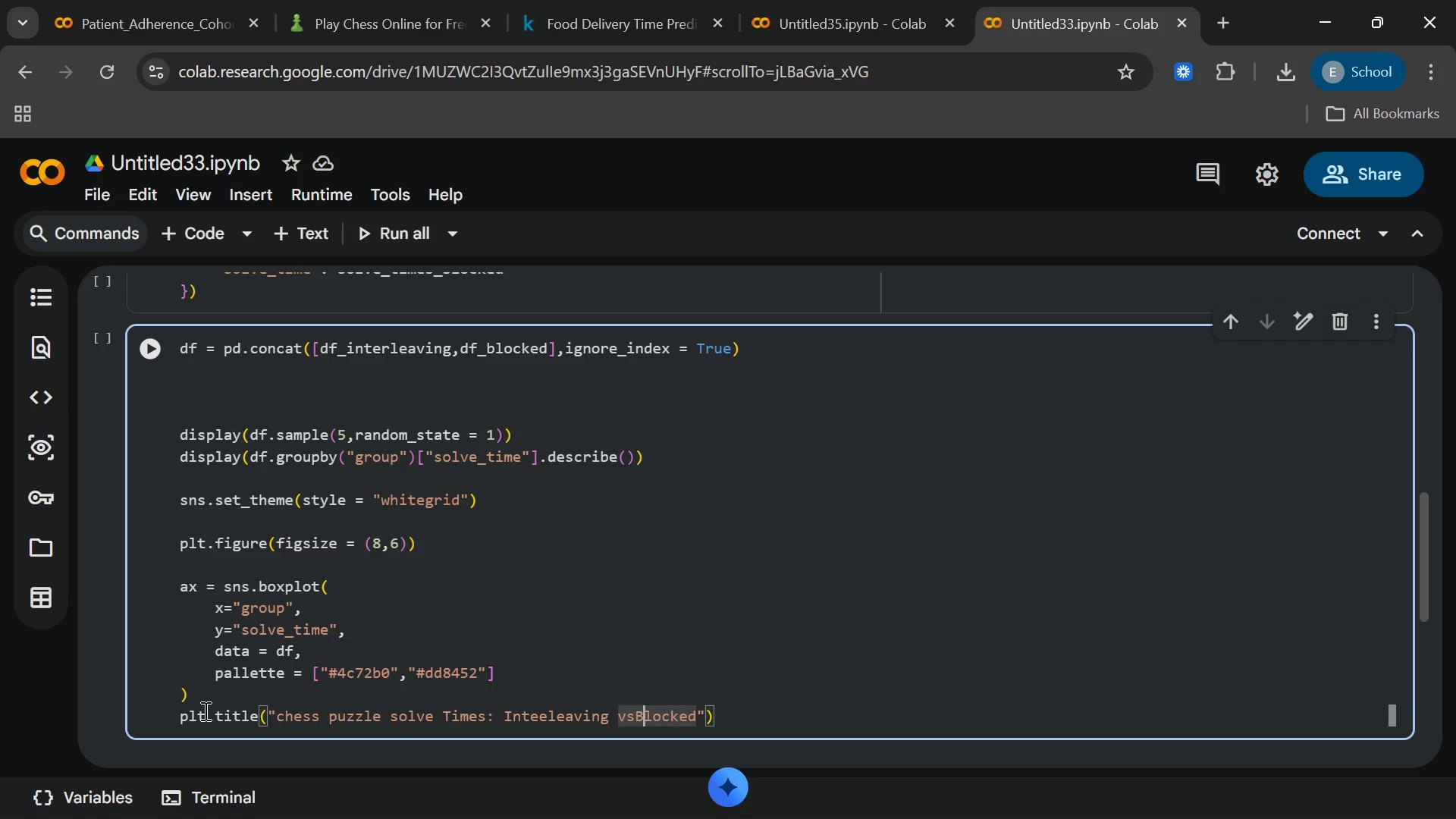 
key(ArrowLeft)
 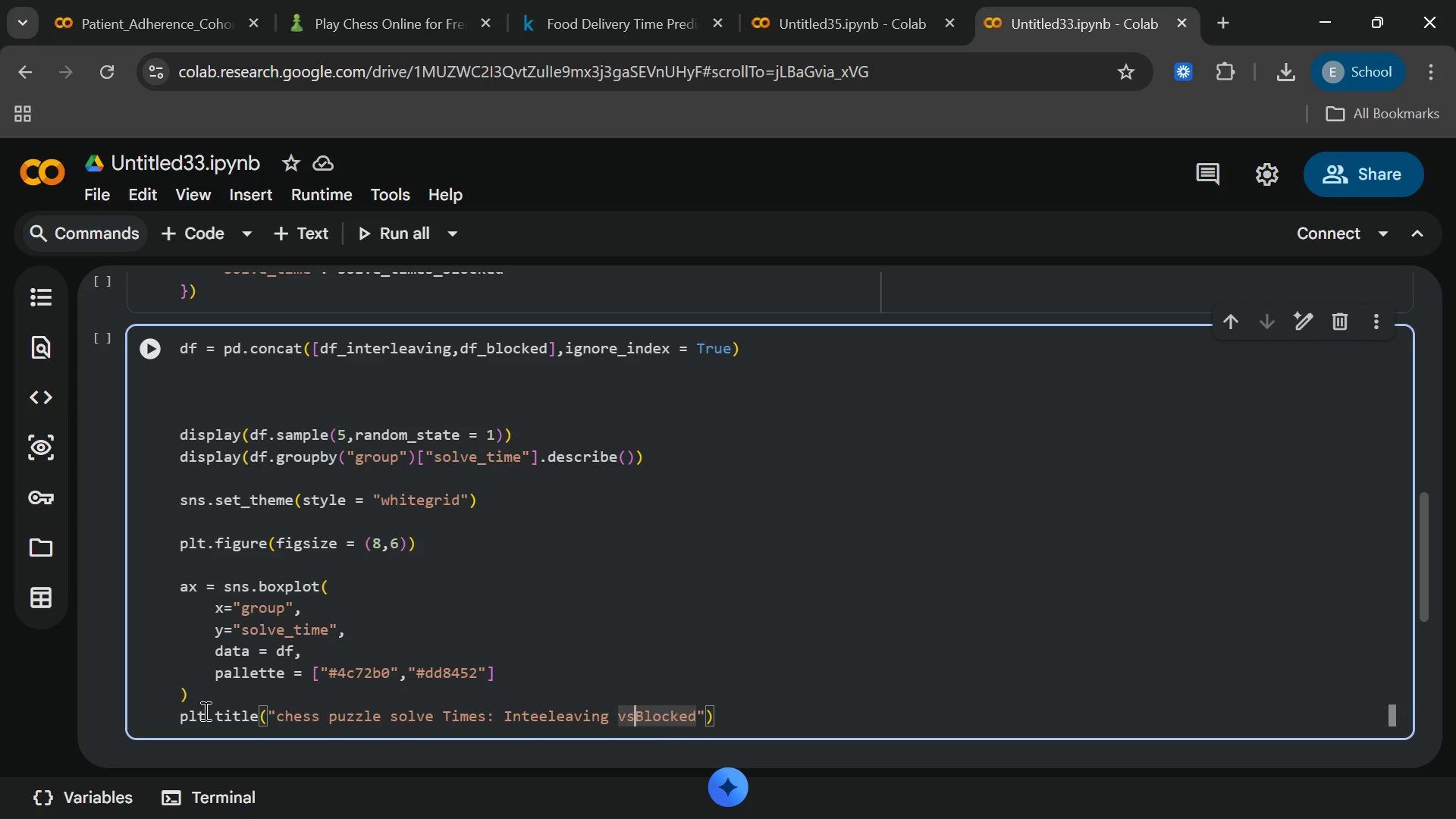 
key(Space)
 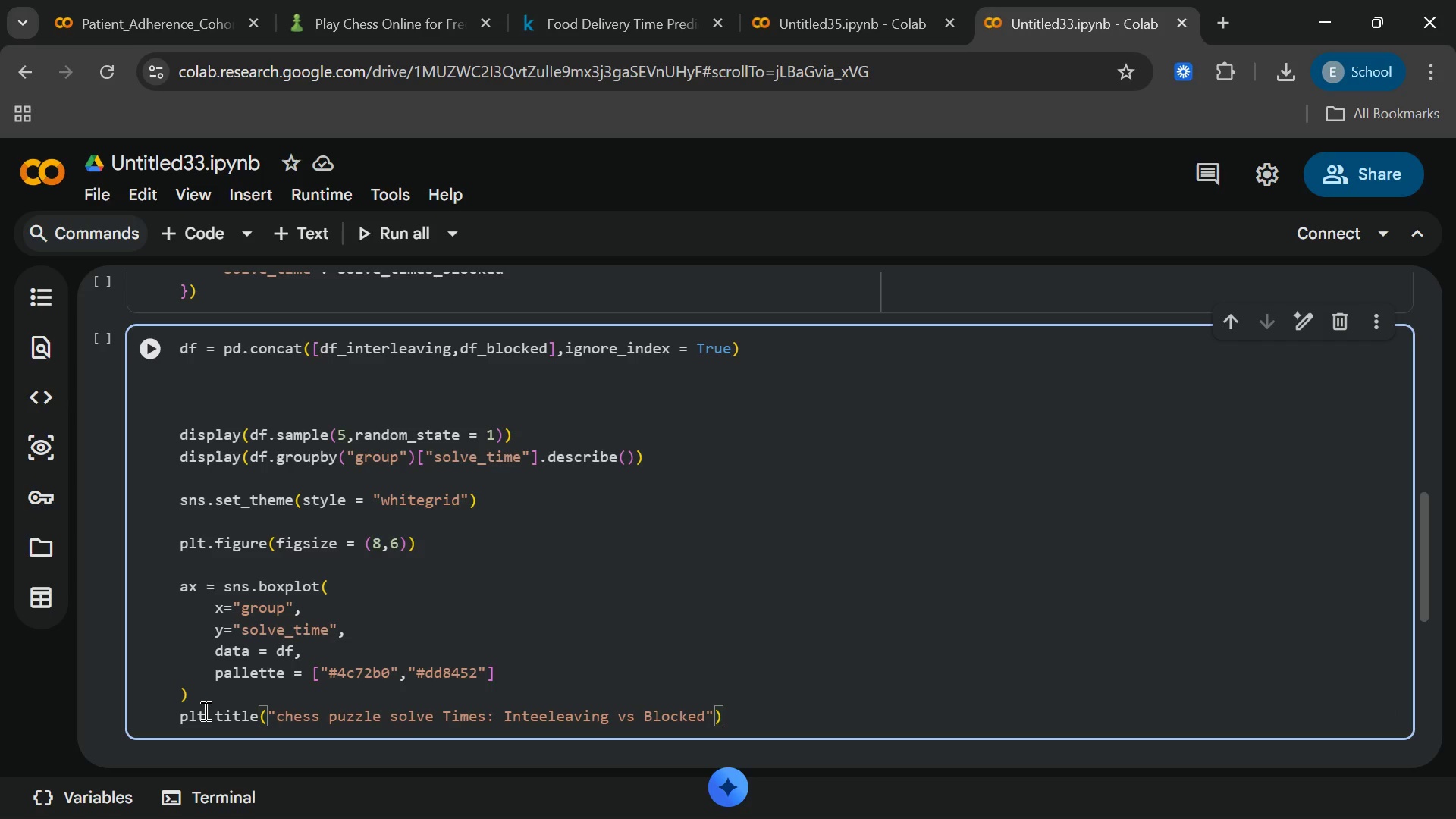 
key(End)
 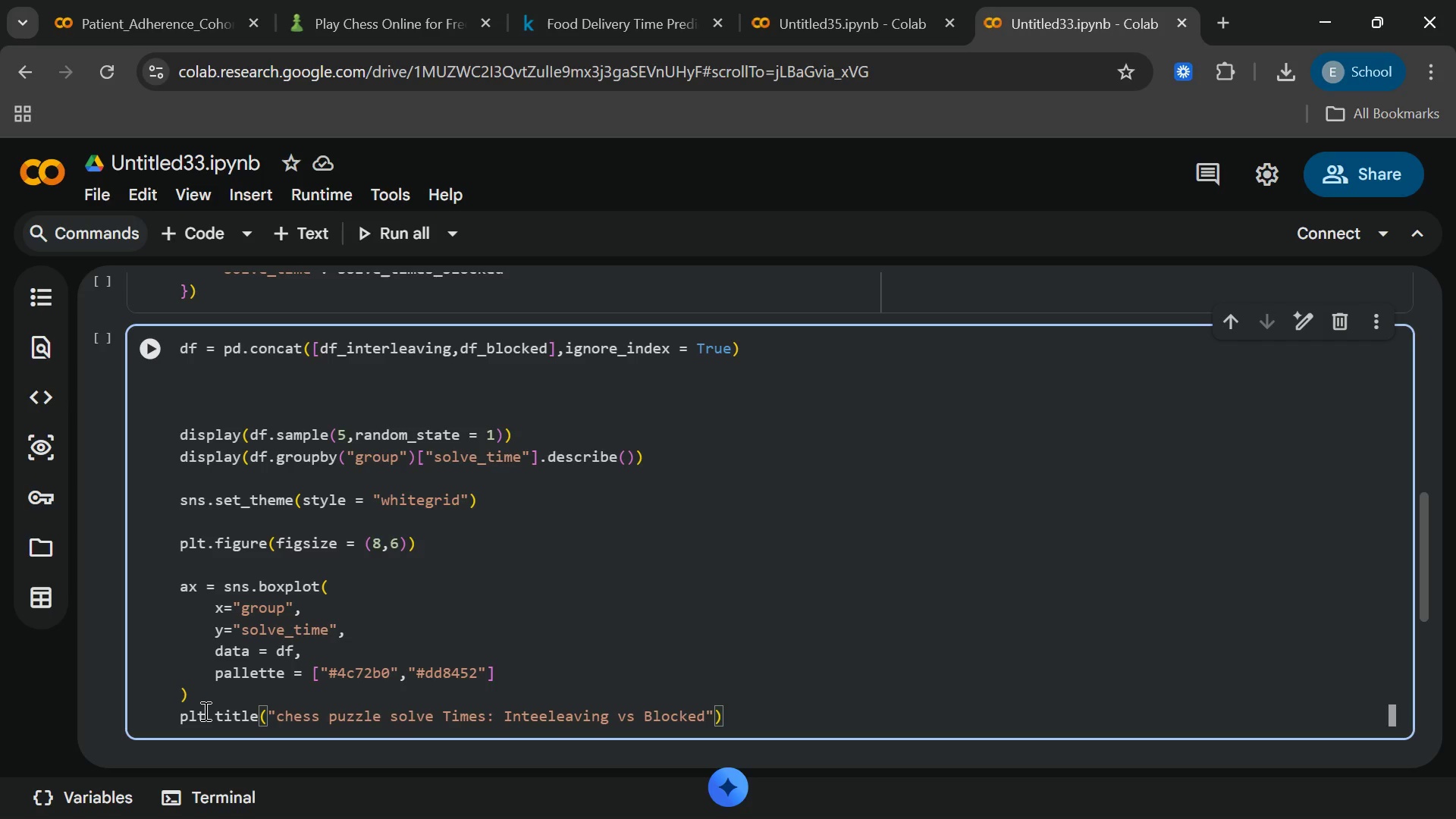 
key(ArrowLeft)
 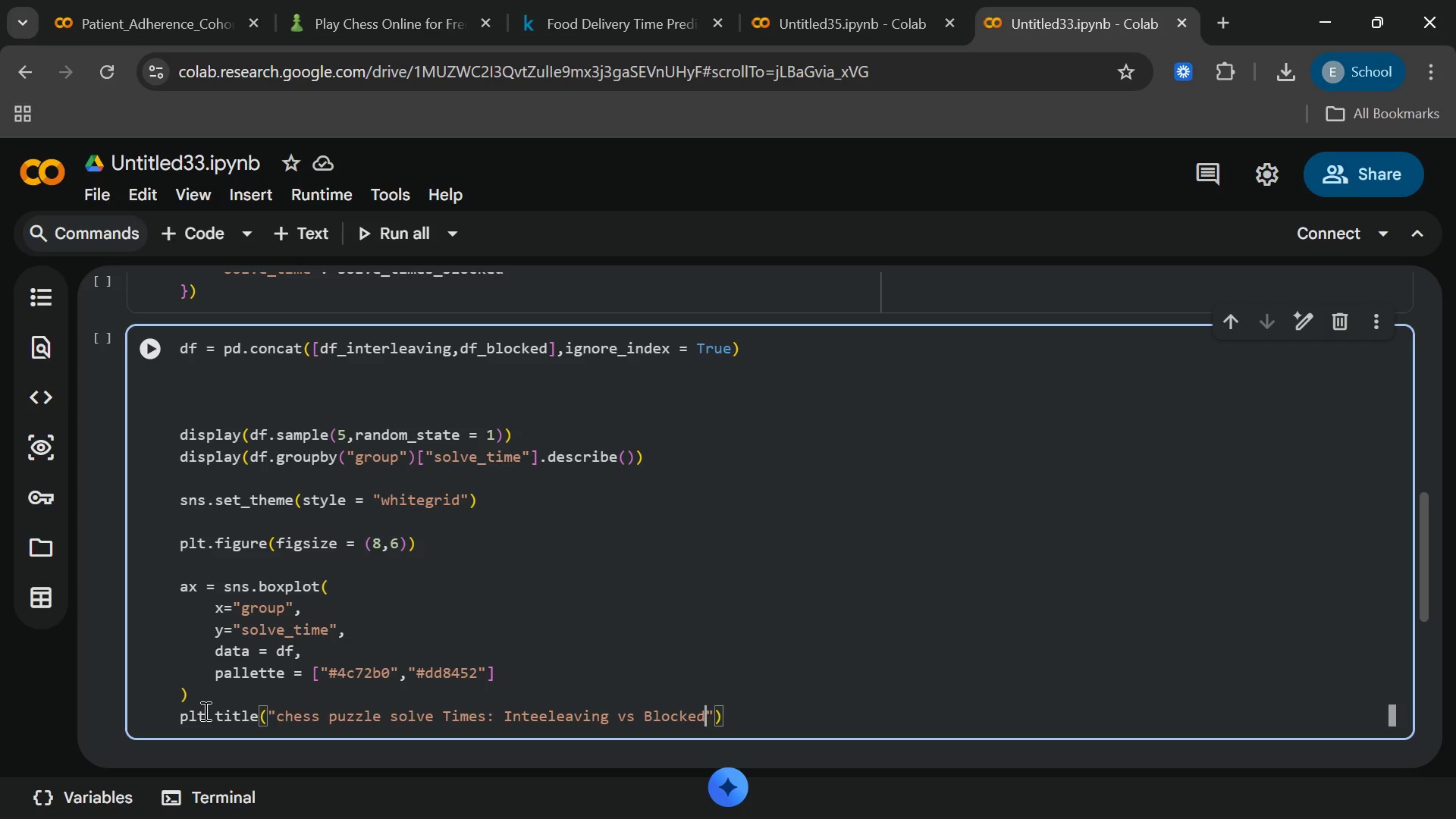 
key(ArrowLeft)
 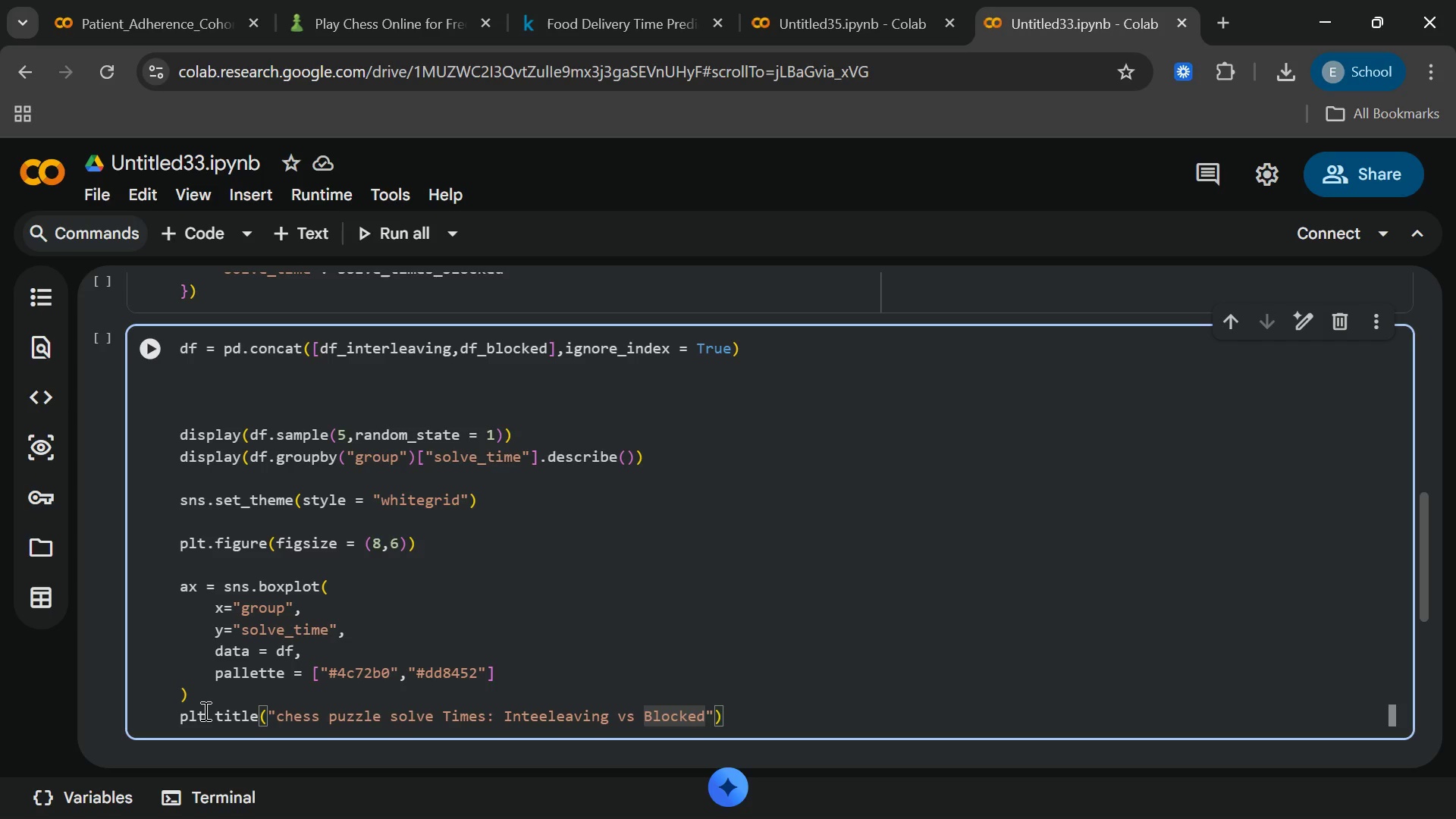 
type( Pravtise)
key(Backspace)
key(Backspace)
key(Backspace)
key(Backspace)
key(Backspace)
type(ctice)
 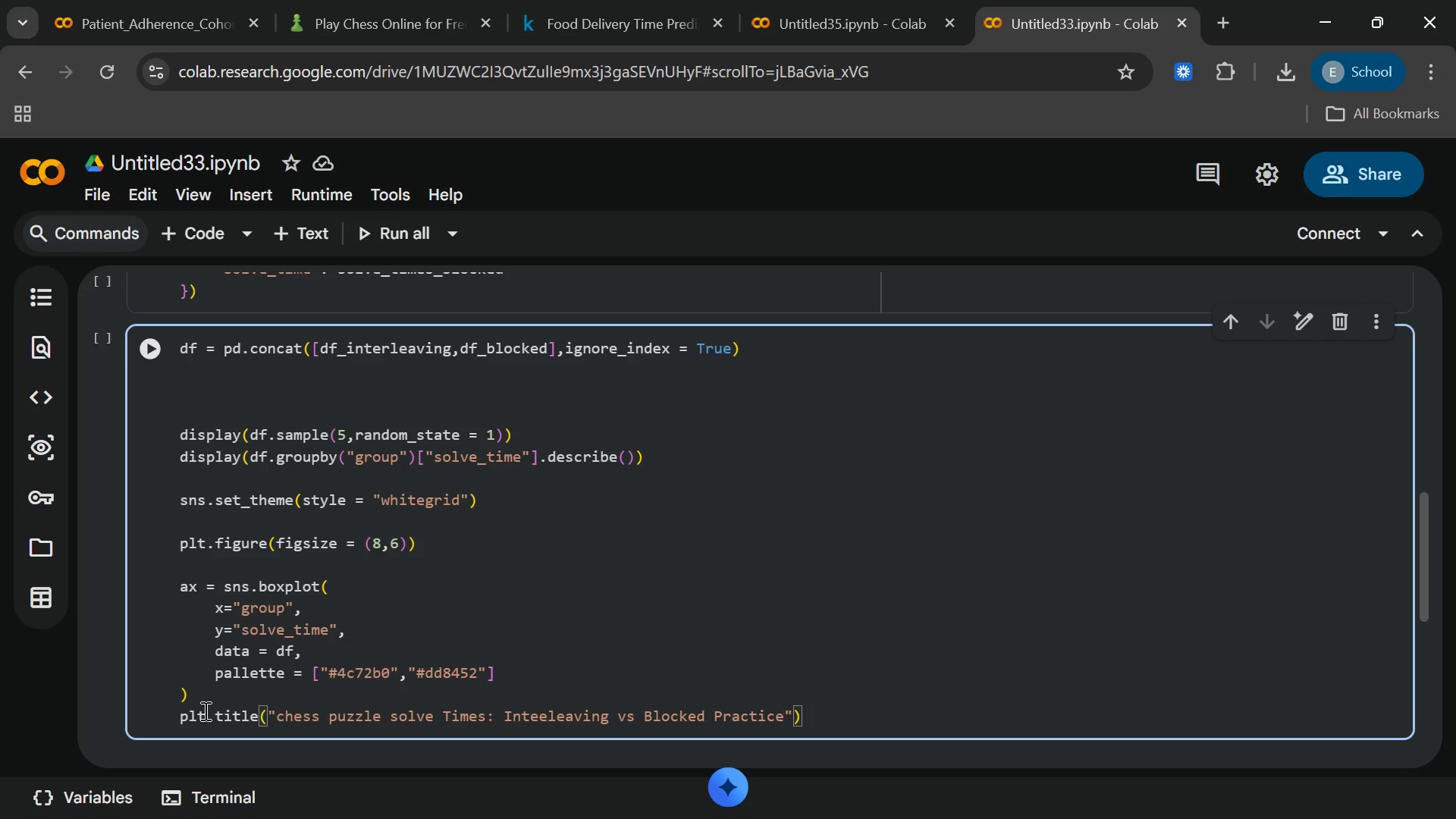 
key(ArrowRight)
 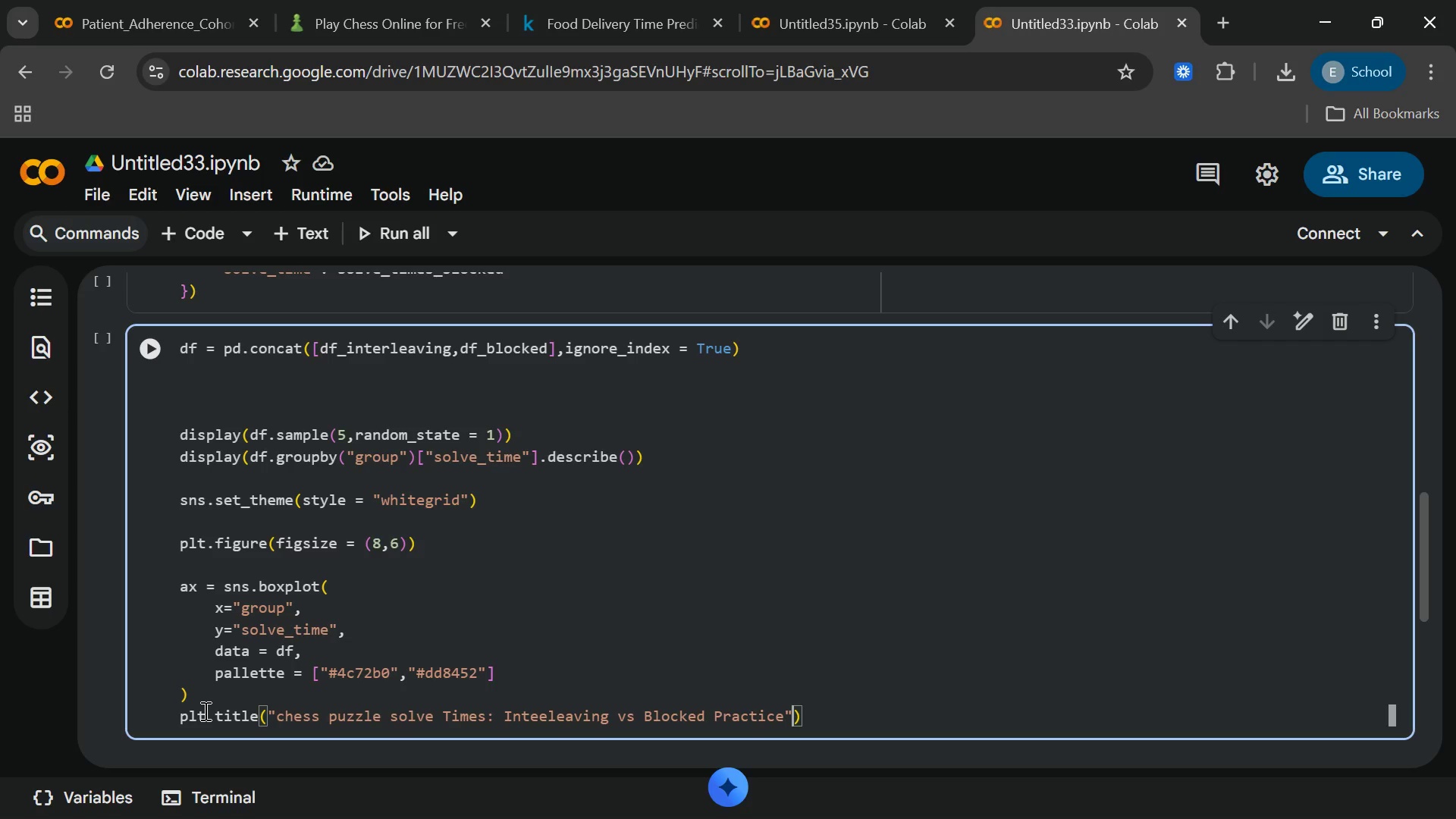 
type(,fontsize = 14)
 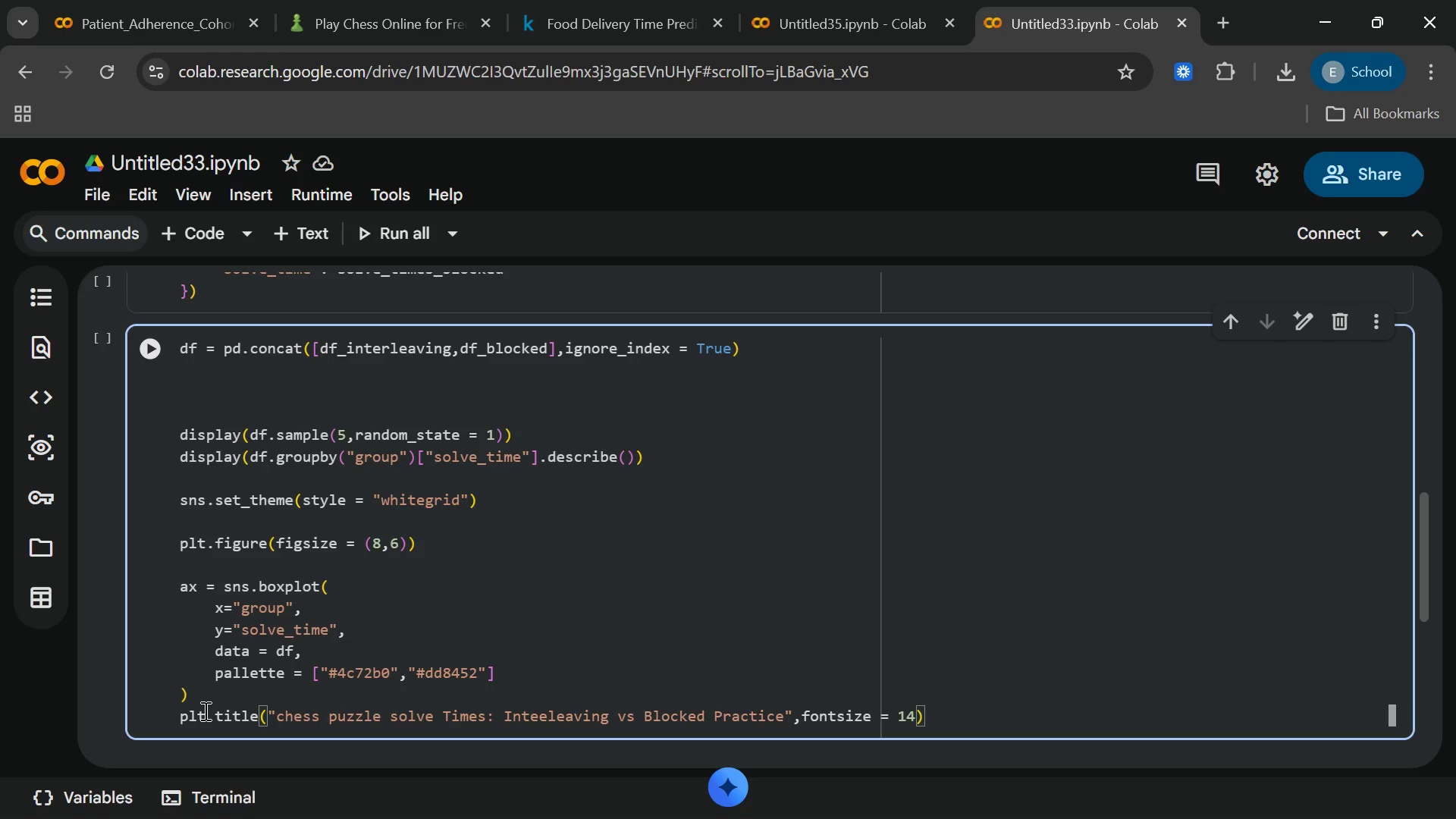 
type(,pad = 15[End])
 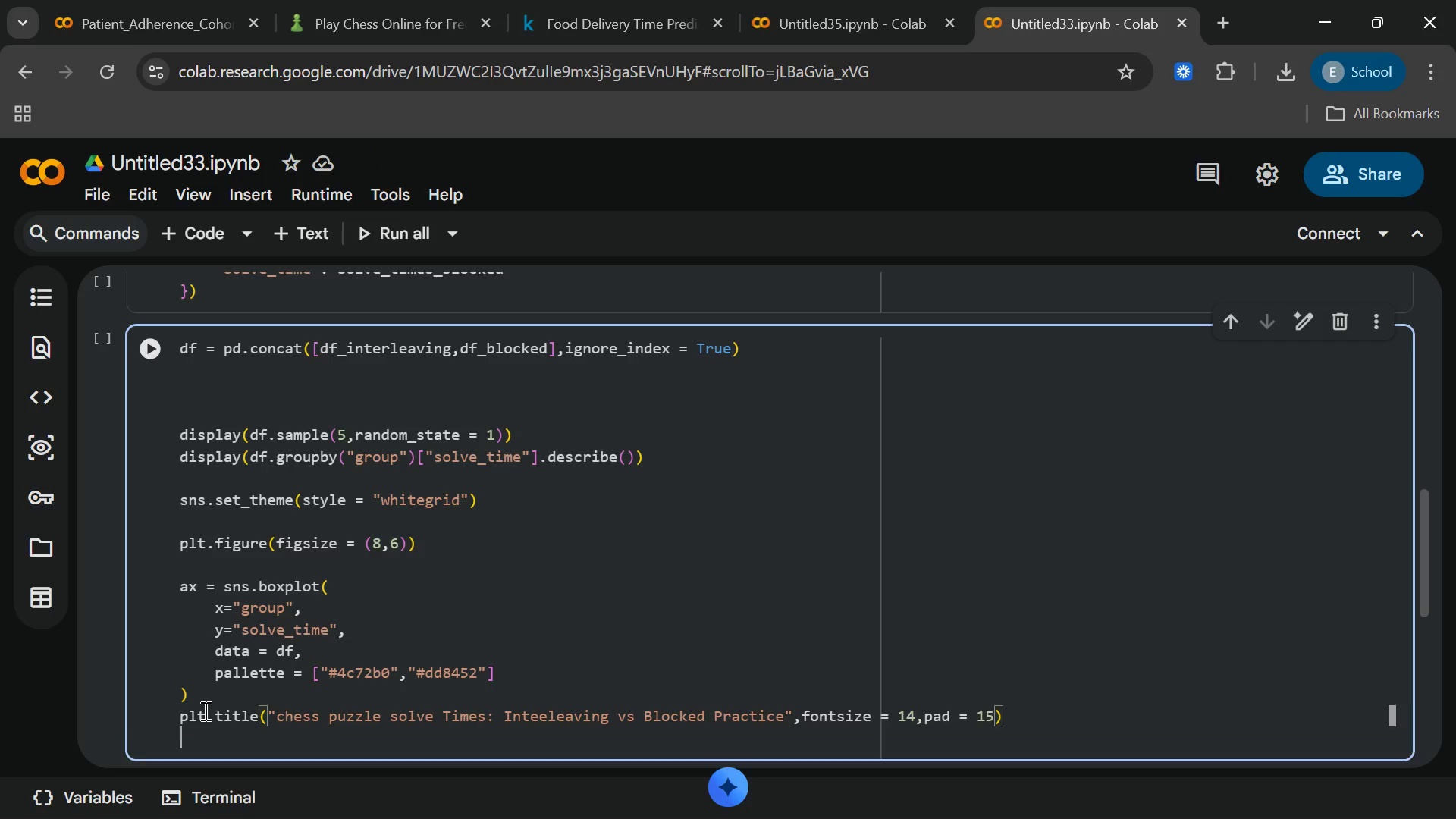 
key(Enter)
 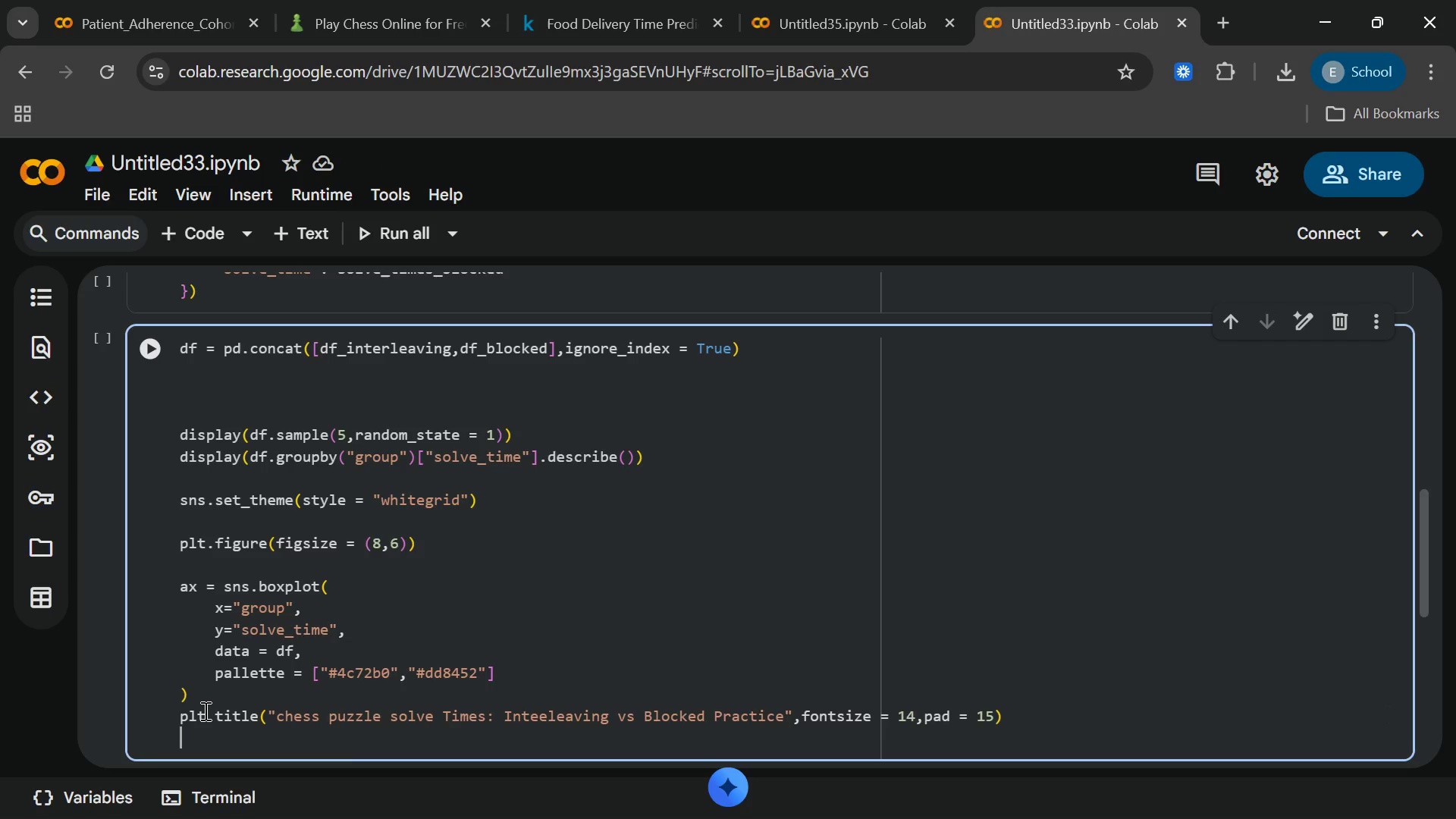 
type(plt)
 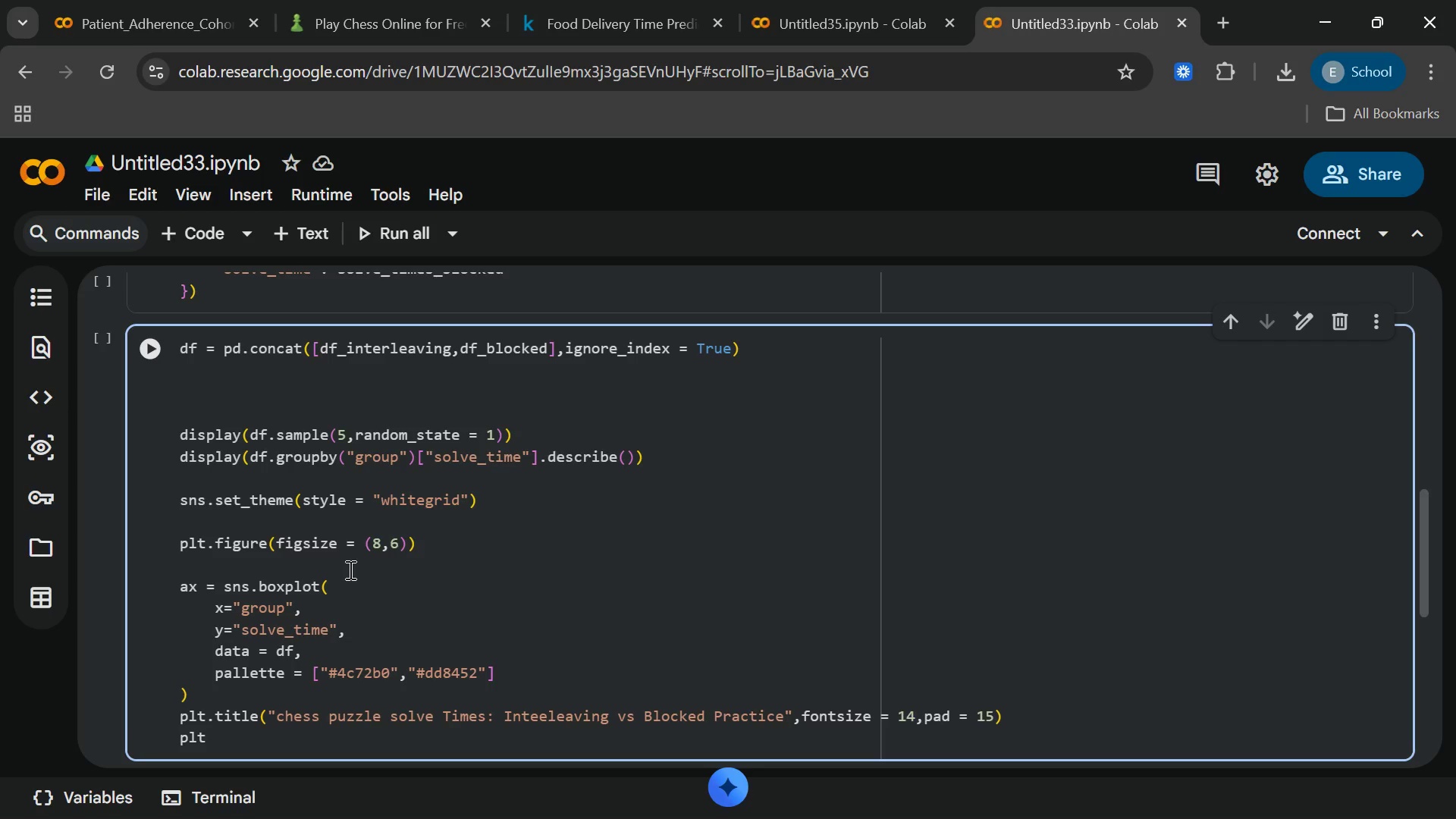 
wait(6.03)
 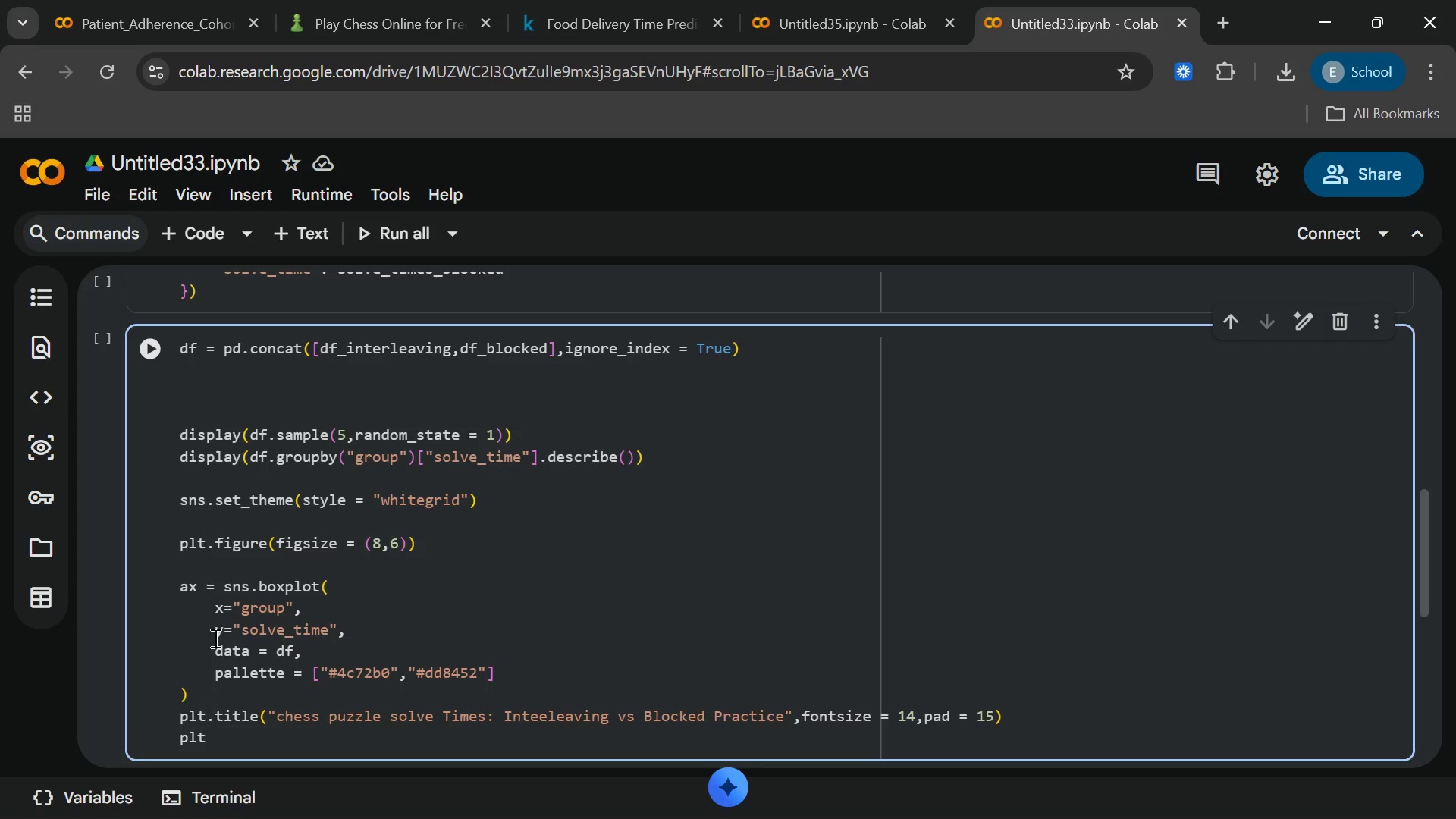 
type(.xlabel("Practice Method)
 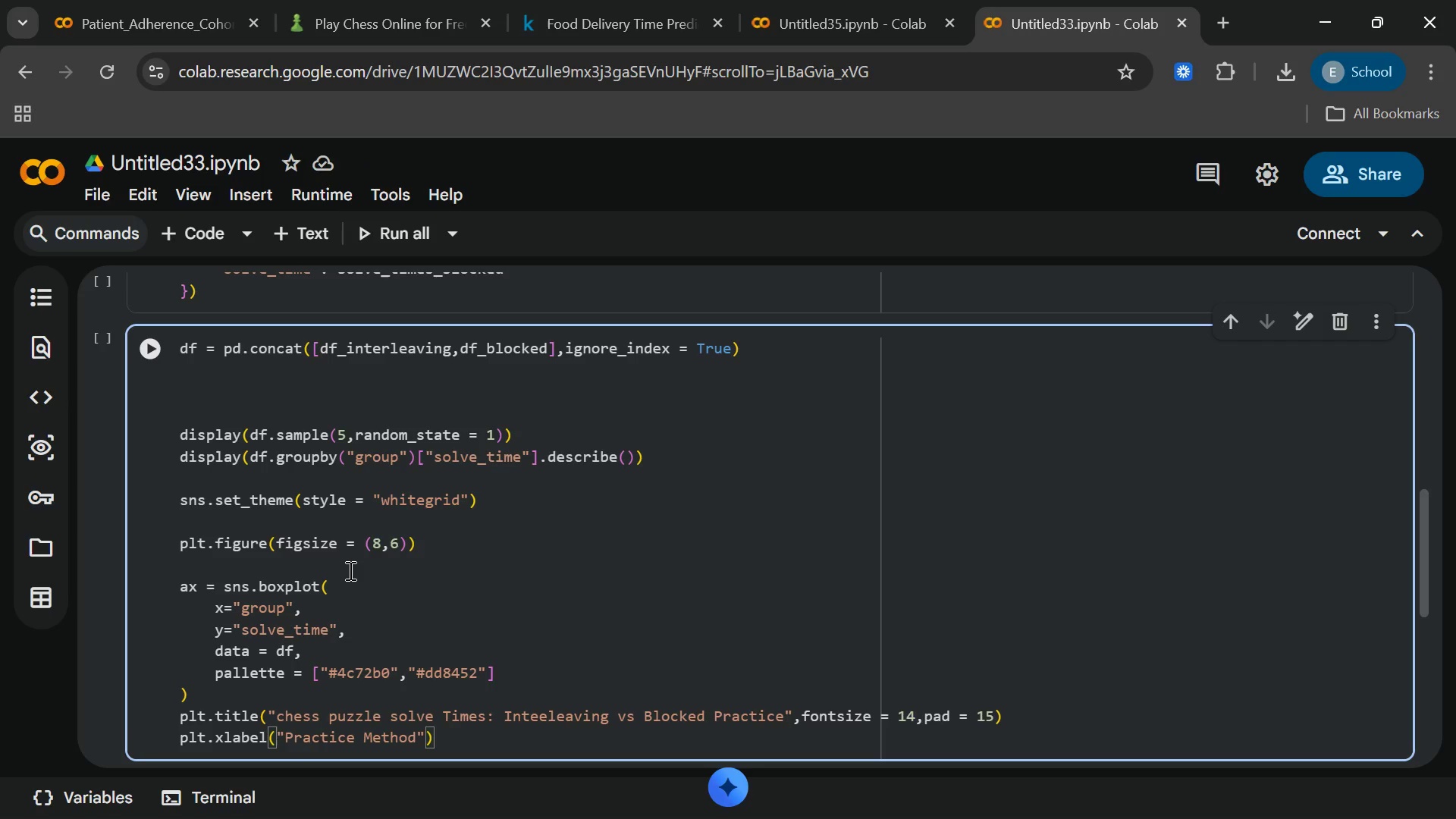 
key(ArrowRight)
 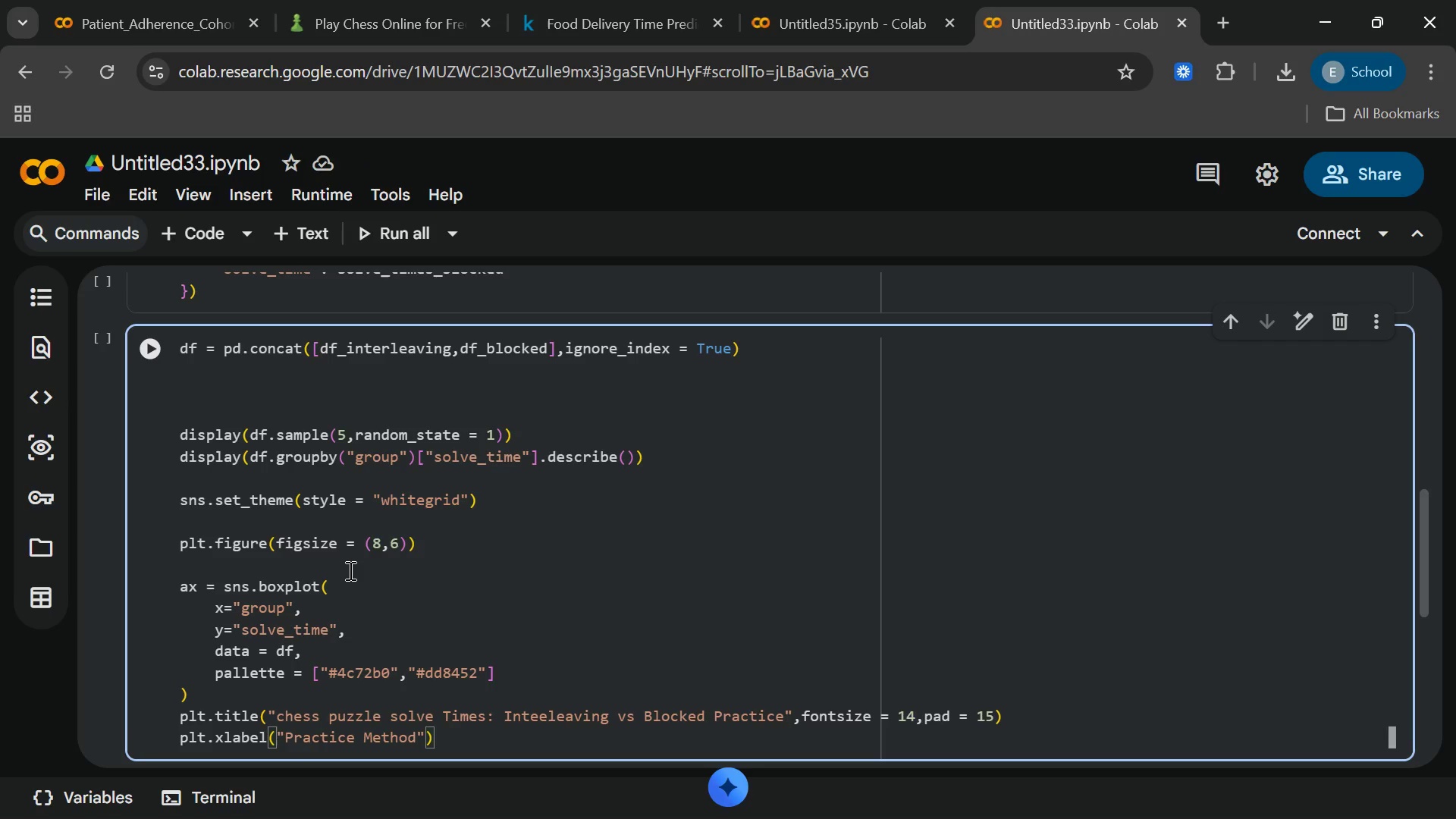 
type(,fontsize = 2)
key(Backspace)
type(12[End])
 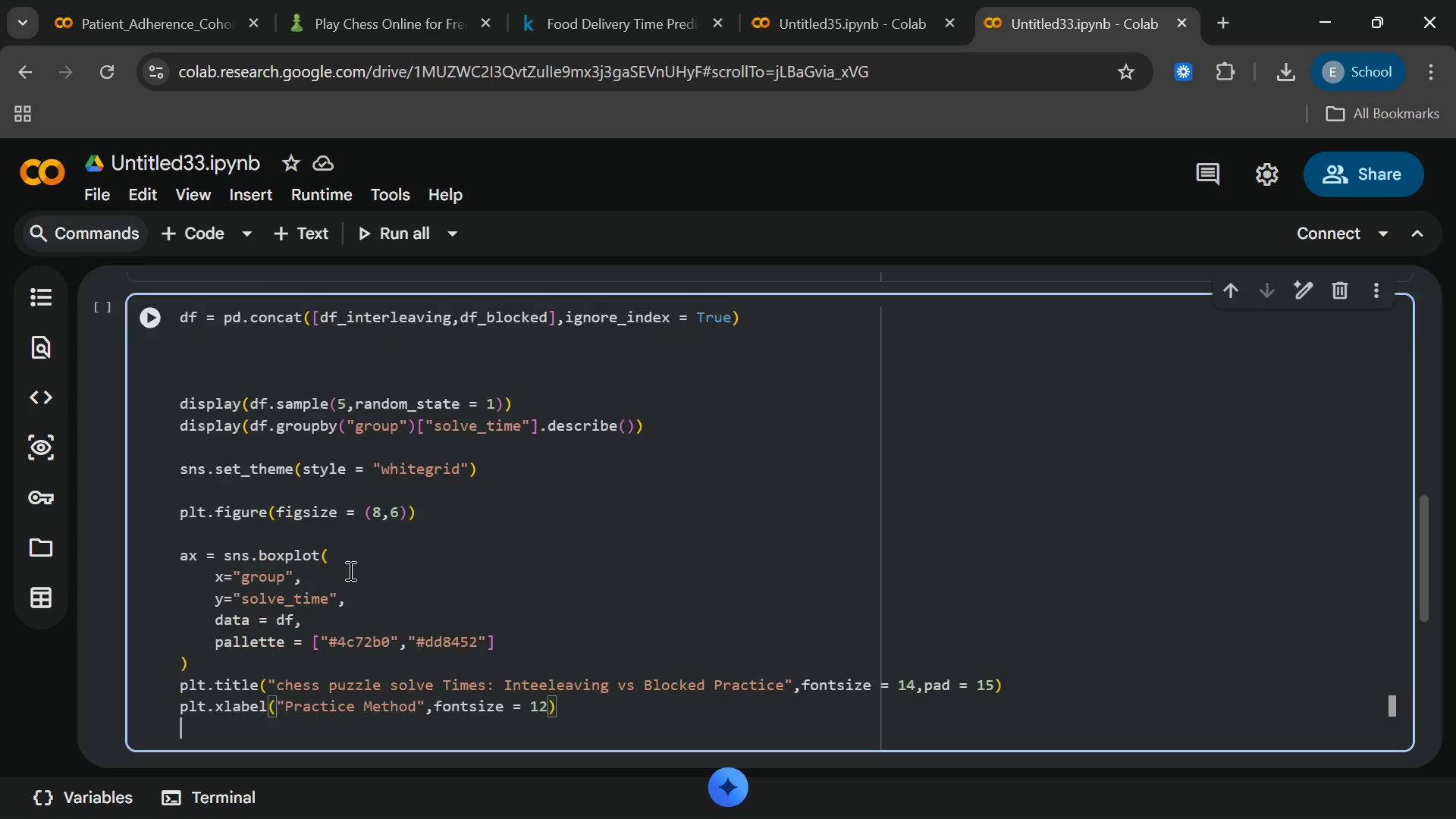 
key(Enter)
 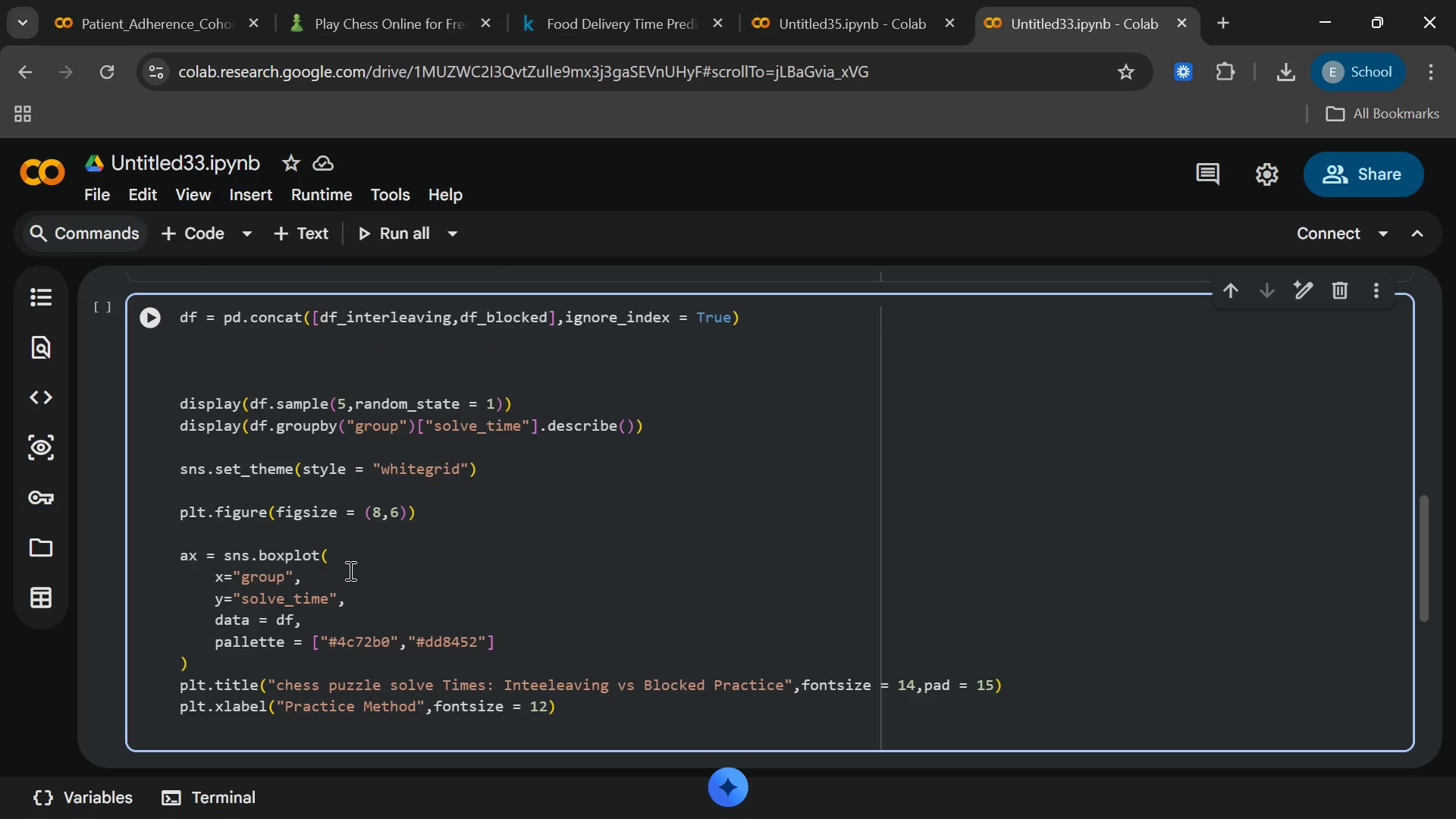 
type(plt.ylabel("os)
key(Backspace)
key(Backspace)
type(solve tine)
key(Backspace)
key(Backspace)
type(me (seconds)
 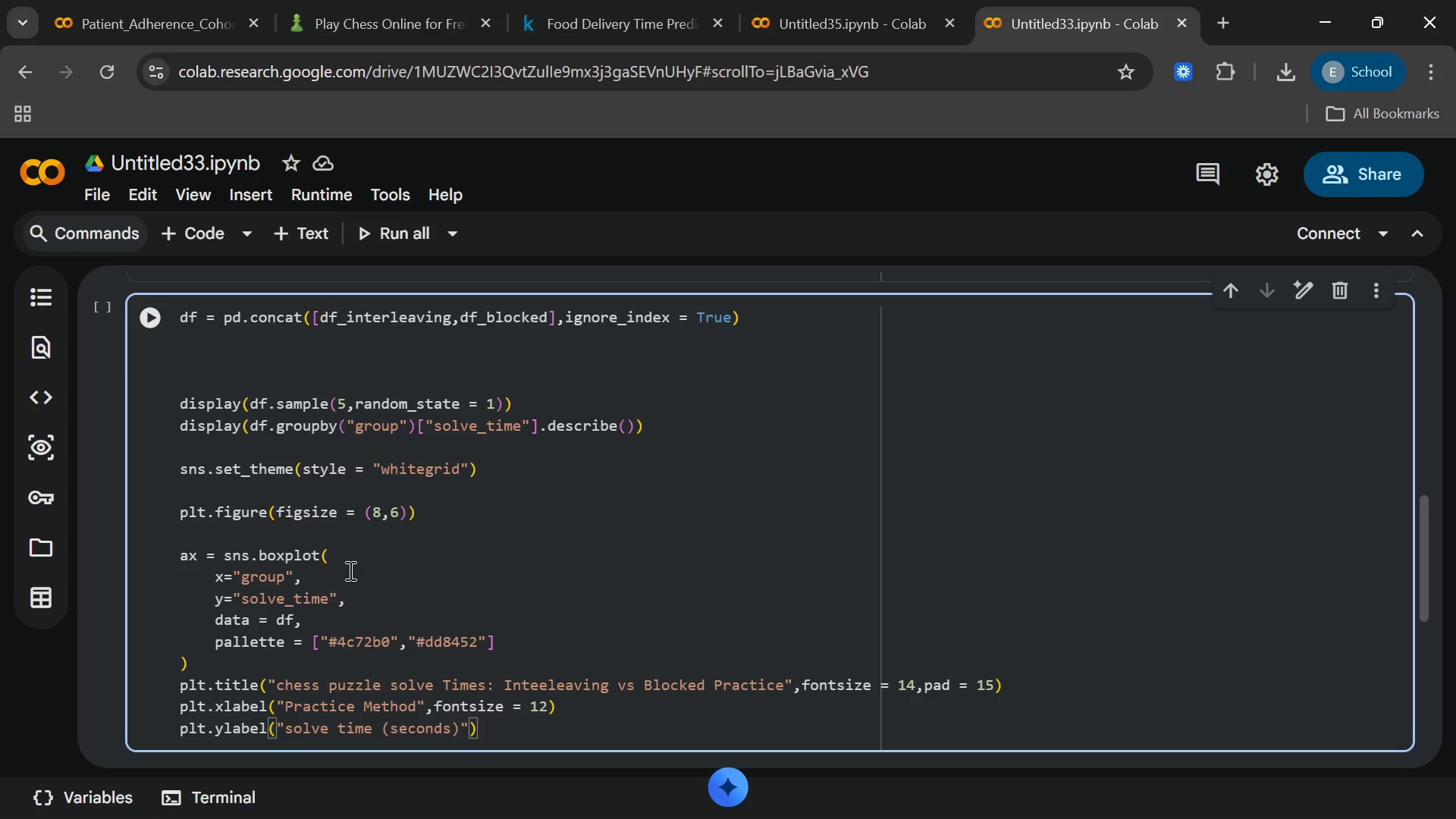 
key(ArrowRight)
 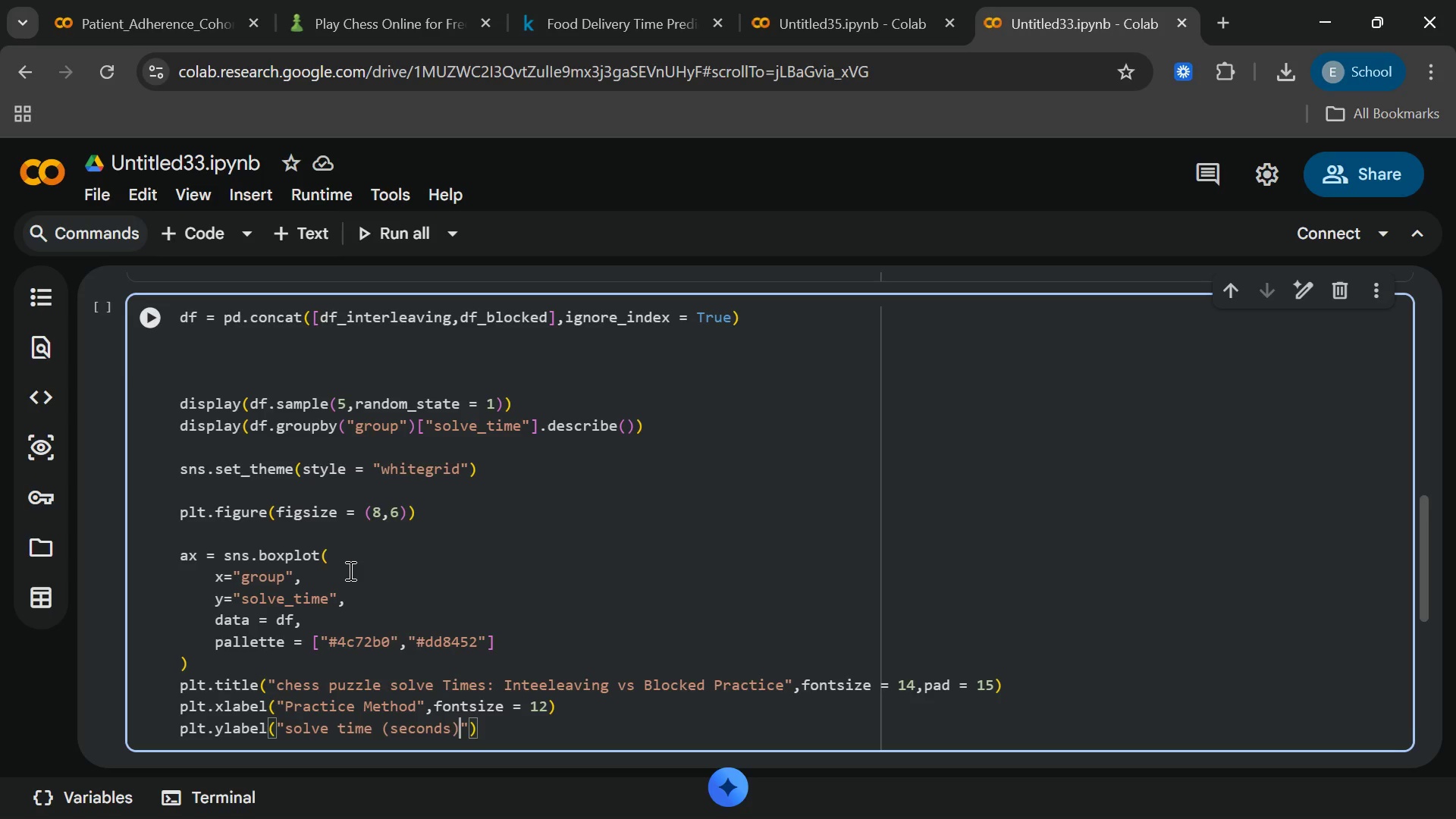 
key(ArrowRight)
 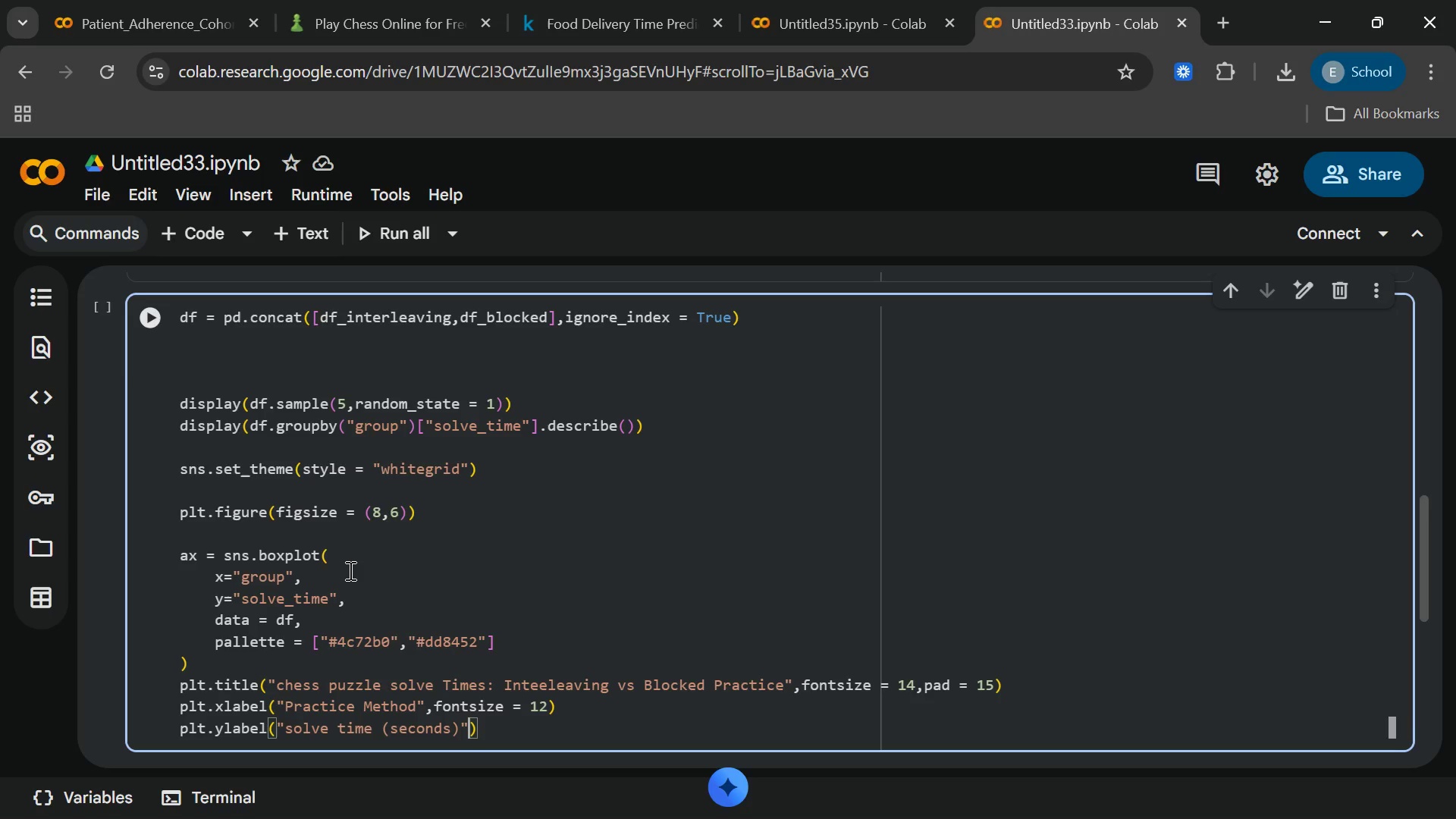 
type(,fontsize = 12[End])
 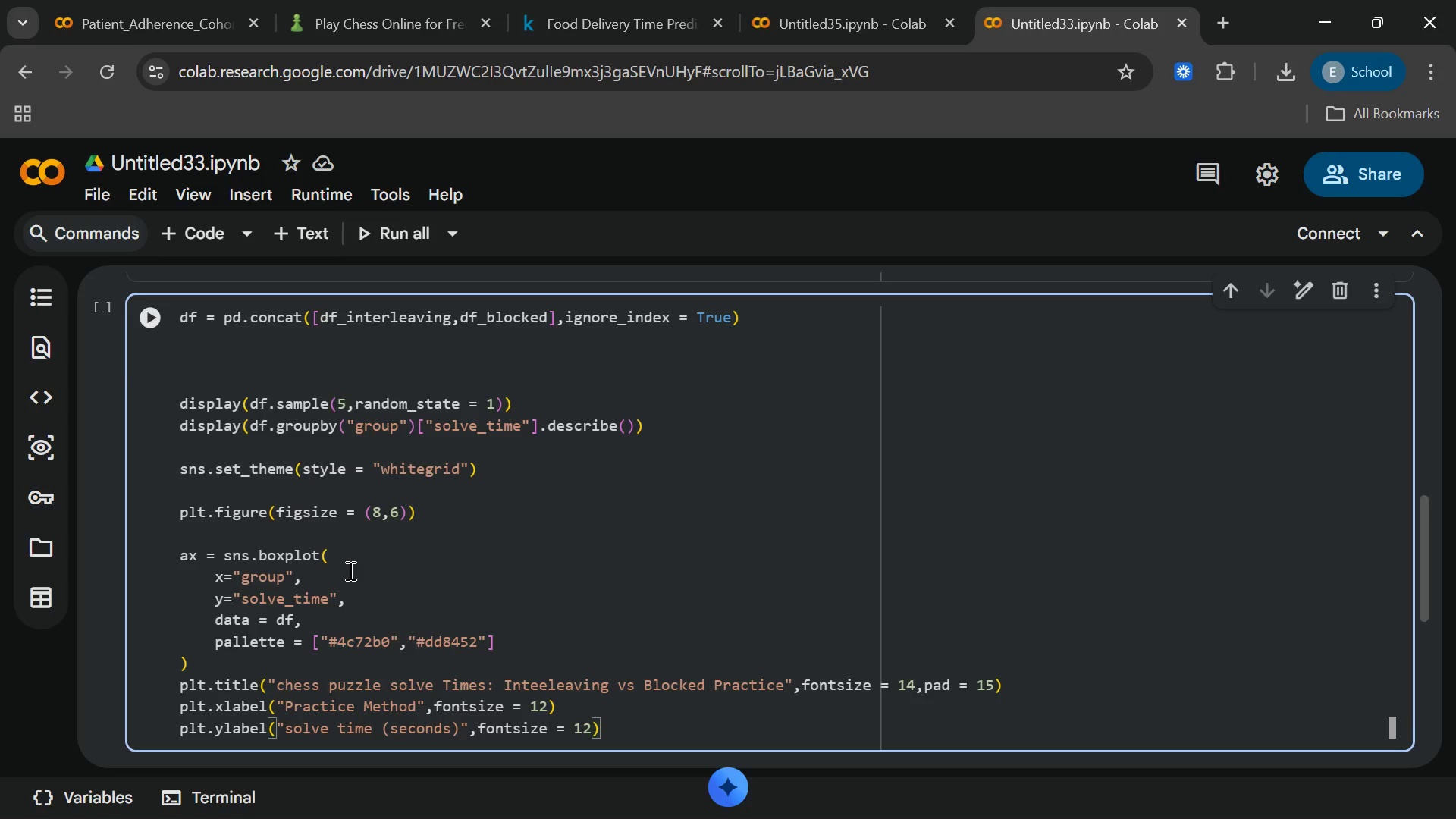 
key(Enter)
 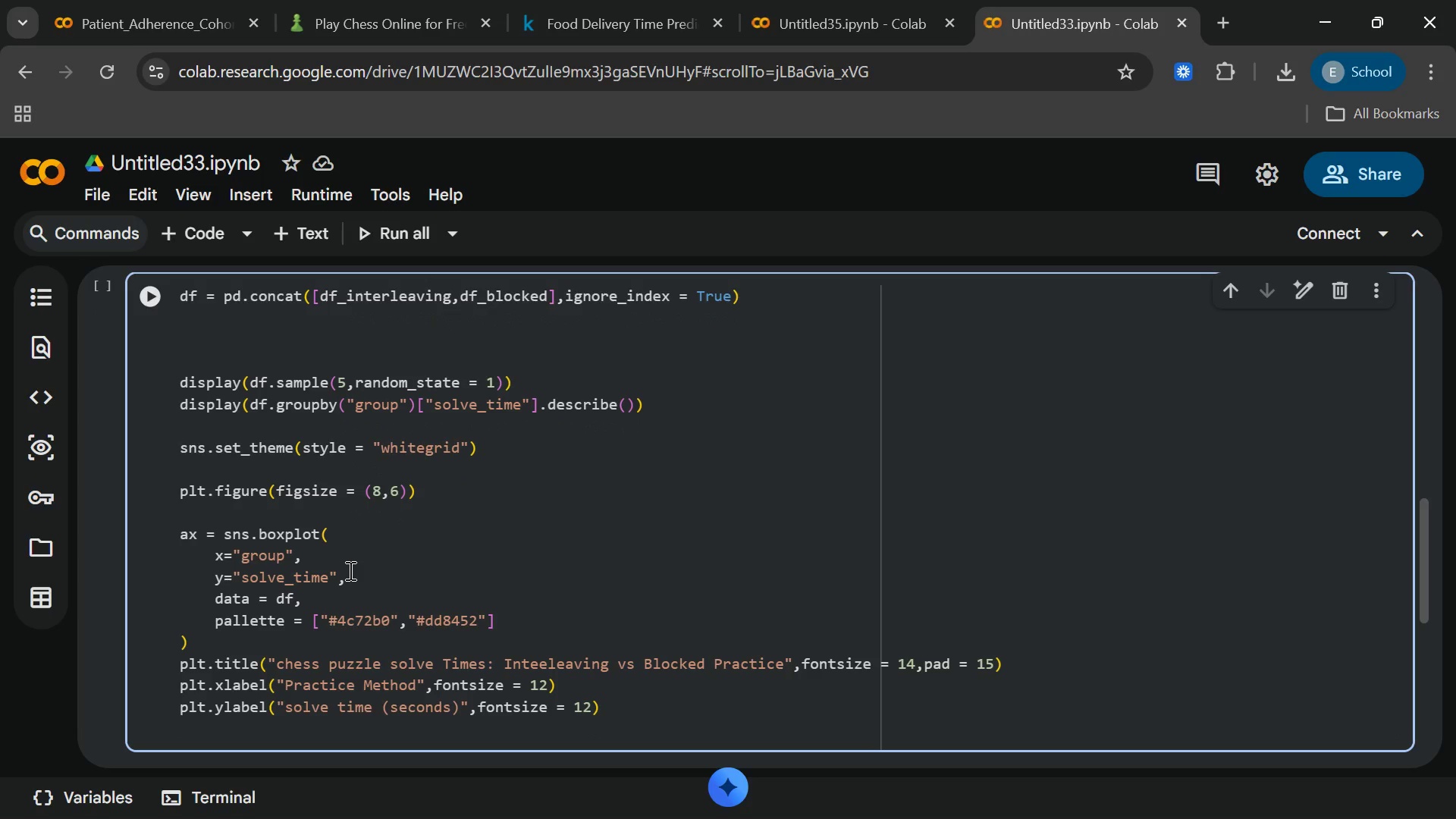 
key(Enter)
 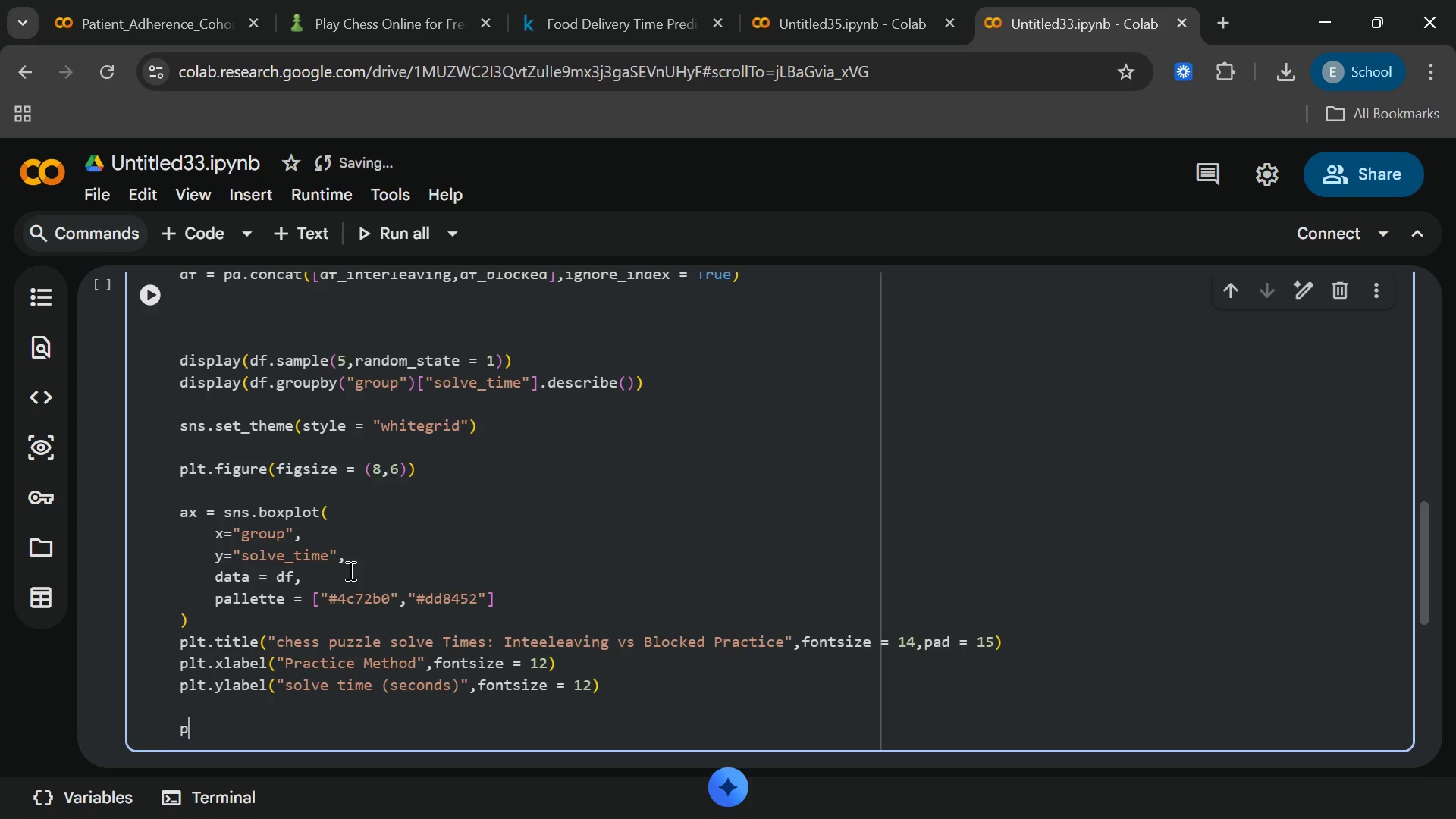 
type(plt.show([End])
 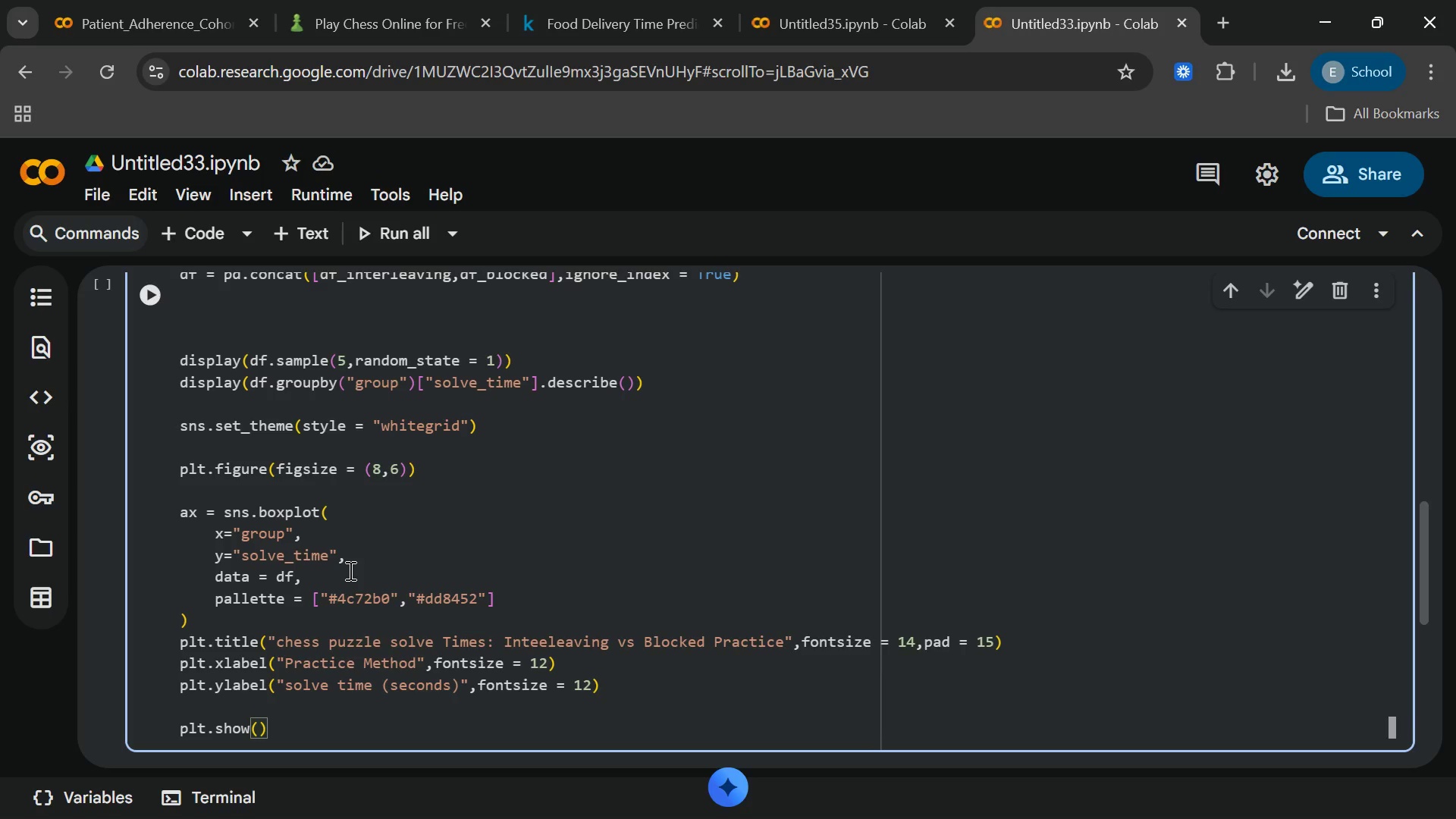 
right_click([349, 570])
 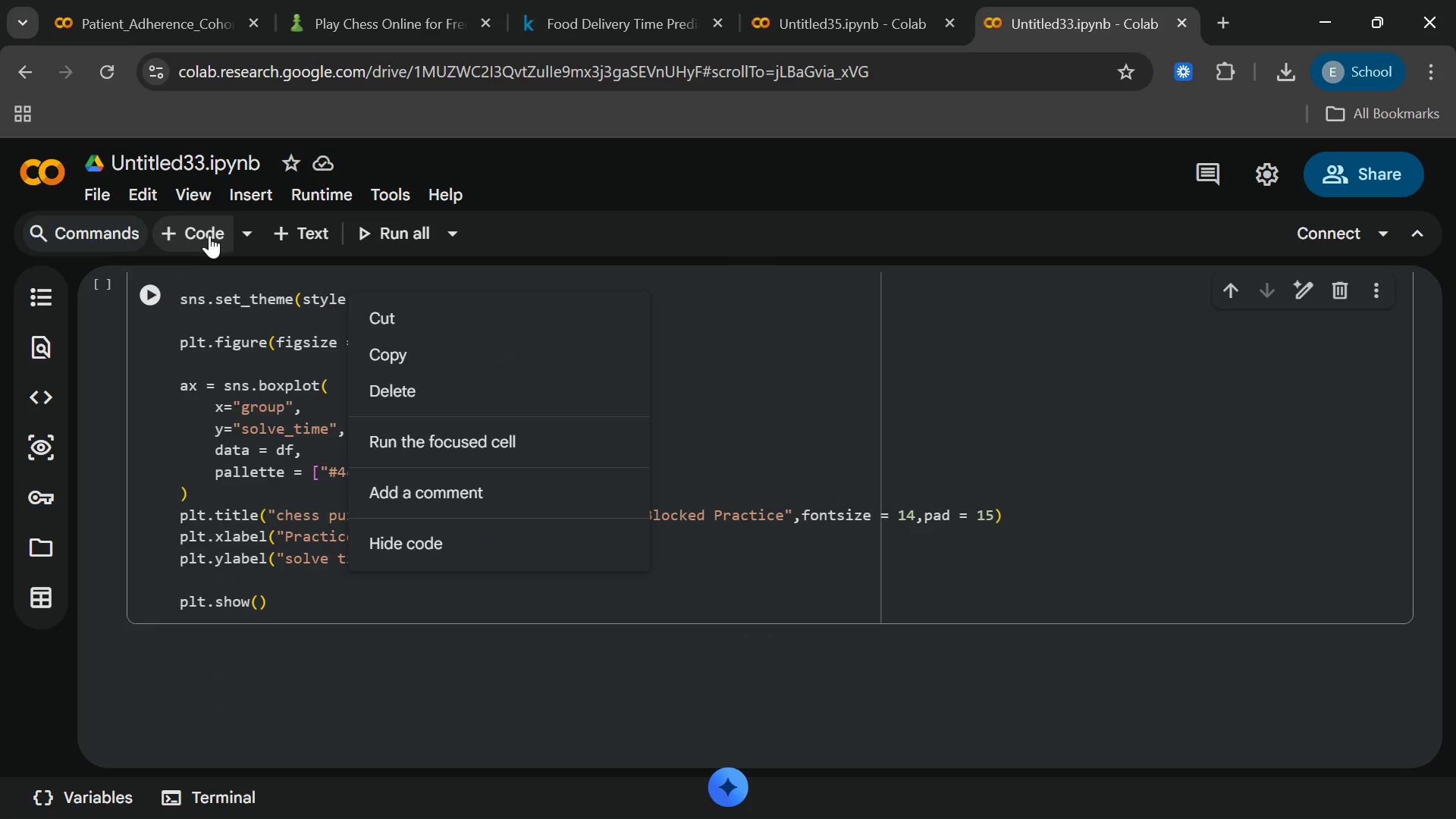 
left_click([206, 236])
 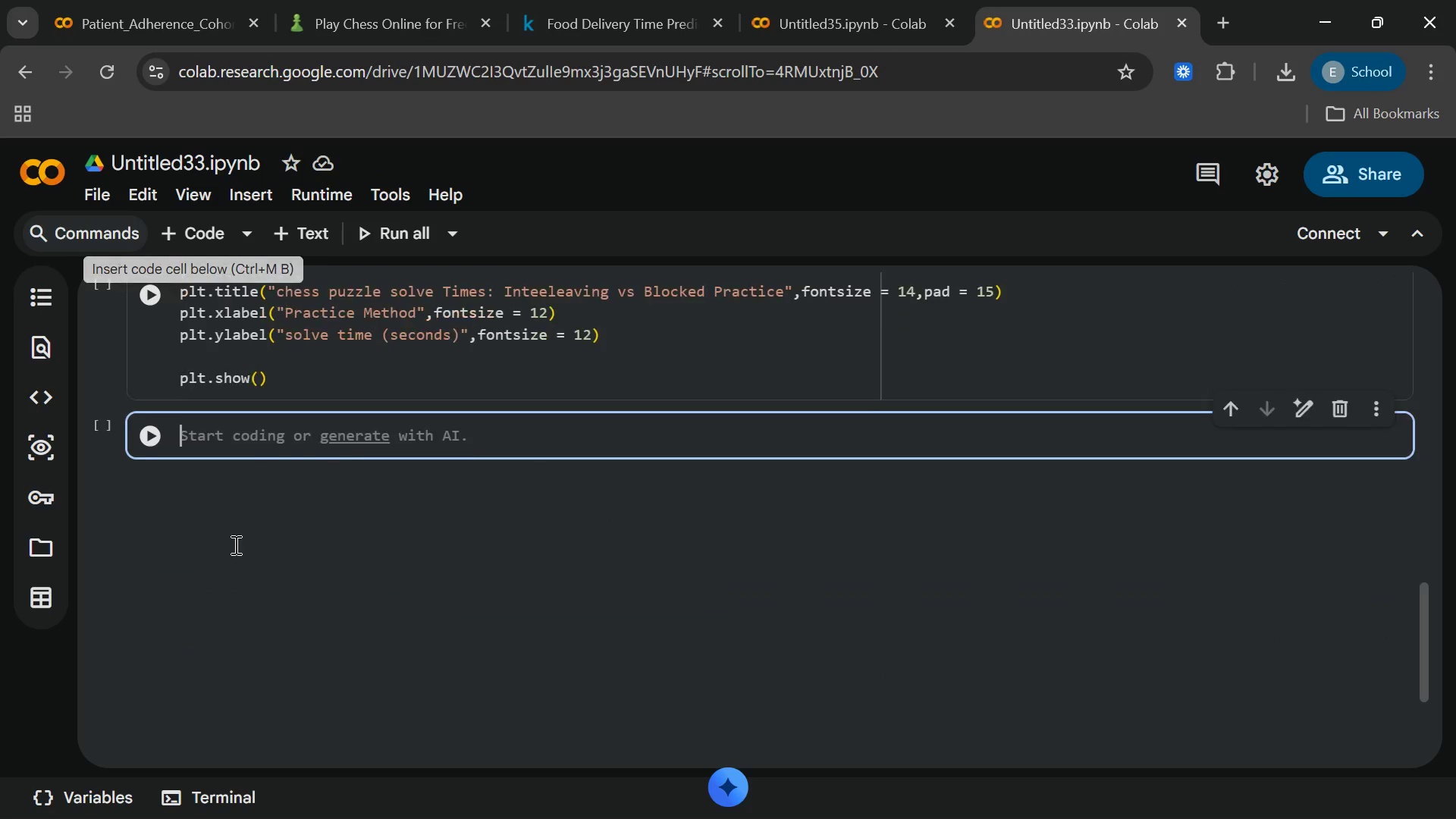 
right_click([234, 544])
 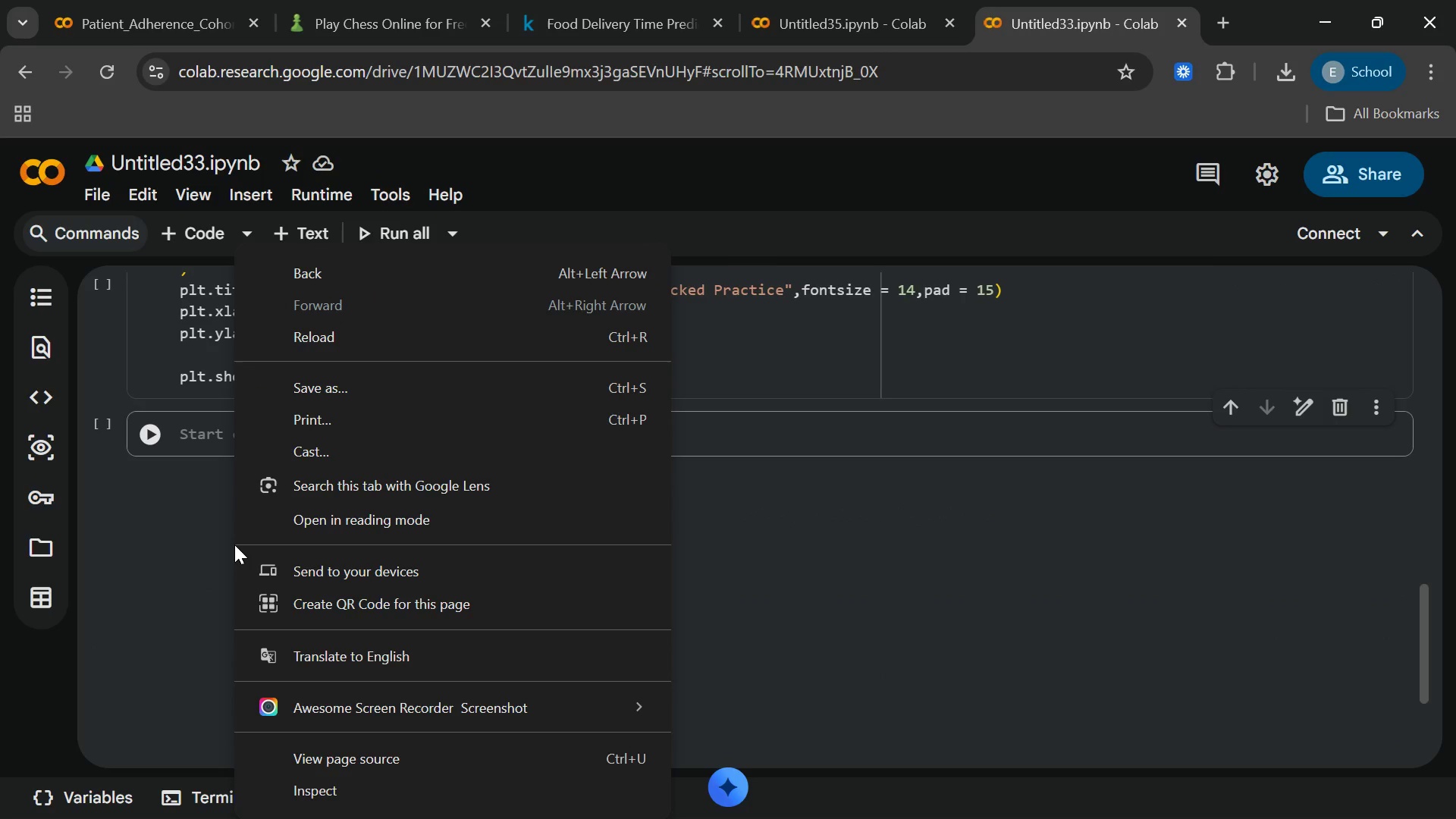 
type(inter)
 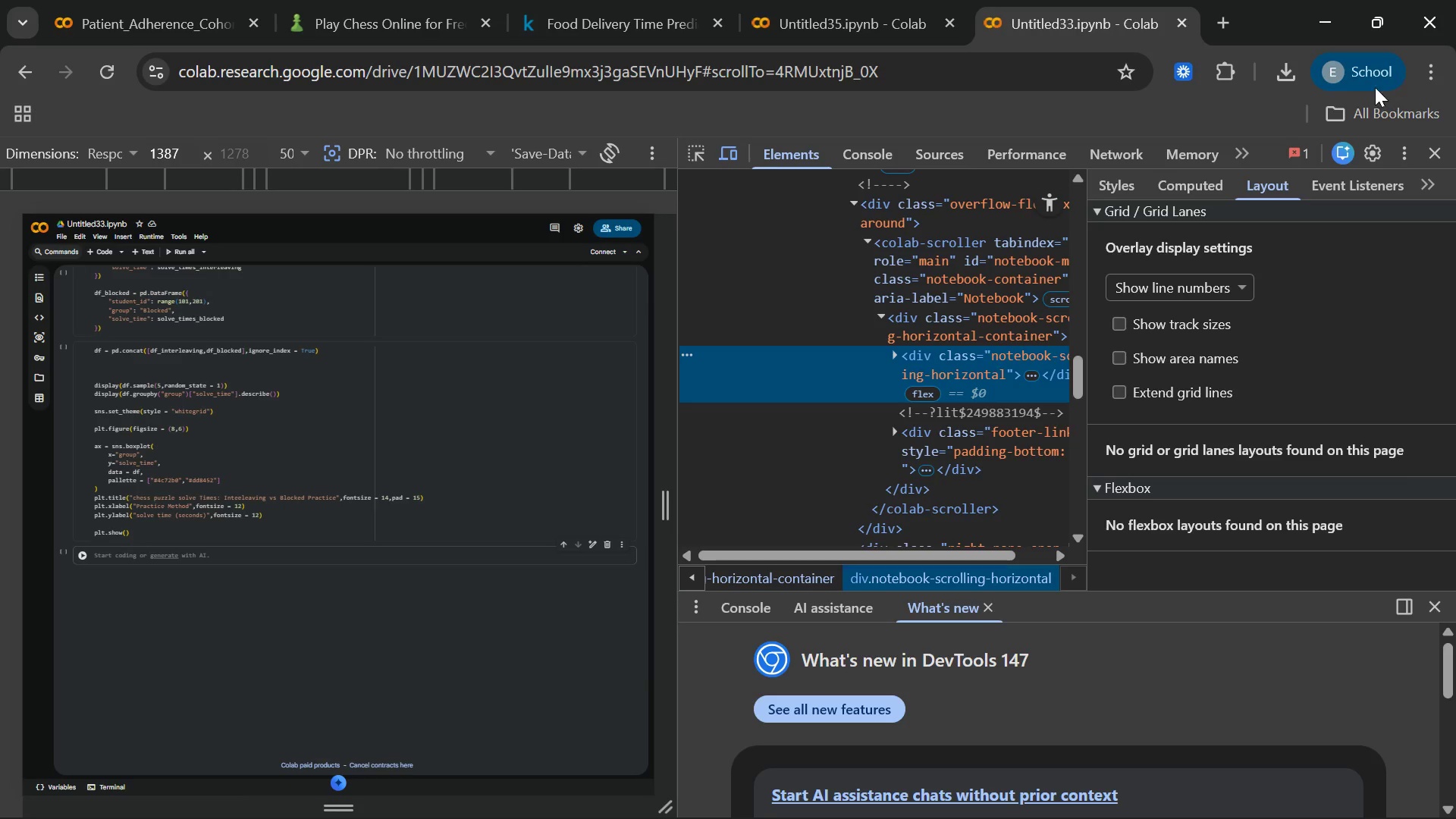 
left_click([1425, 150])
 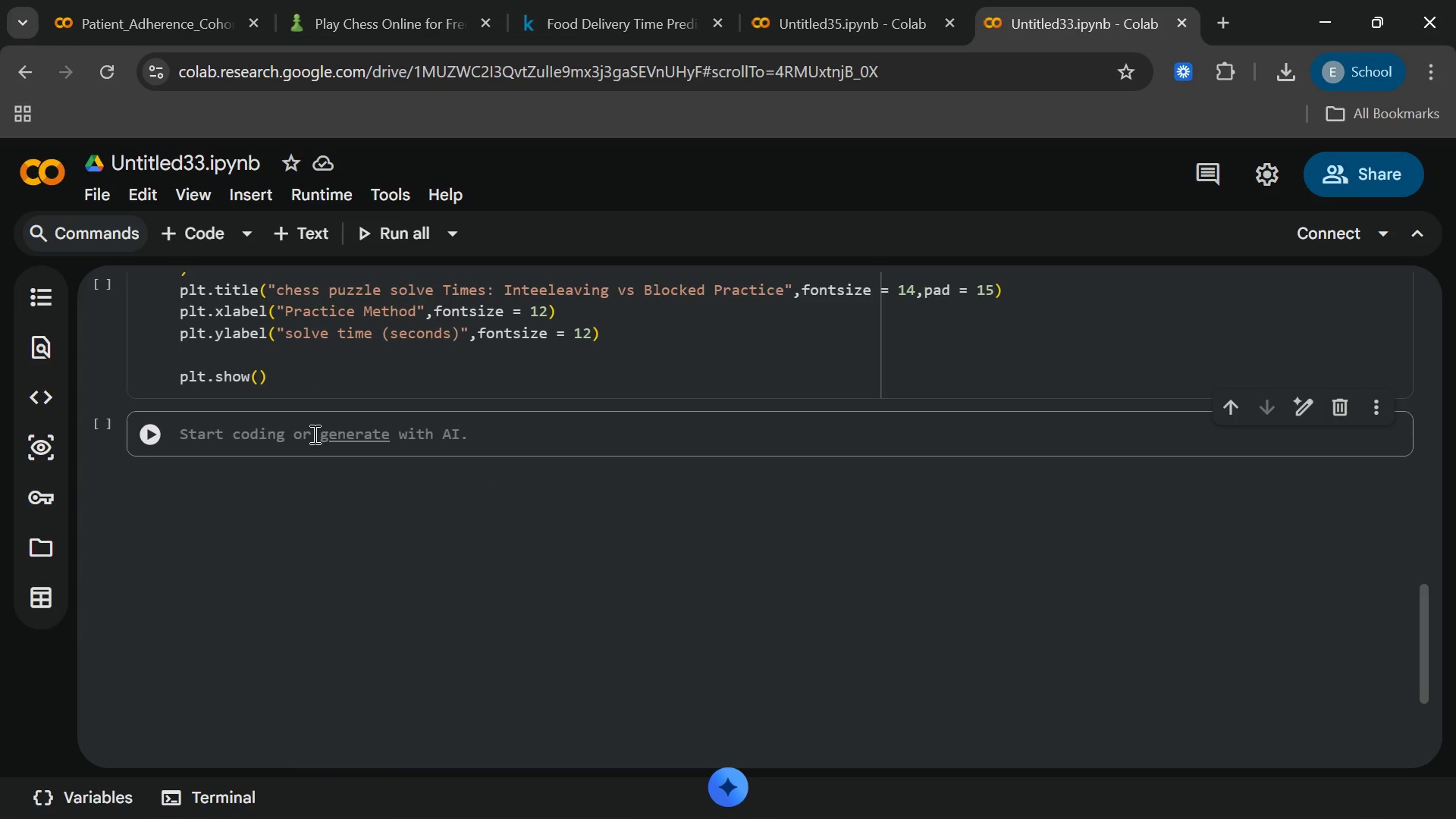 
left_click([231, 435])
 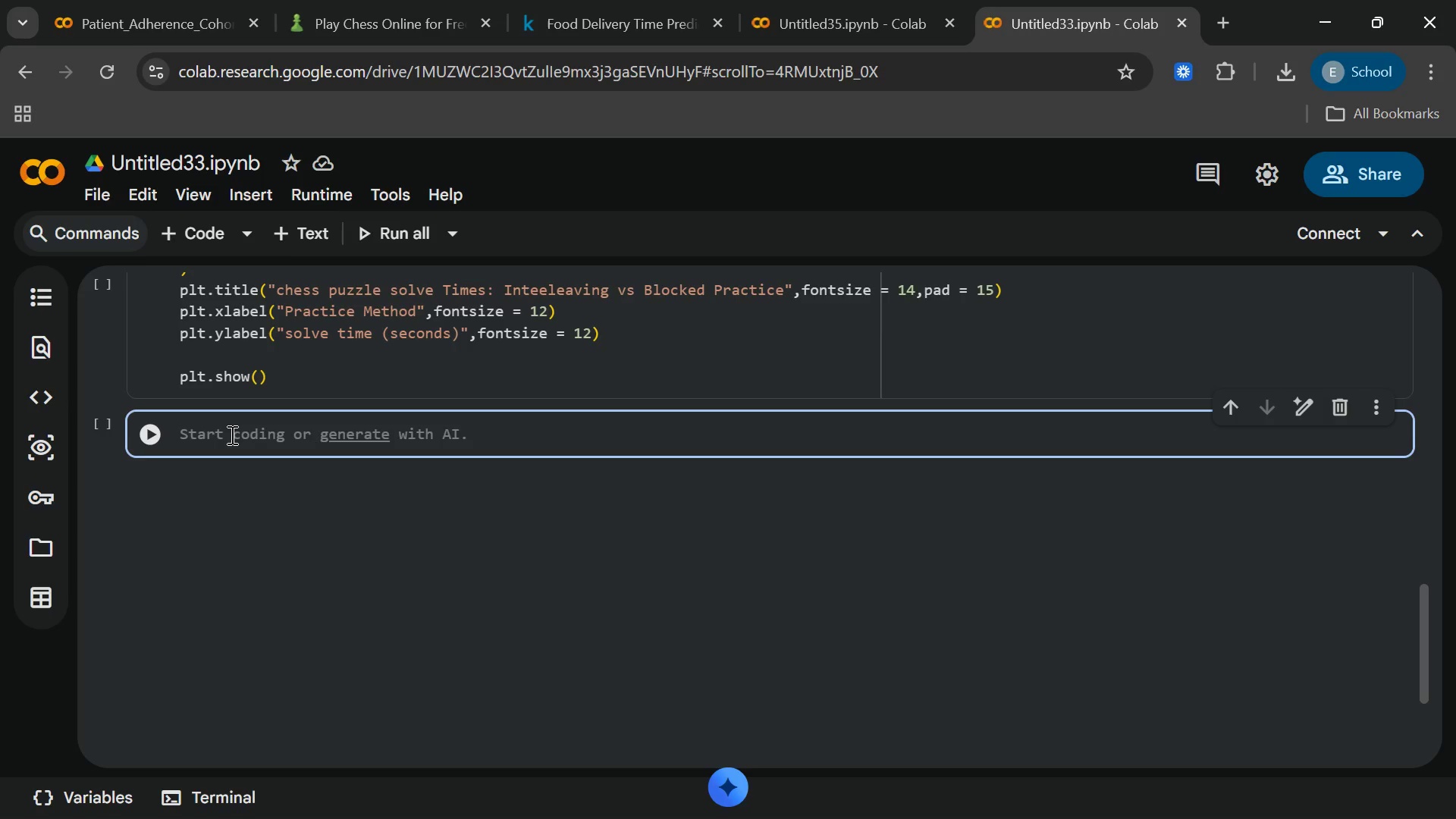 
type(interleaving_data = df[df)
 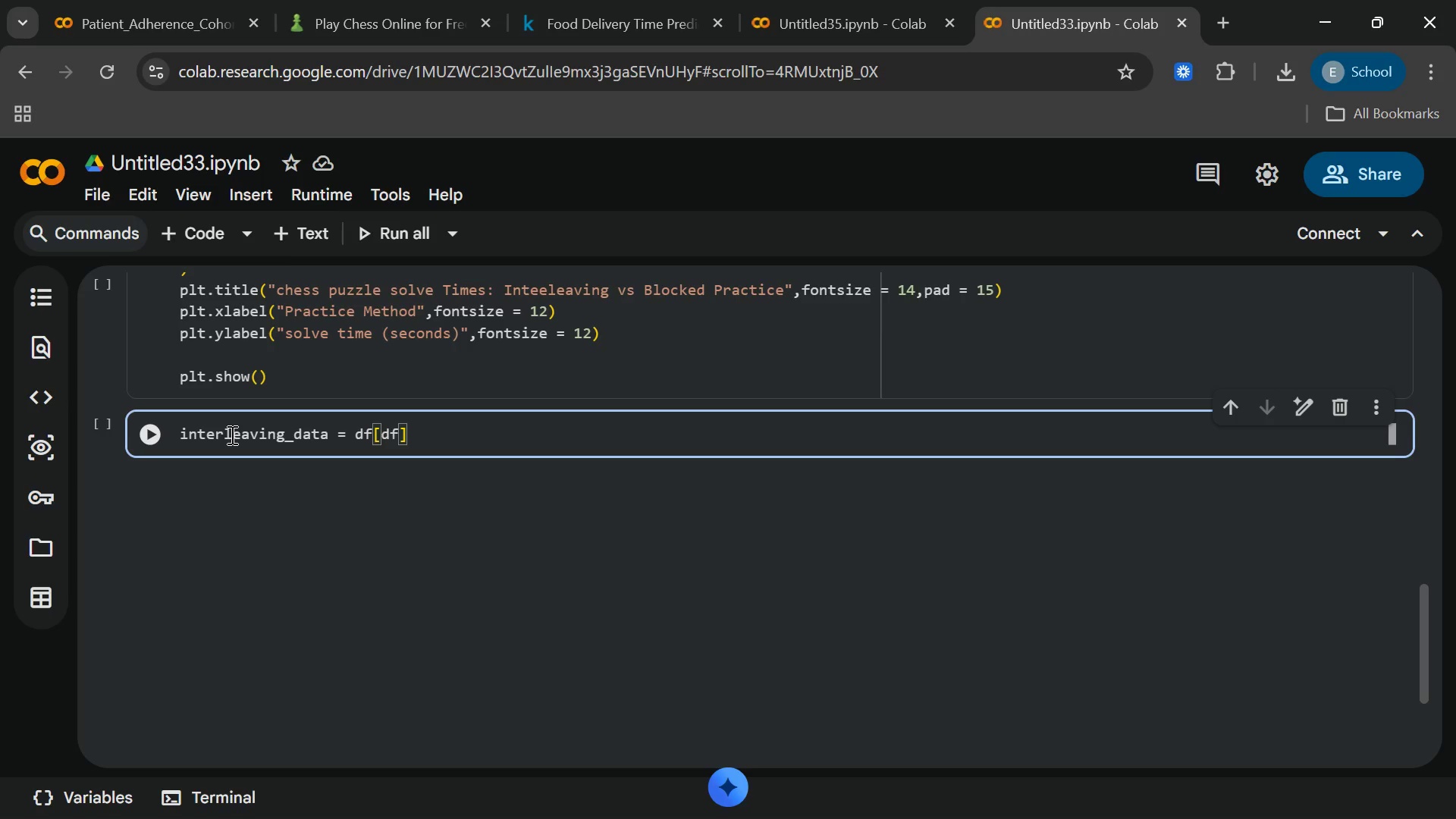 
wait(9.25)
 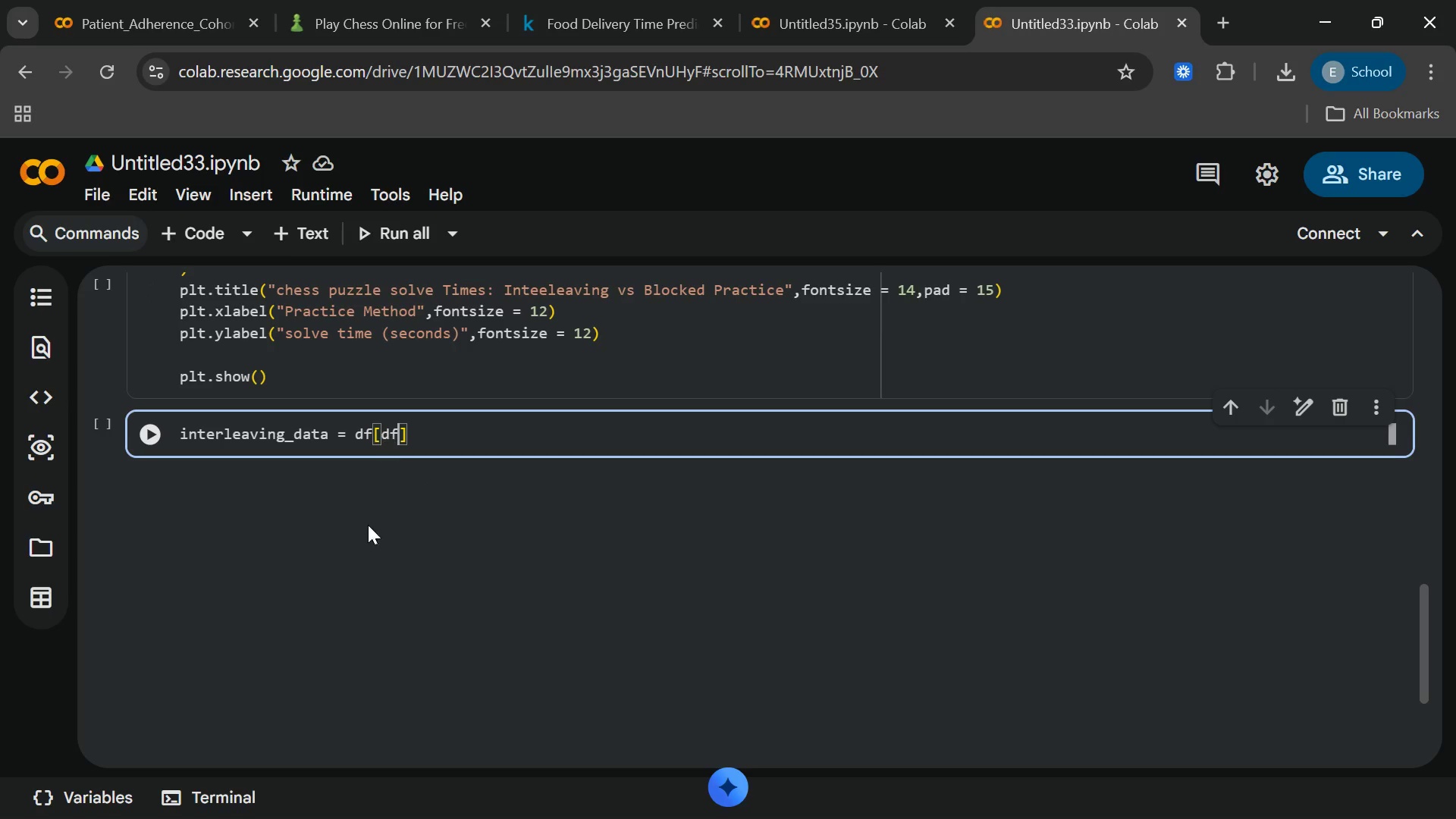 
type(["grup)
 